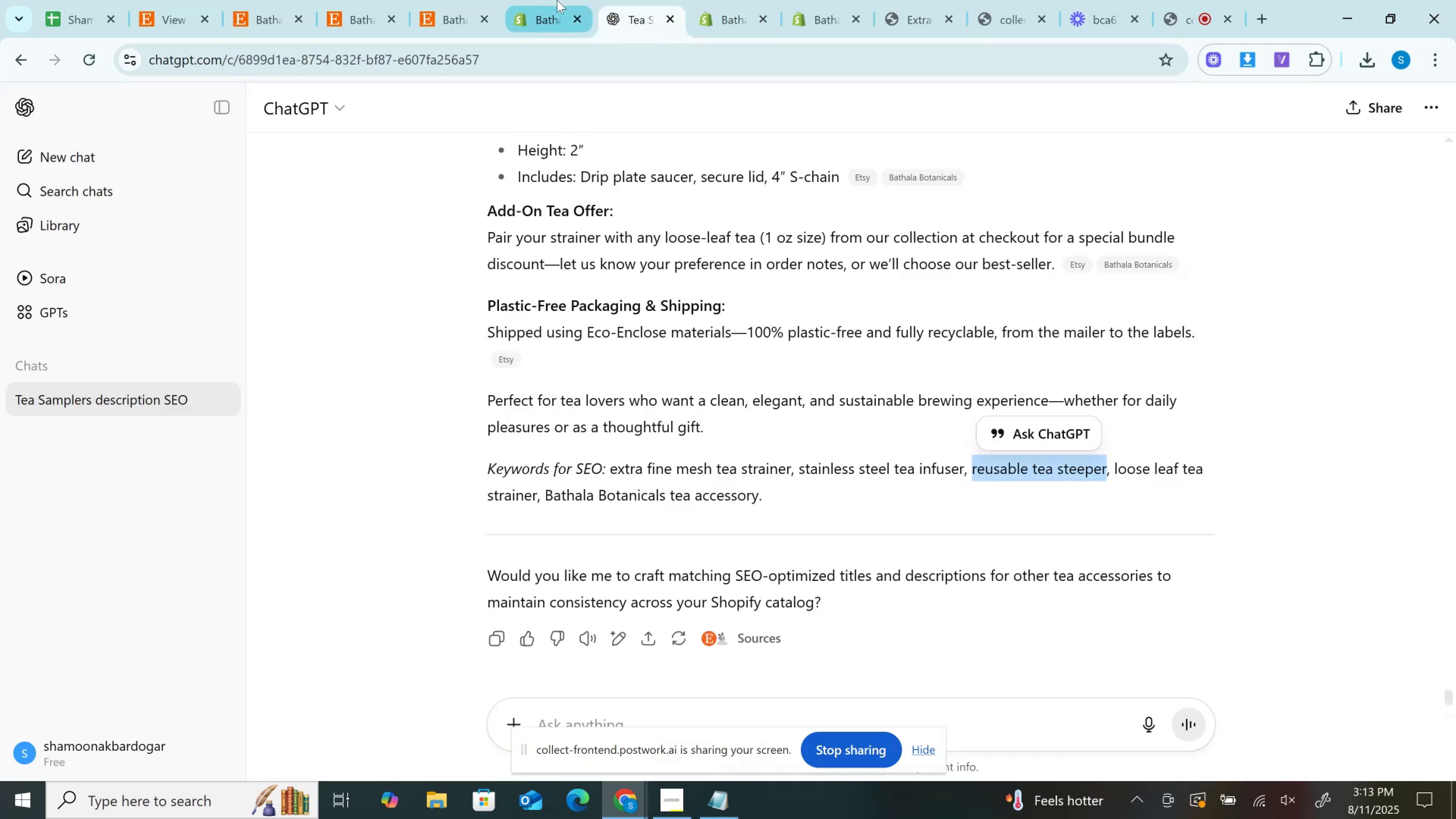 
double_click([557, 0])
 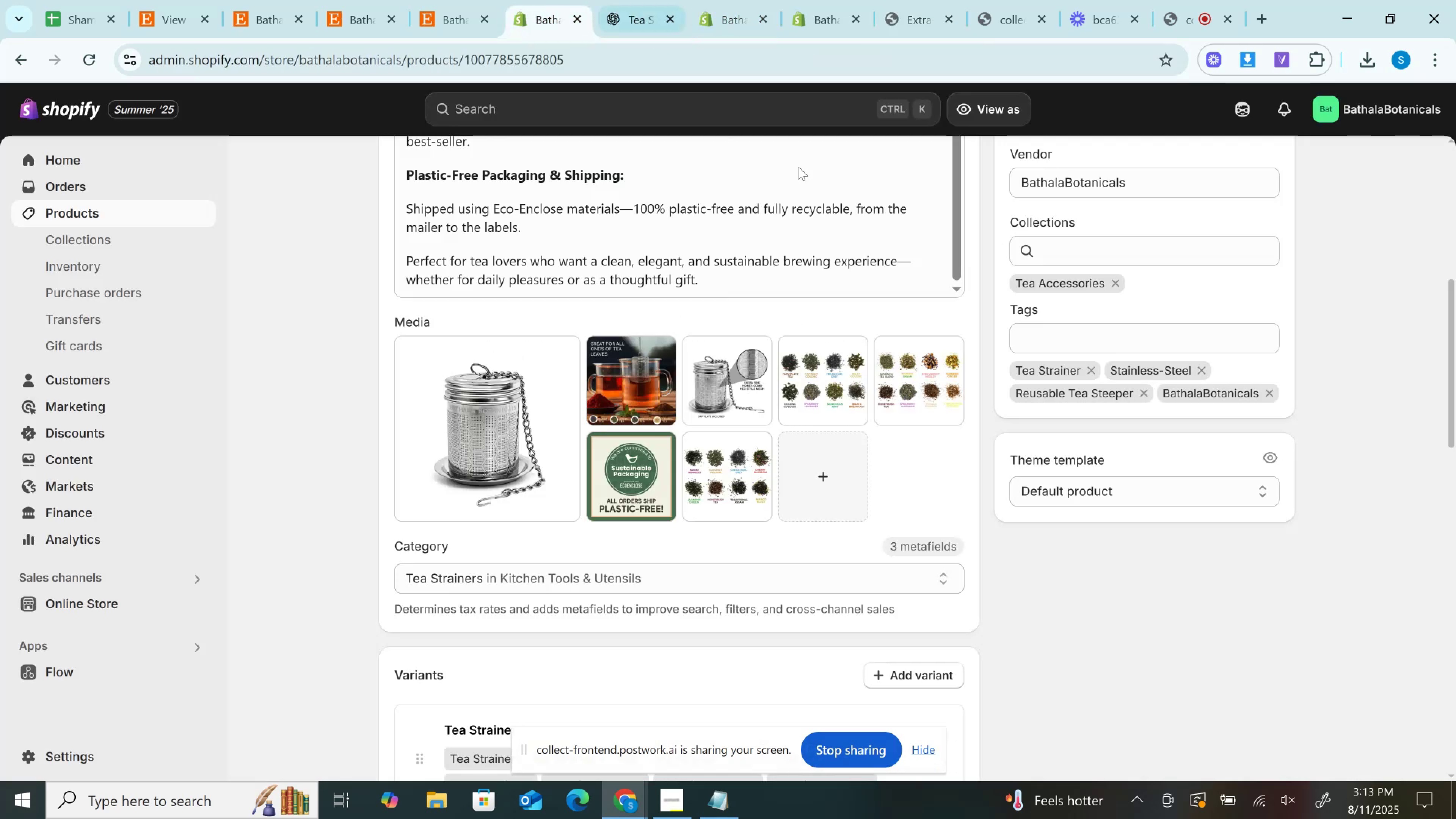 
scroll: coordinate [1251, 463], scroll_direction: up, amount: 14.0
 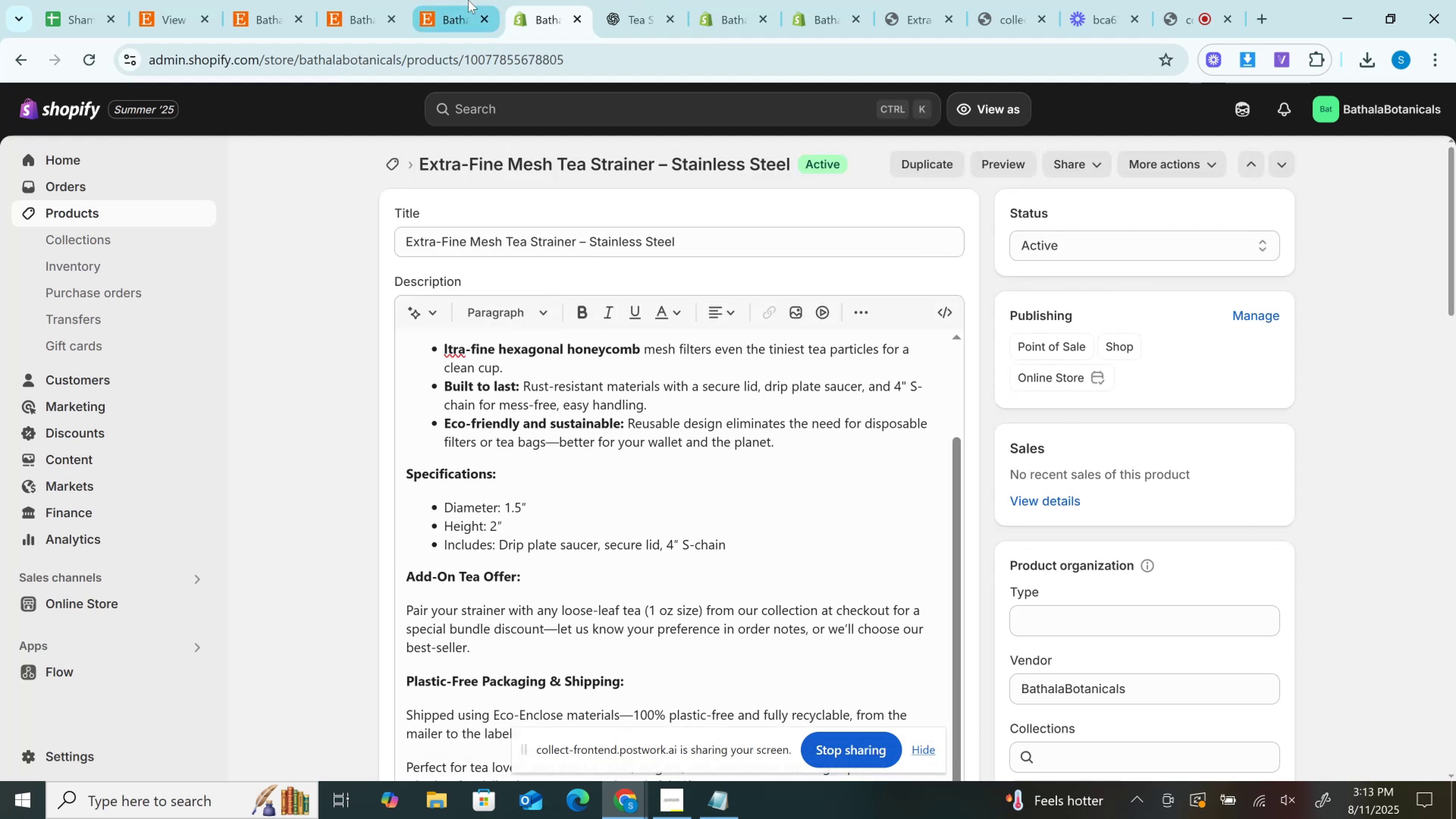 
left_click([468, 0])
 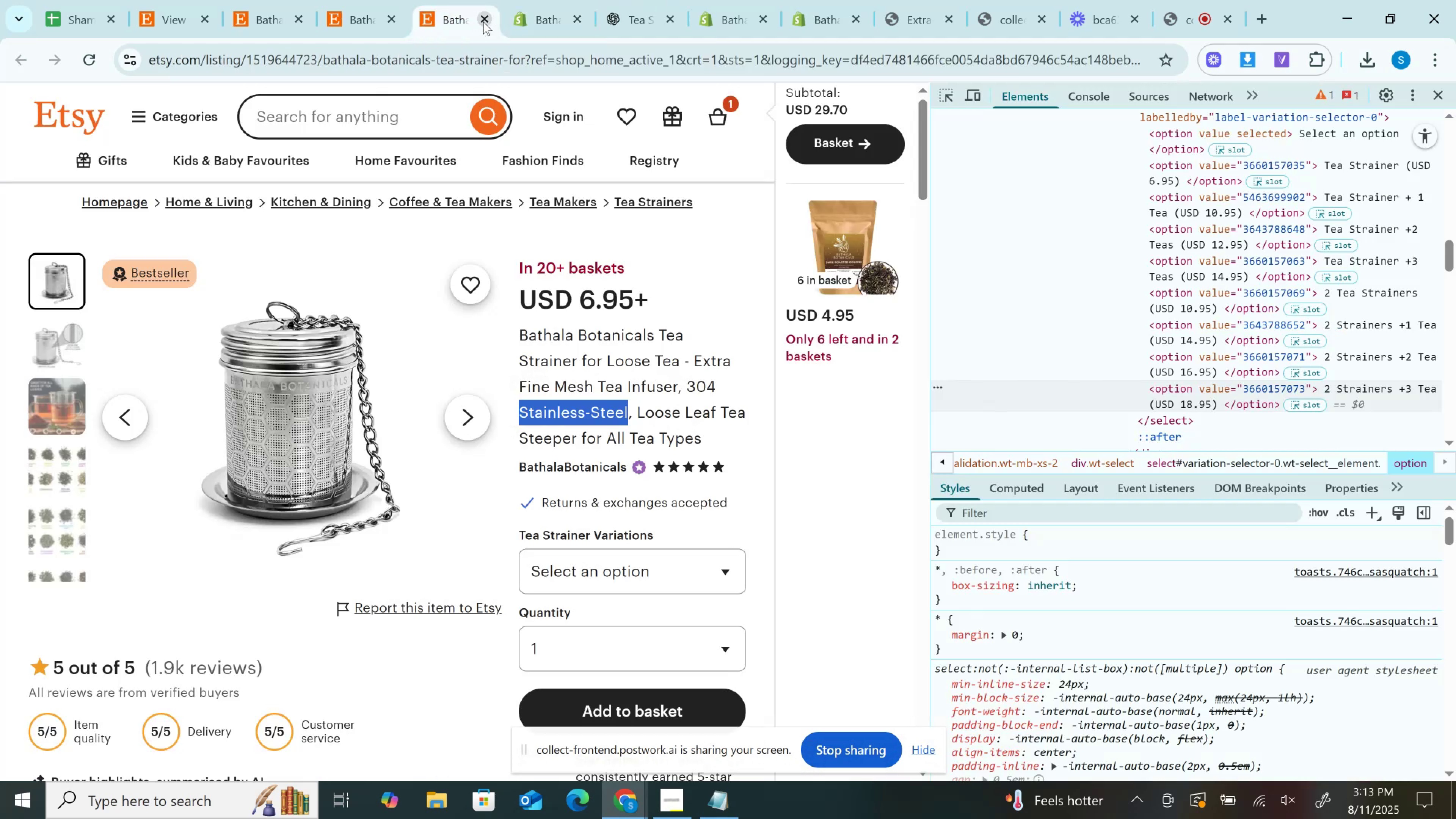 
left_click([483, 22])
 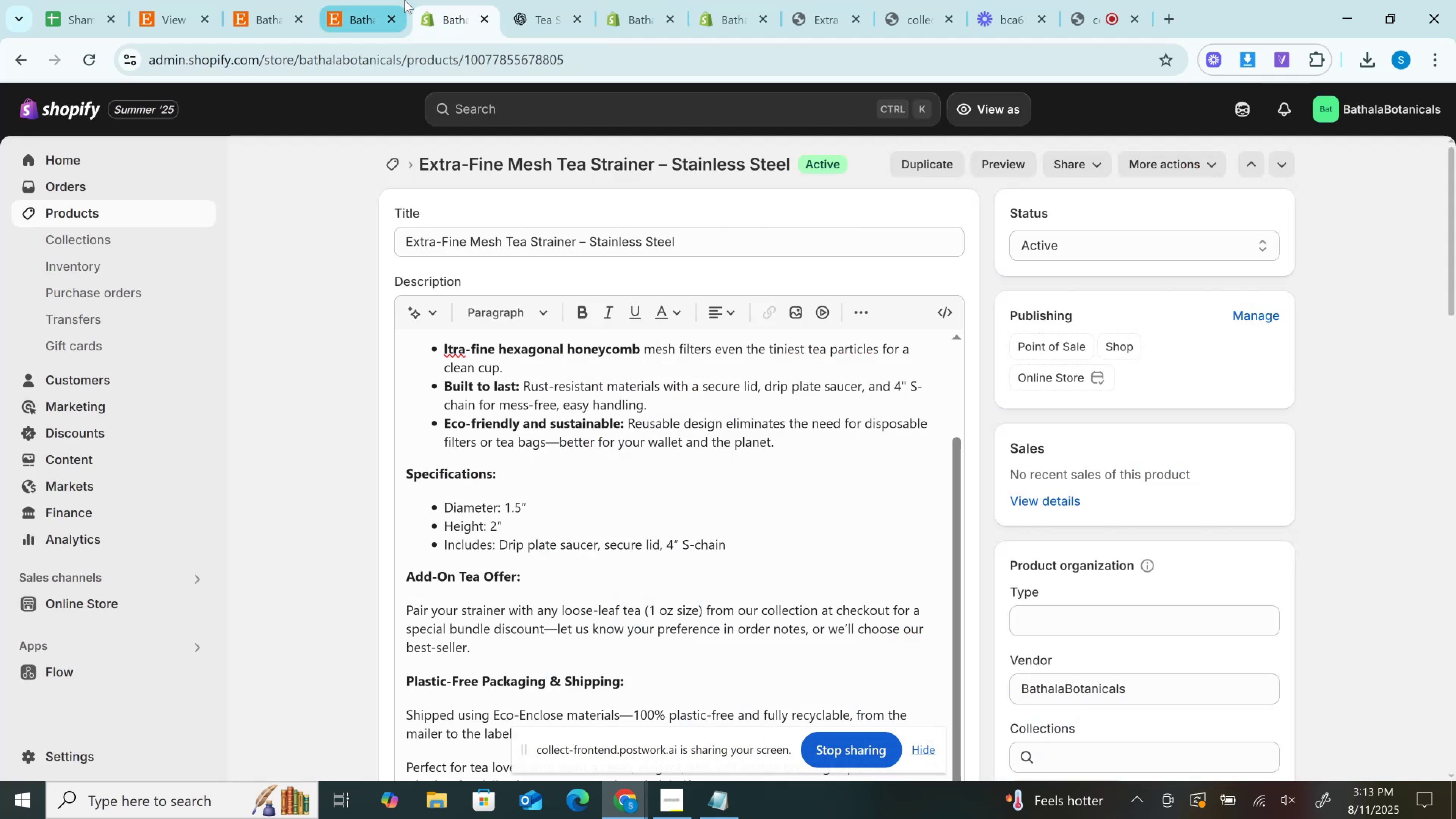 
left_click([405, 0])
 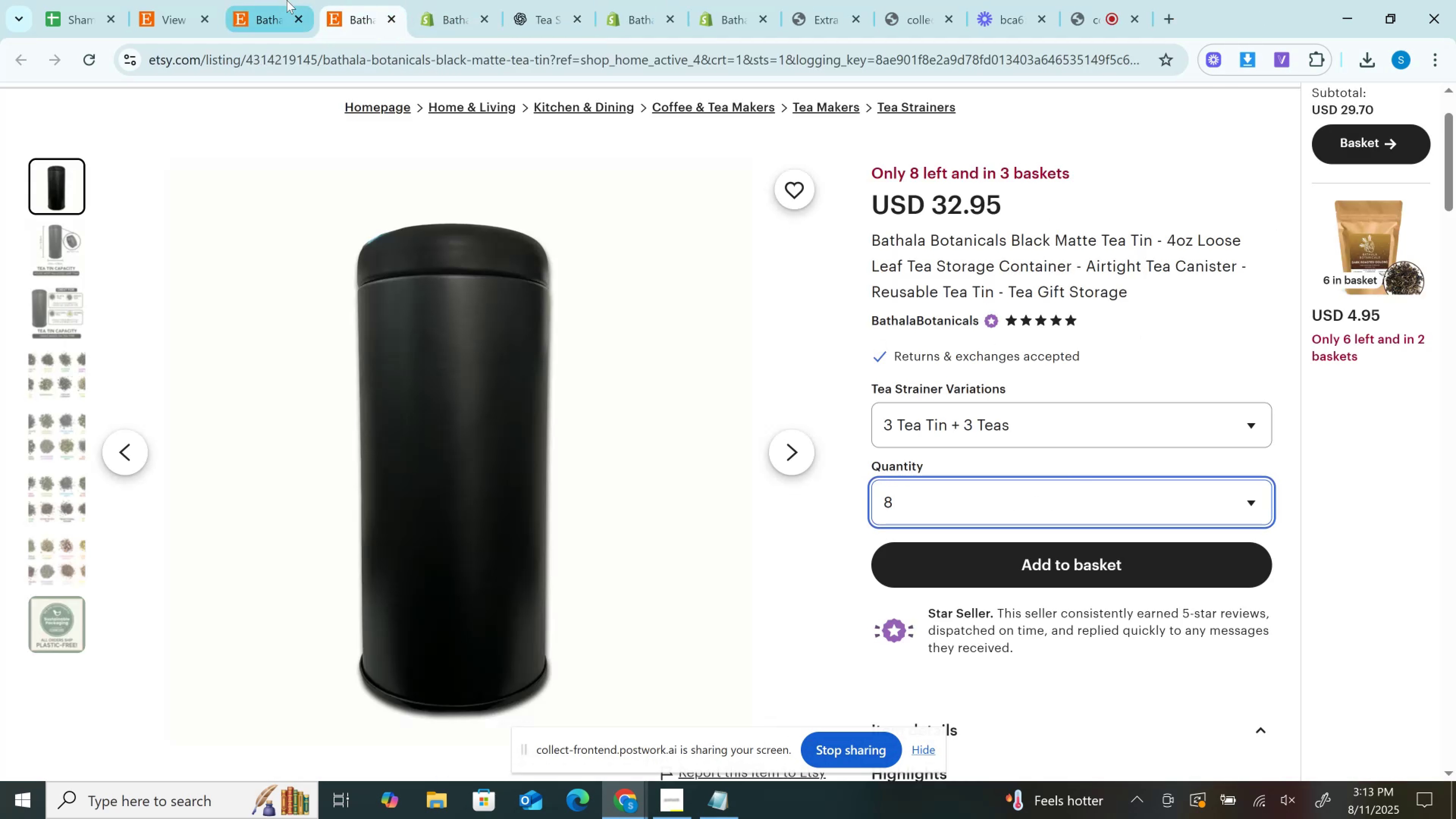 
left_click([287, 0])
 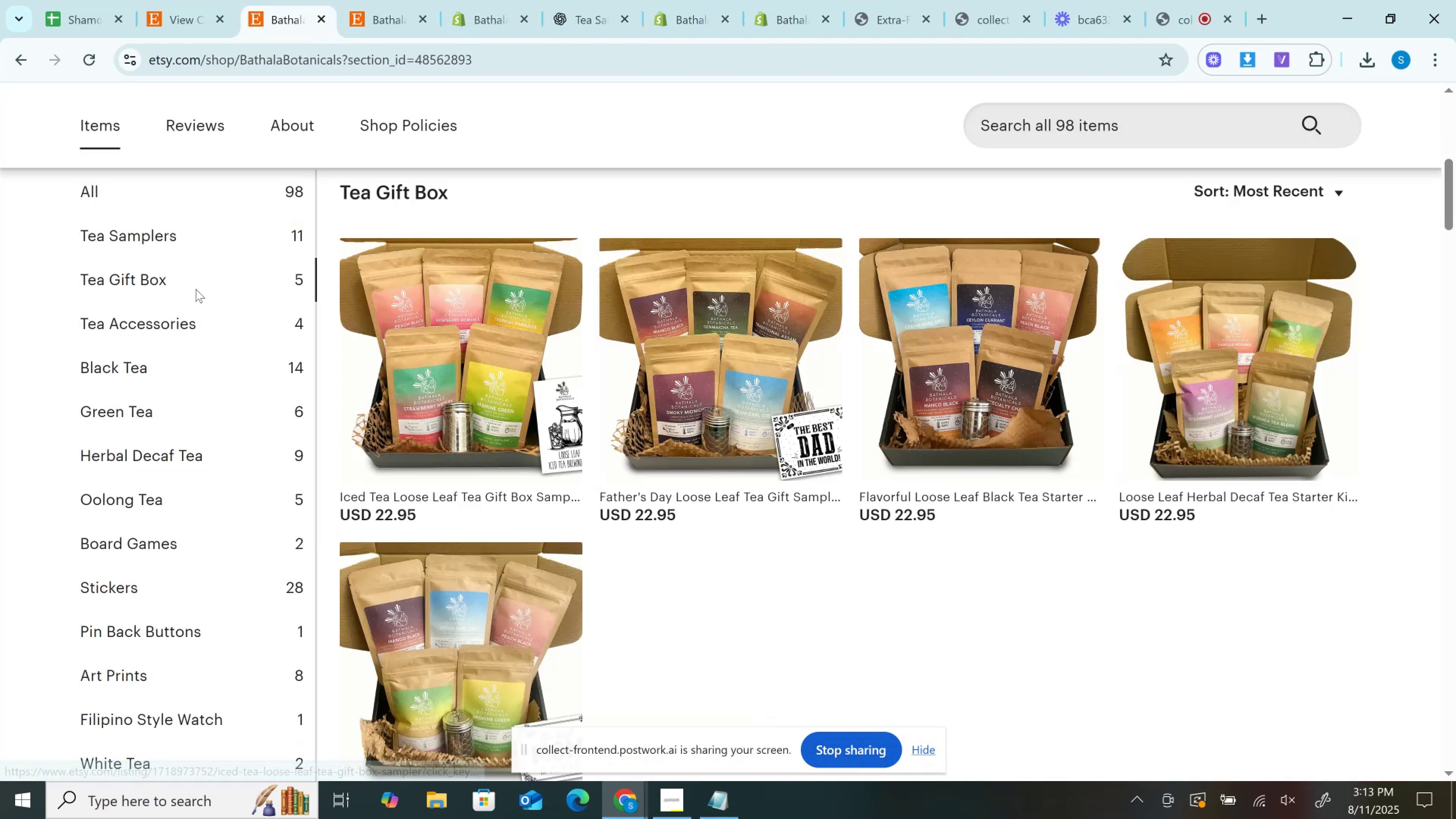 
left_click([184, 323])
 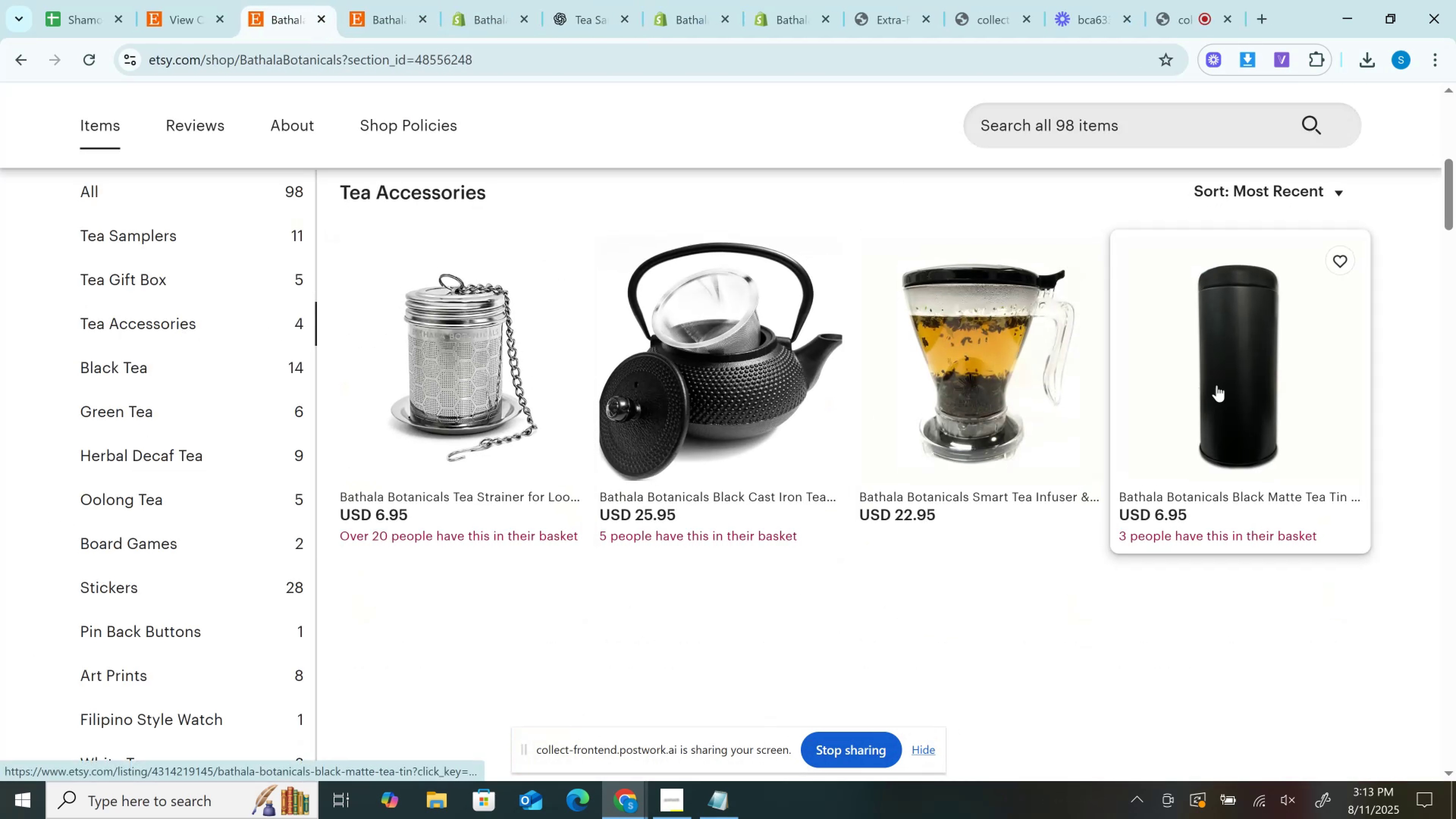 
left_click([382, 0])
 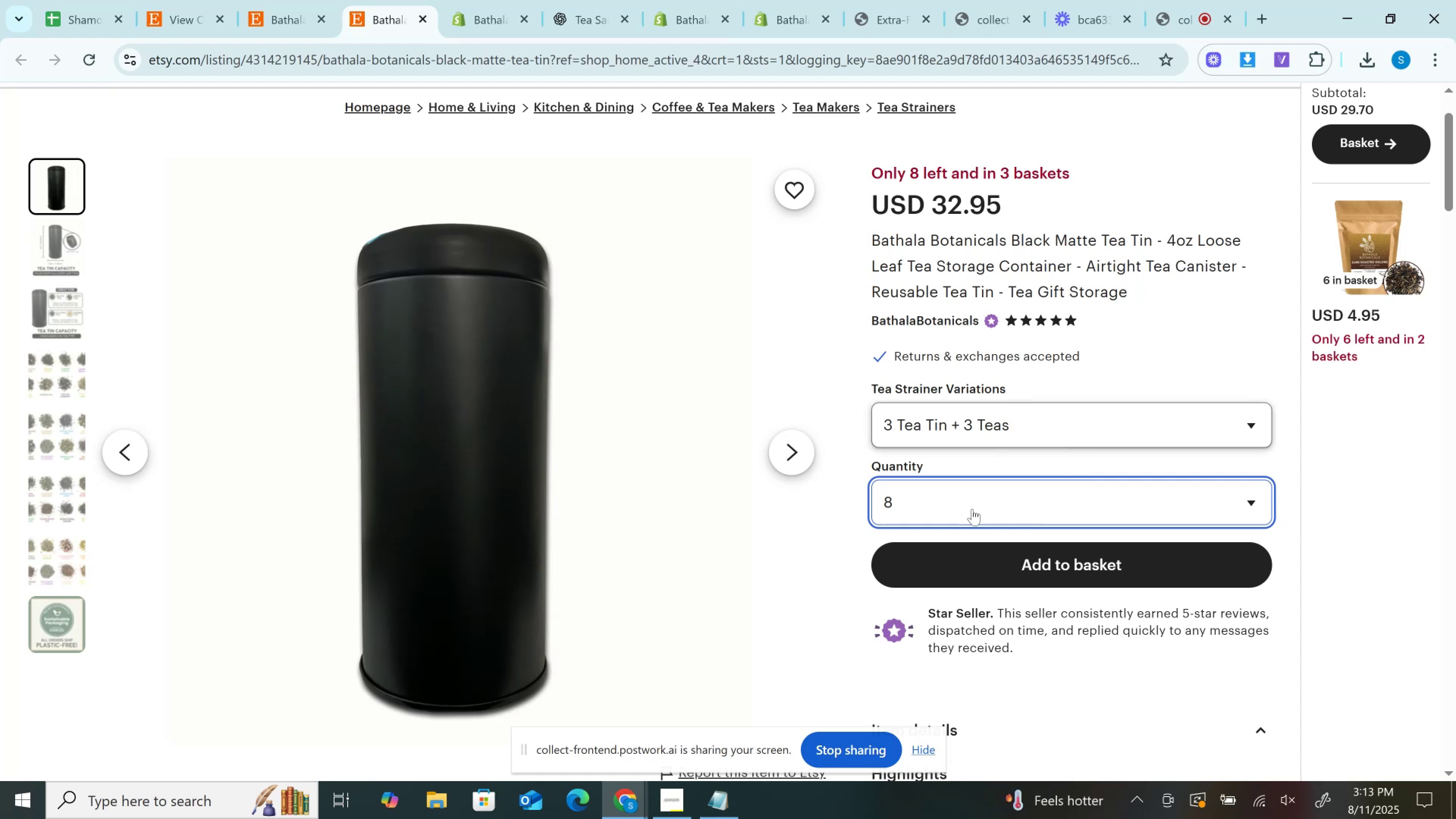 
left_click([957, 488])
 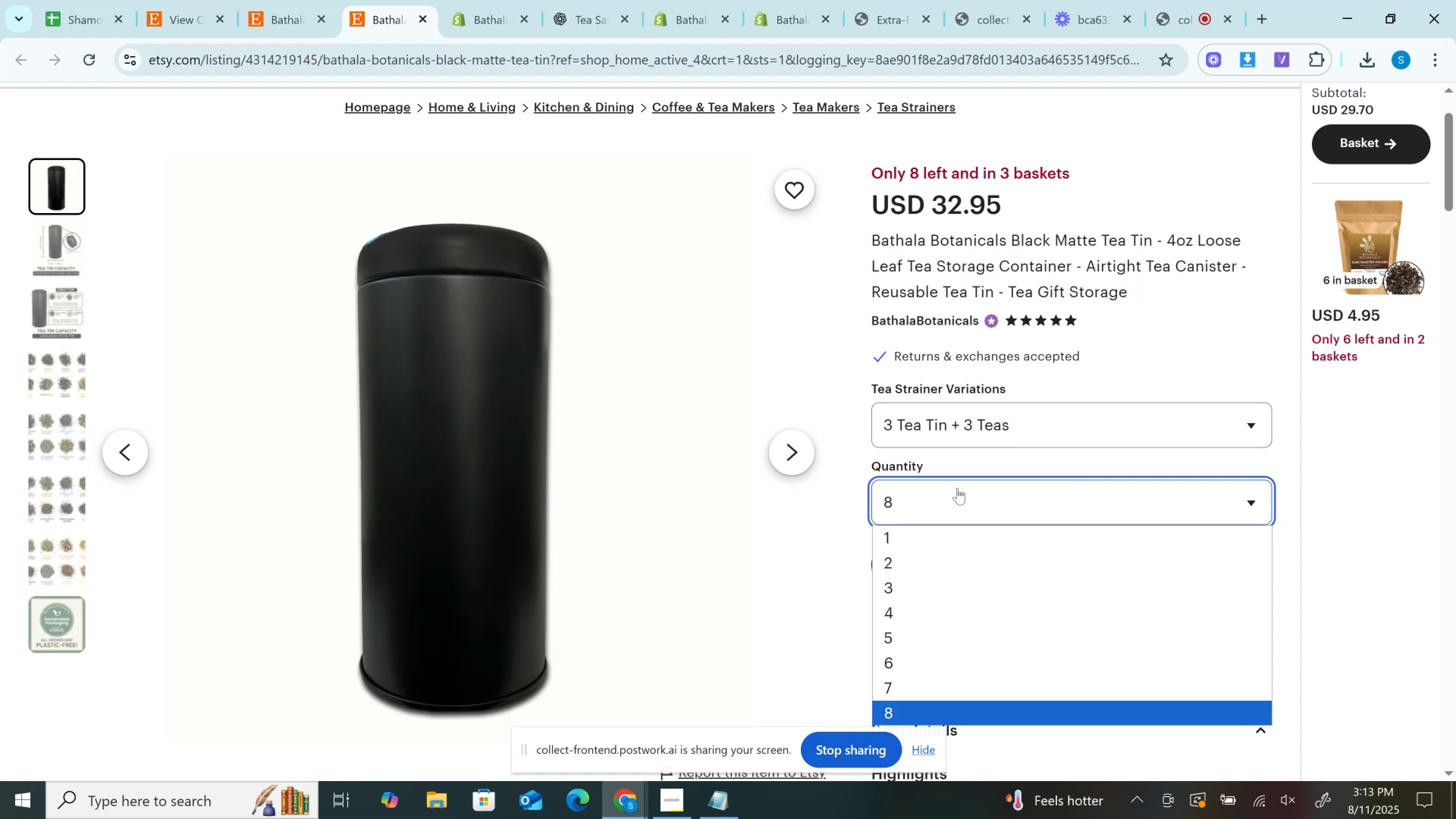 
left_click([938, 423])
 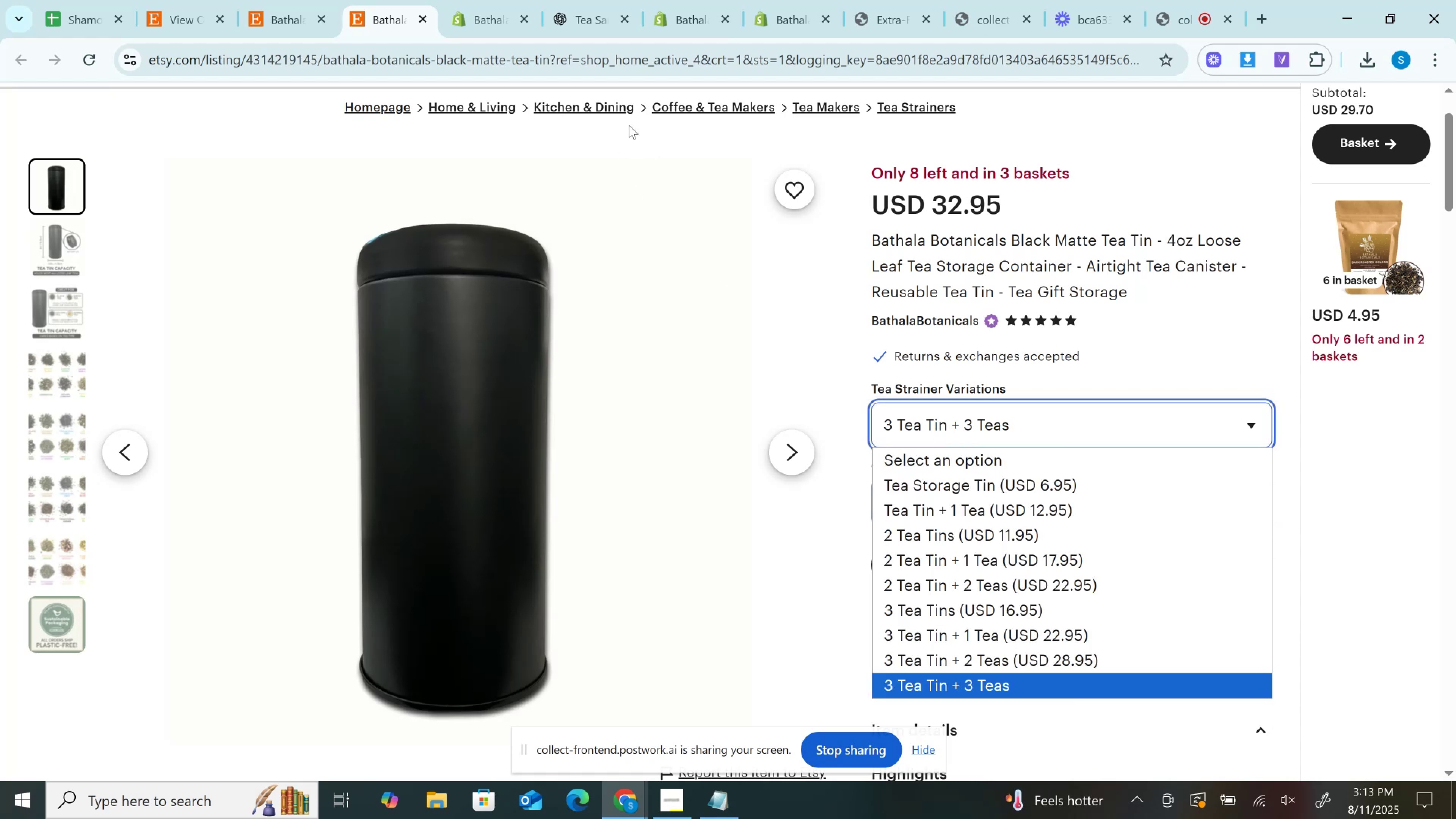 
left_click([601, 56])
 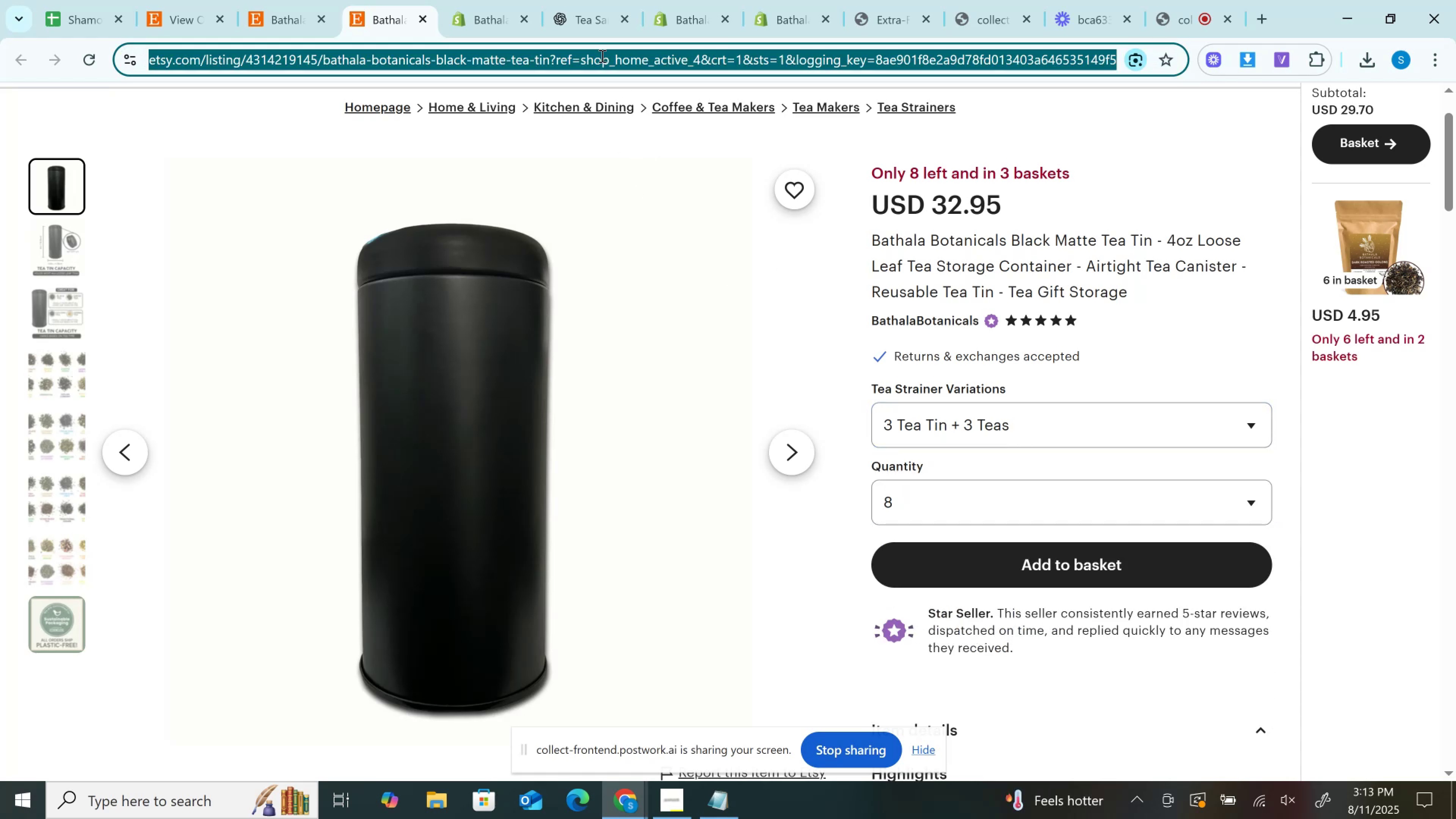 
key(Control+C)
 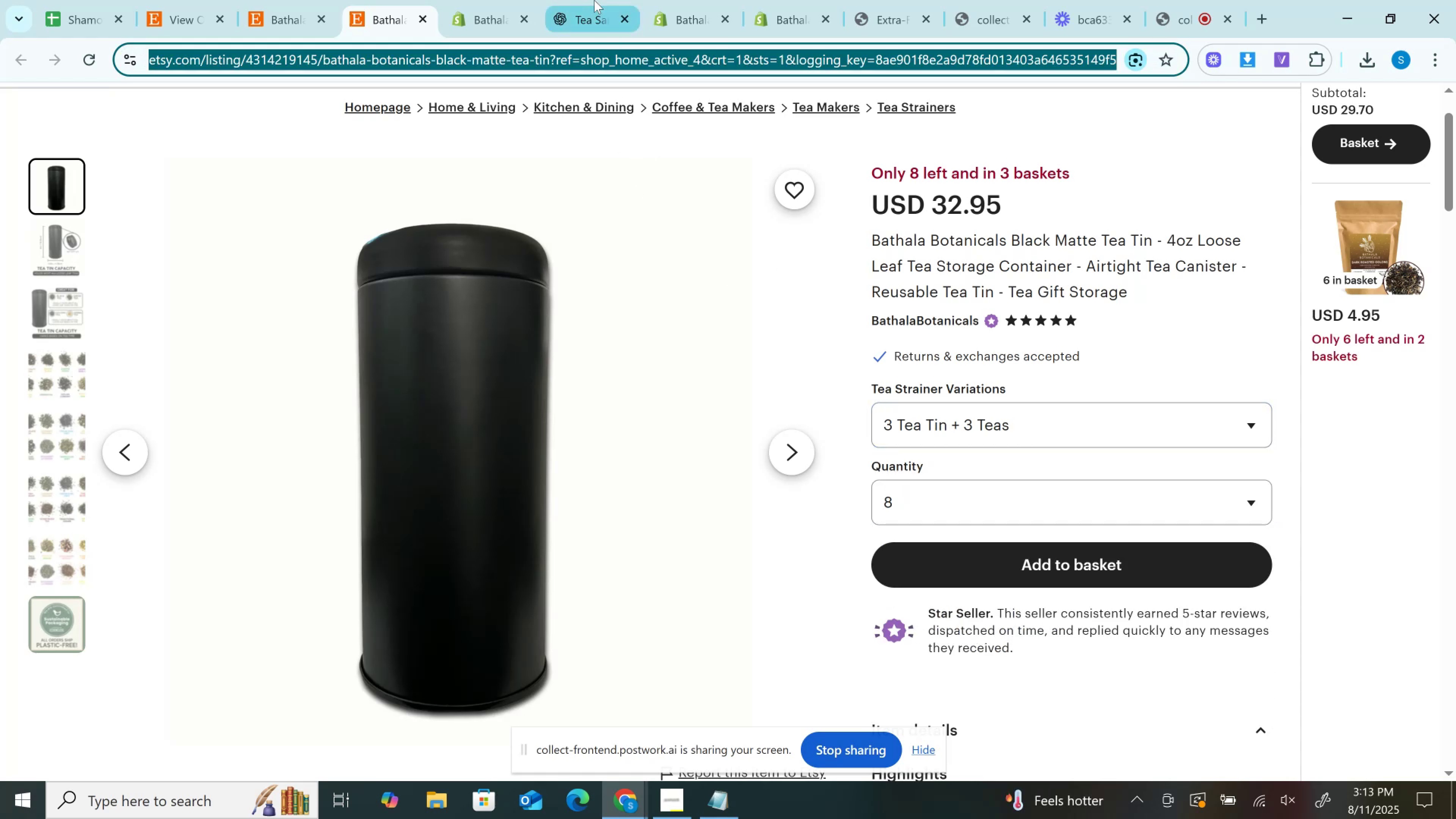 
left_click([594, 0])
 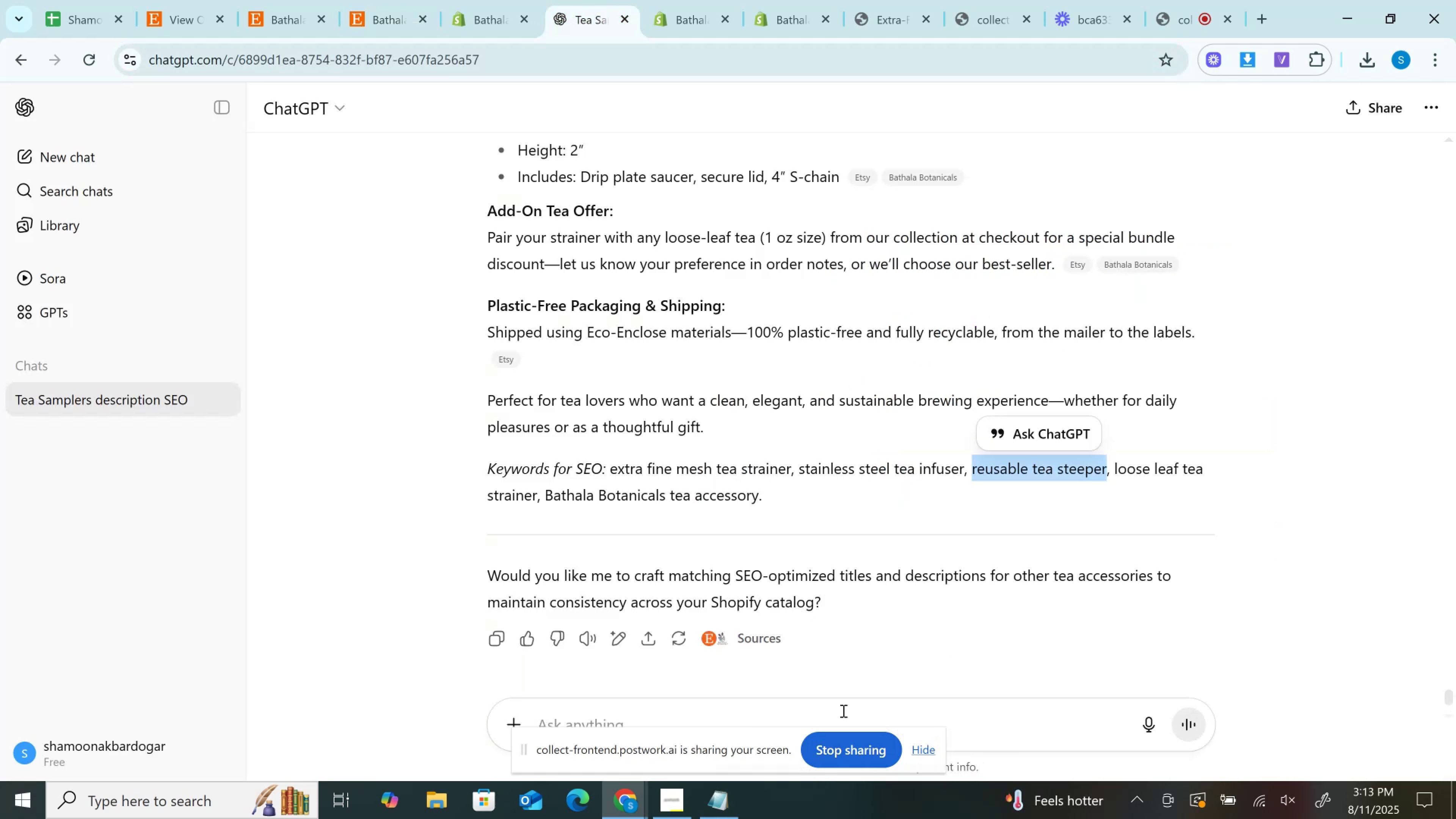 
left_click([838, 711])
 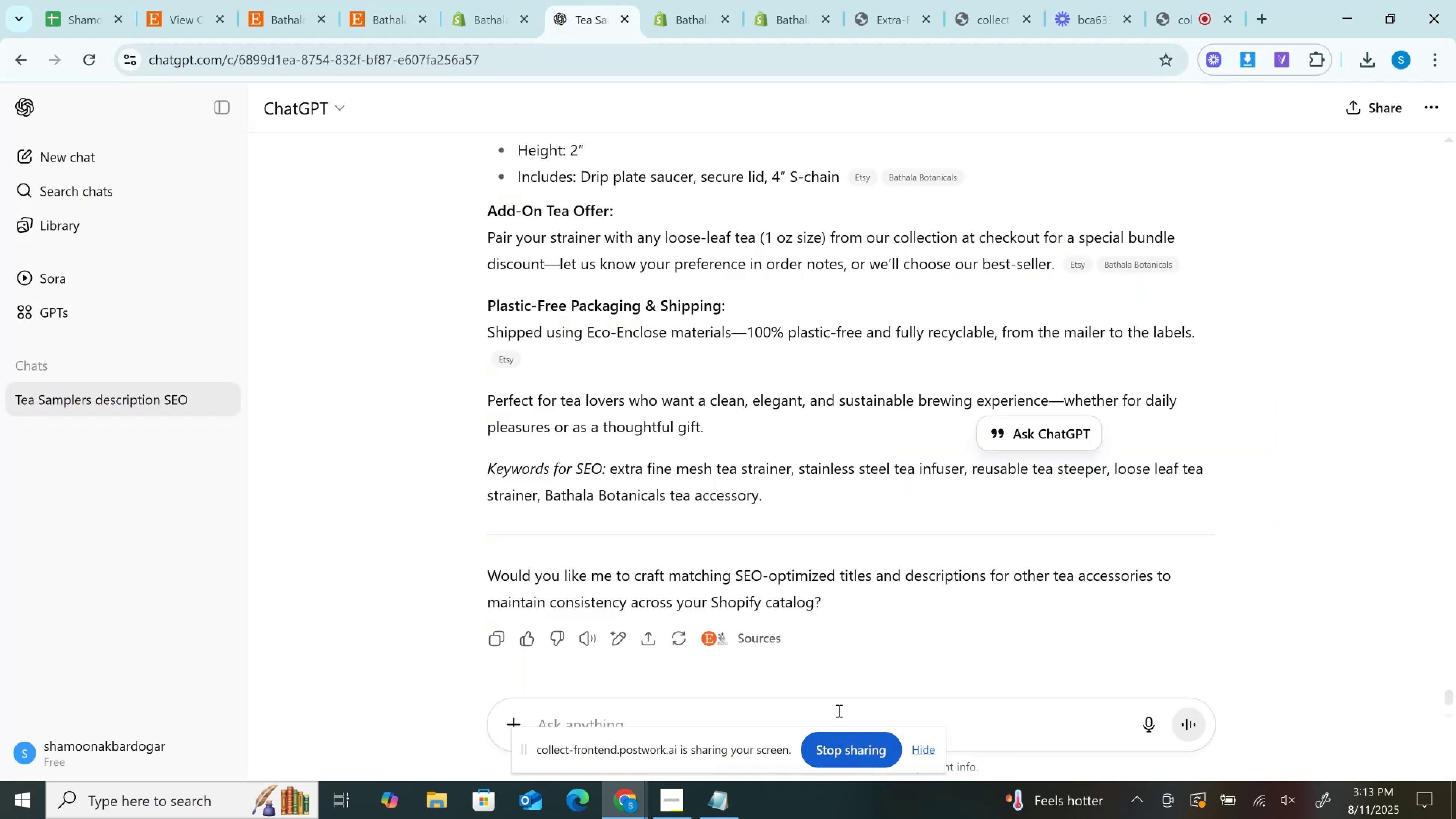 
key(Control+V)
 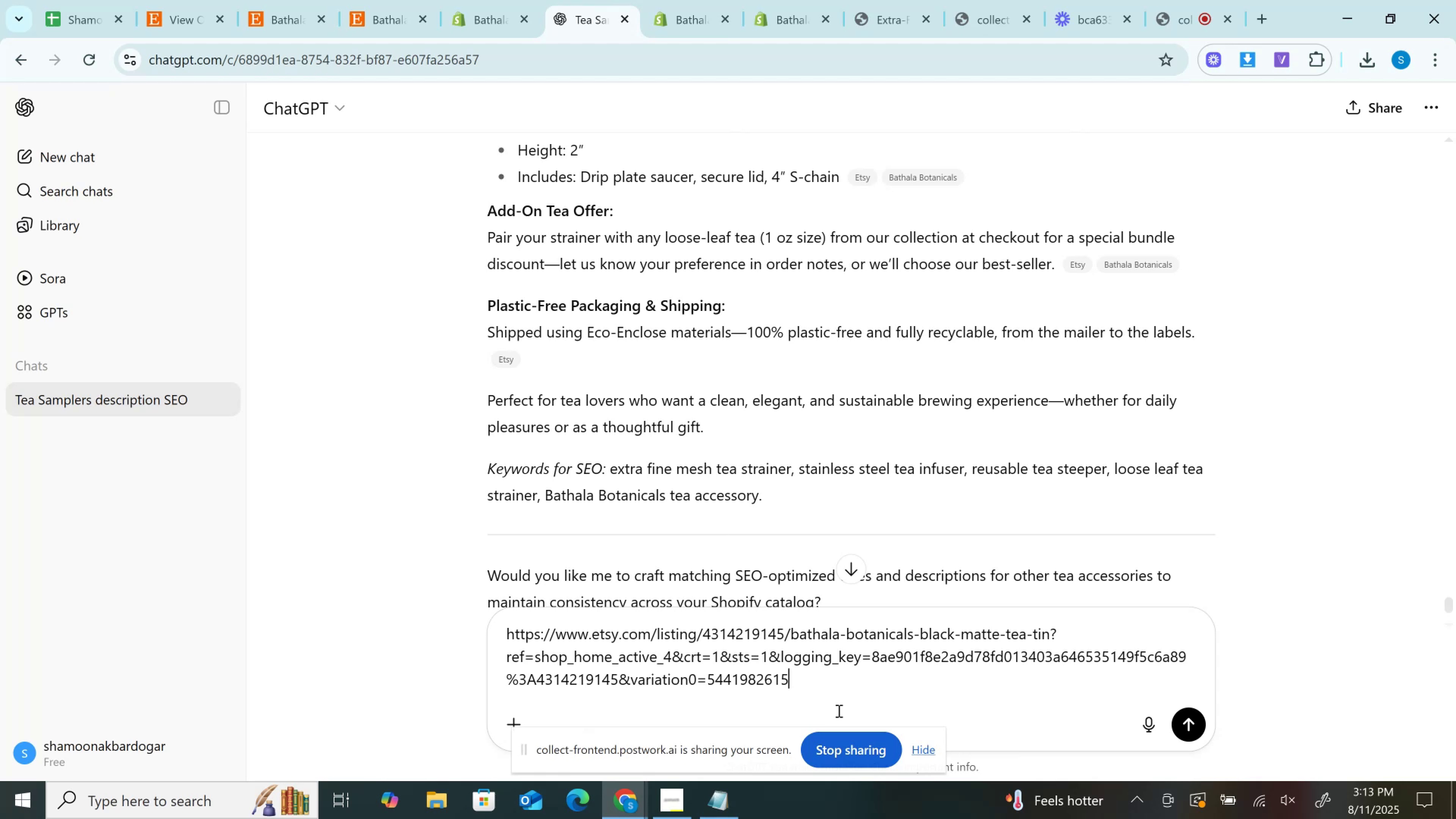 
key(Enter)
 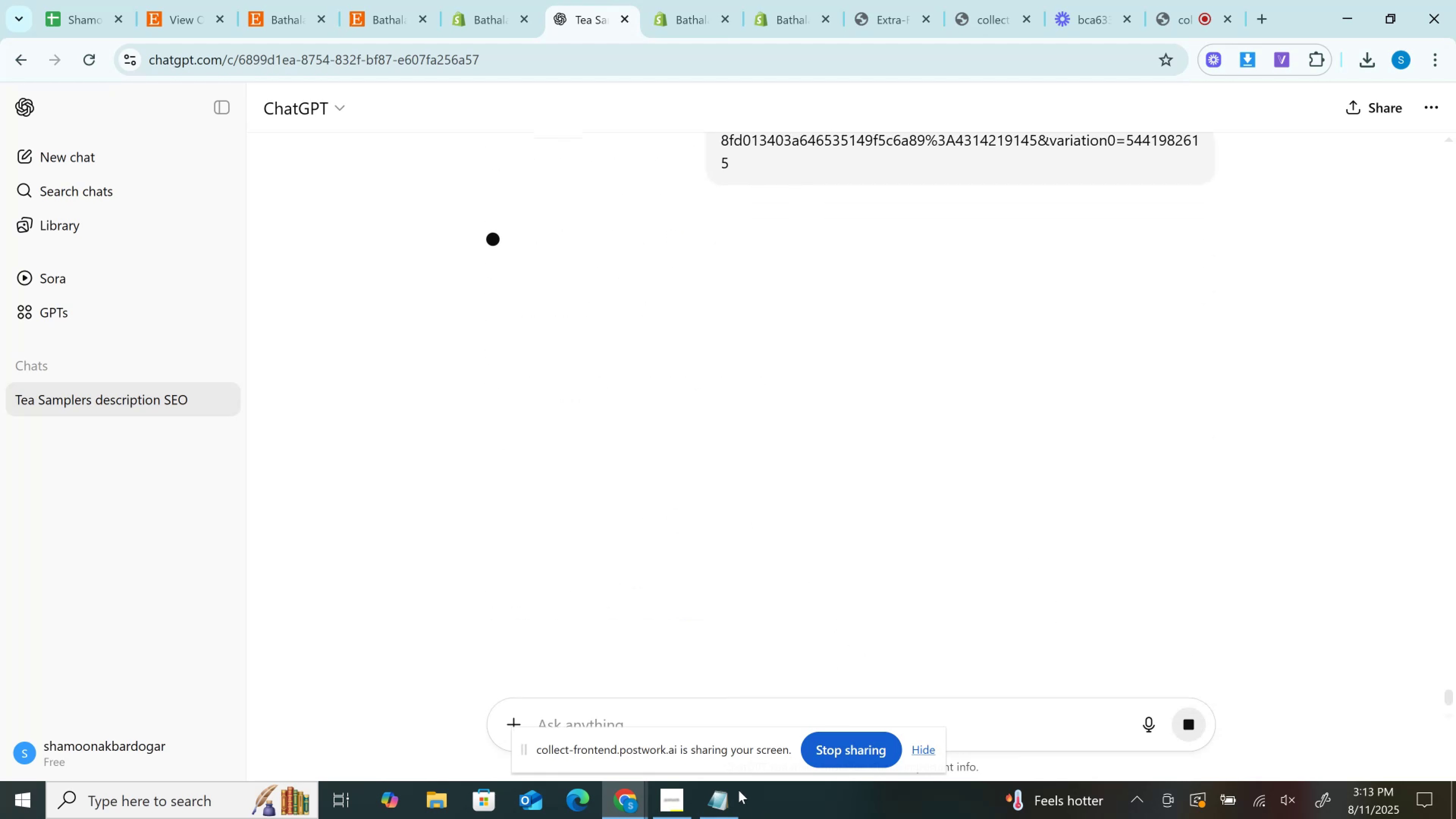 
left_click_drag(start_coordinate=[724, 760], to_coordinate=[867, 819])
 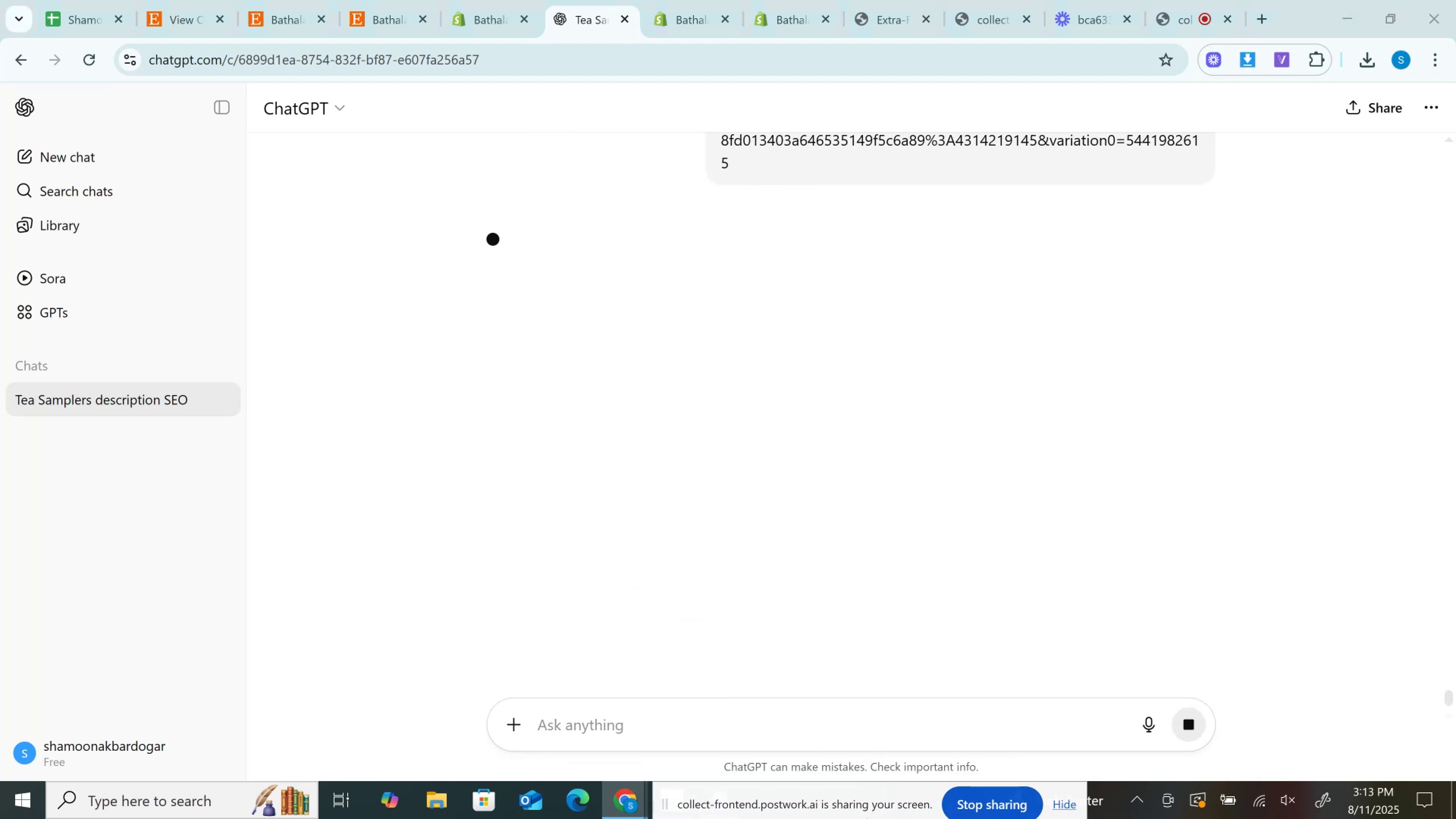 
wait(8.45)
 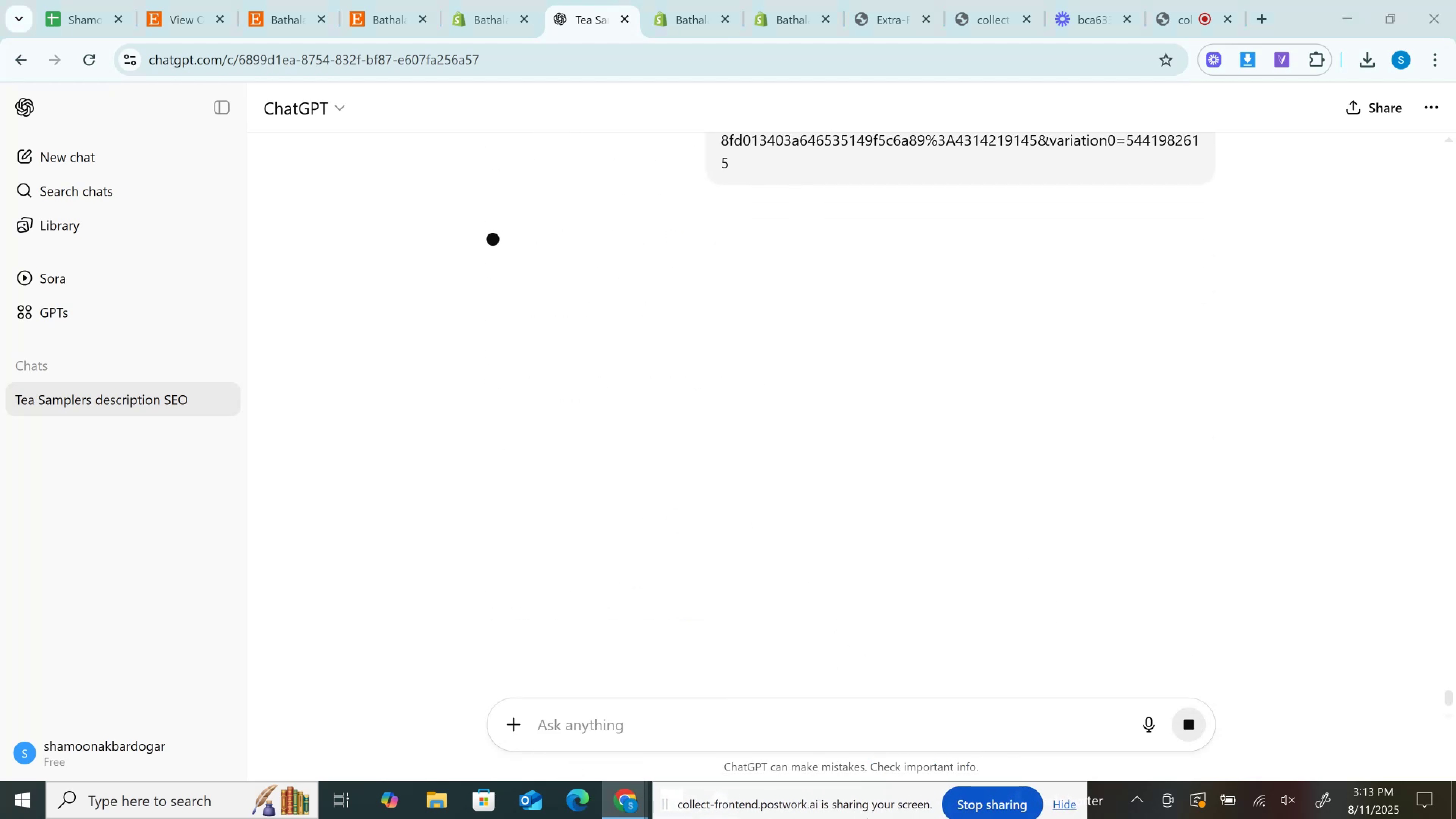 
left_click([525, 0])
 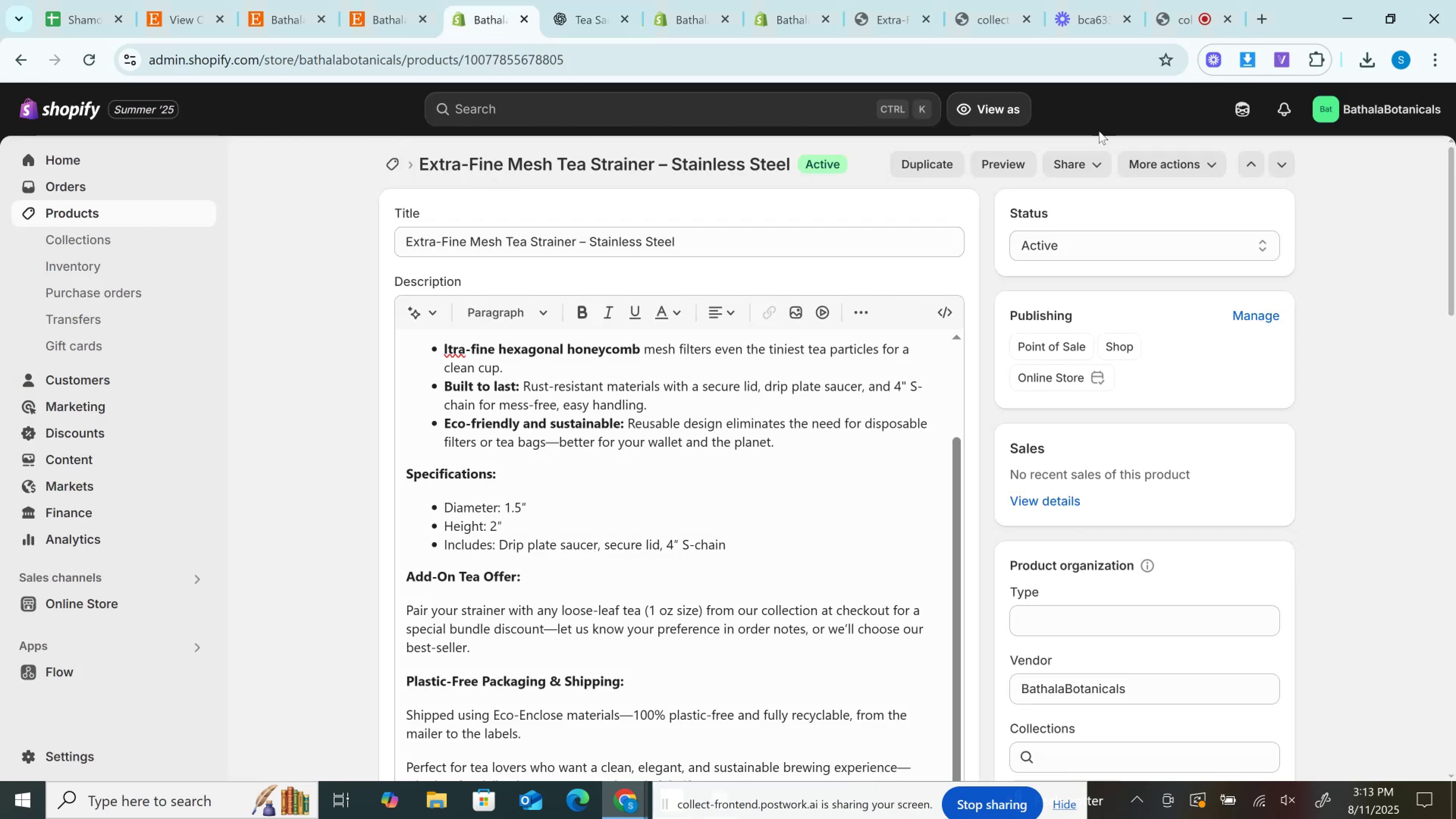 
left_click([1053, 245])
 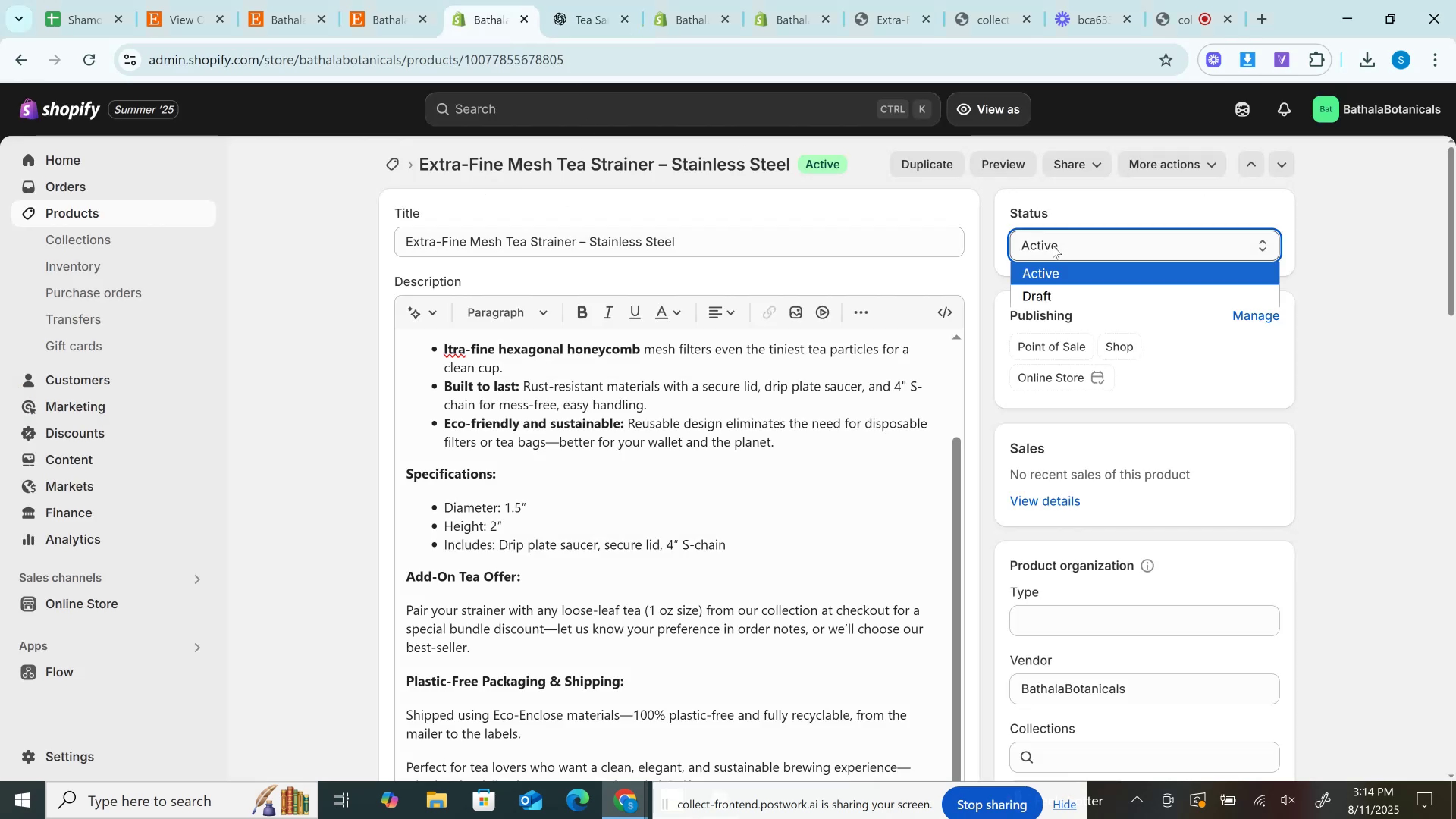 
left_click([1053, 245])
 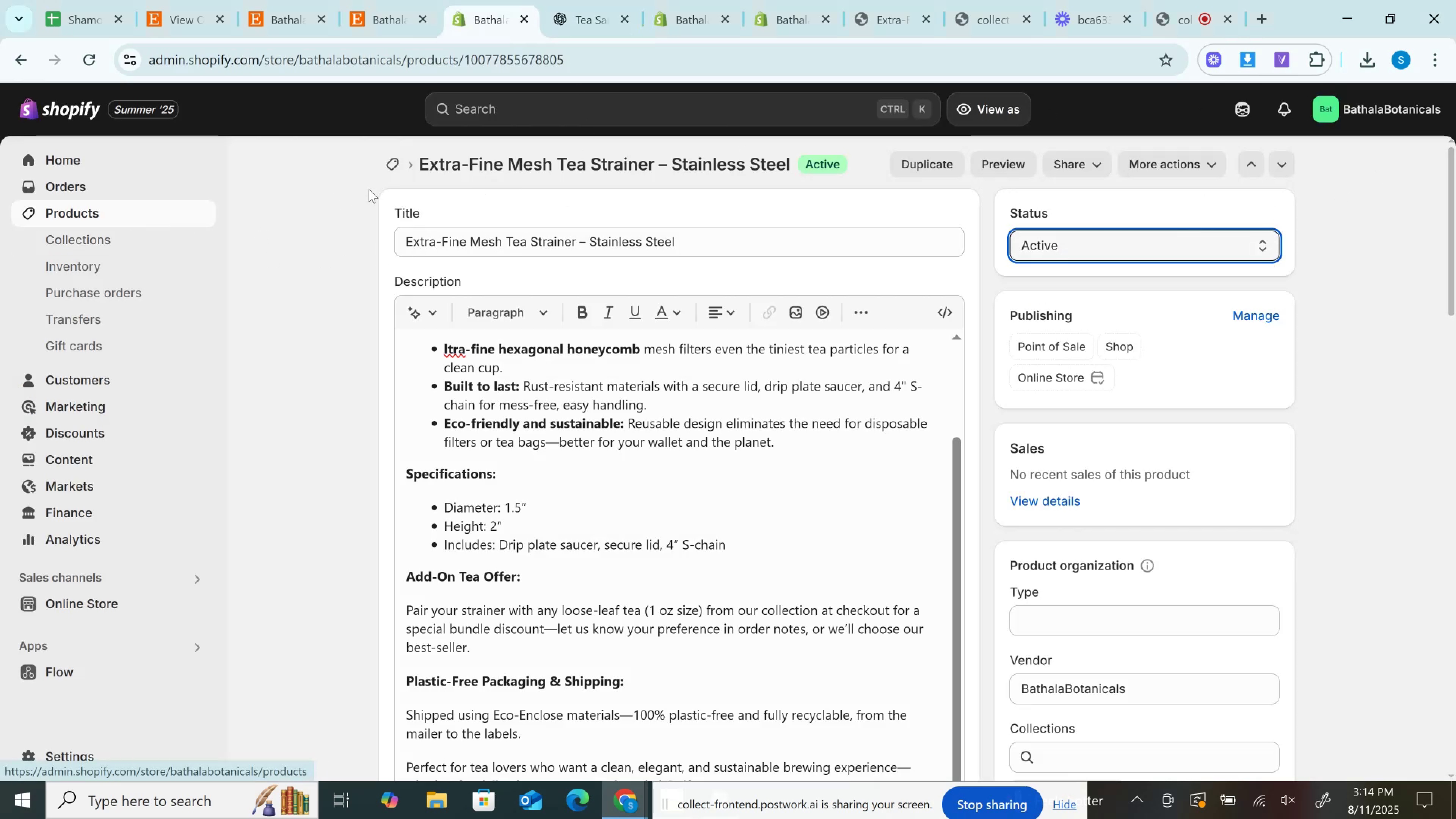 
left_click([188, 217])
 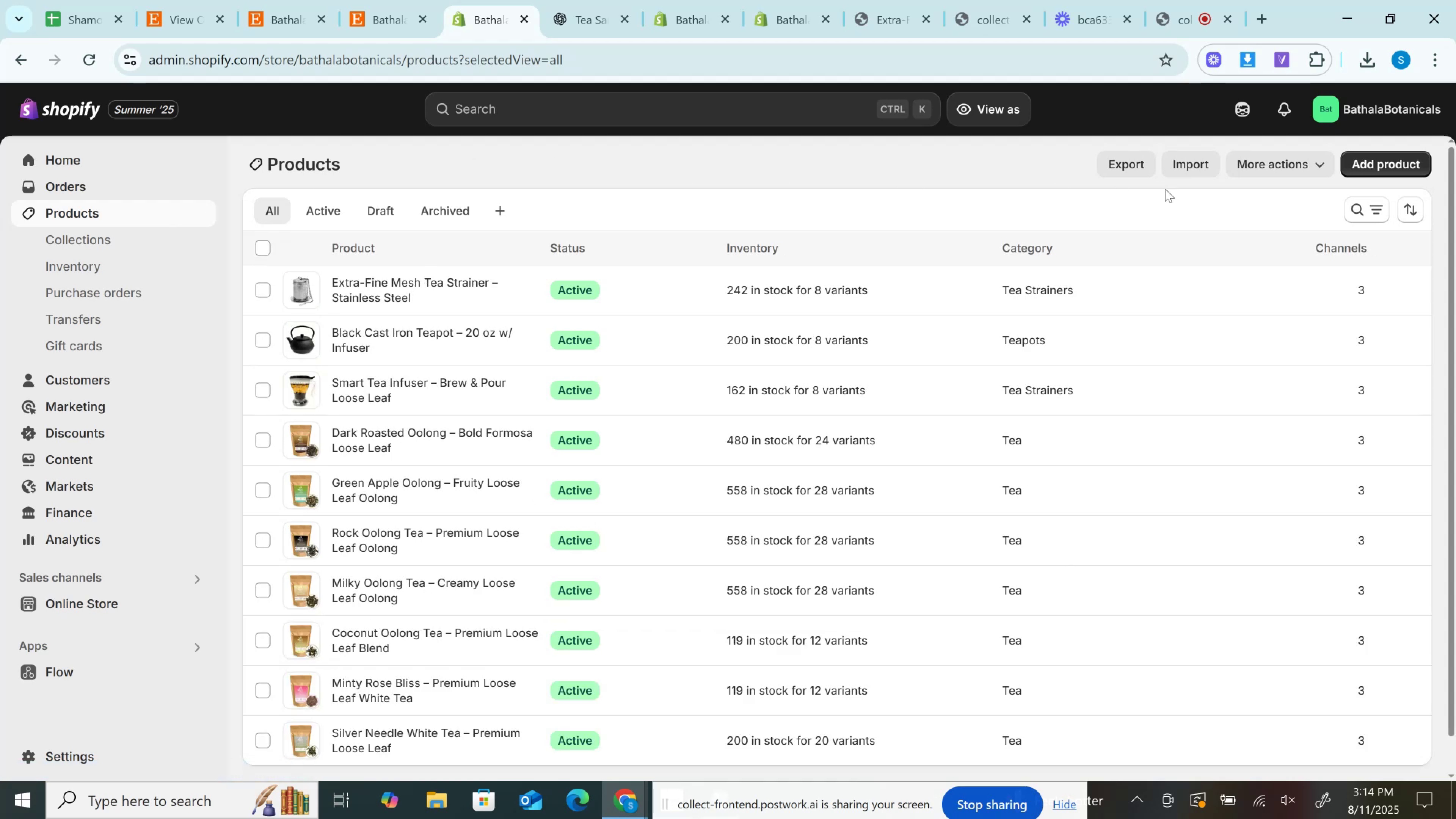 
wait(5.45)
 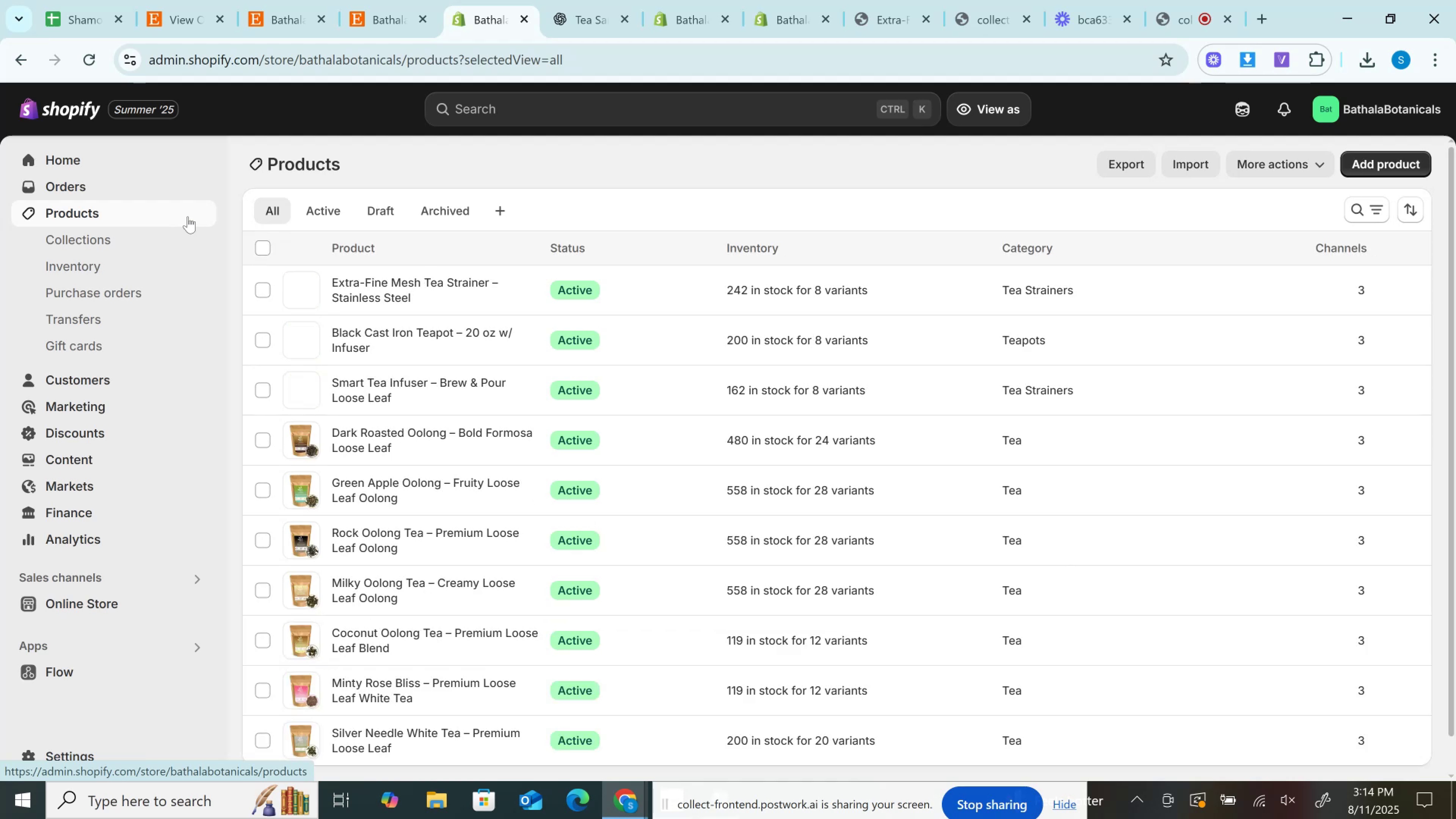 
left_click([1365, 158])
 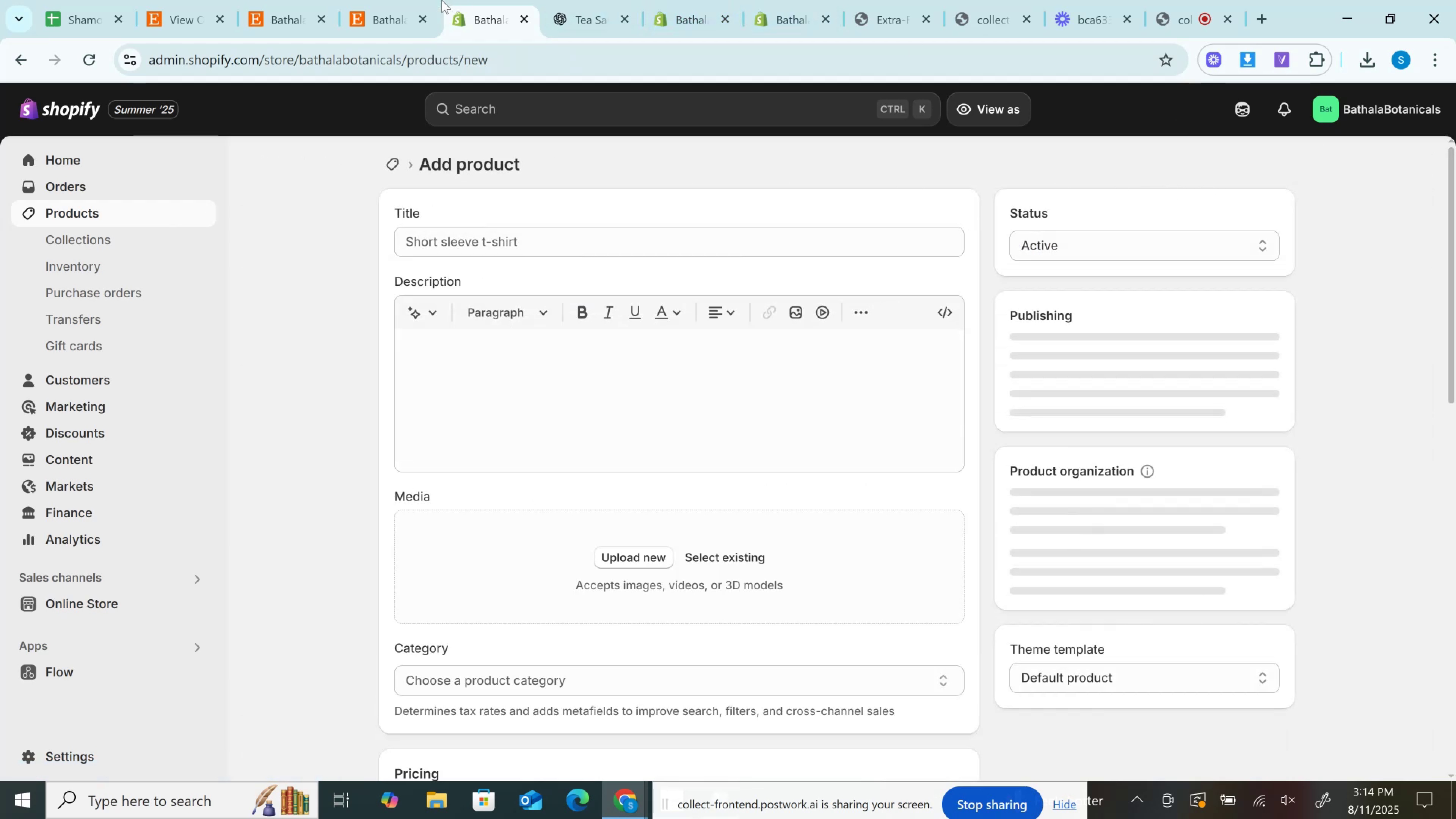 
left_click([434, 0])
 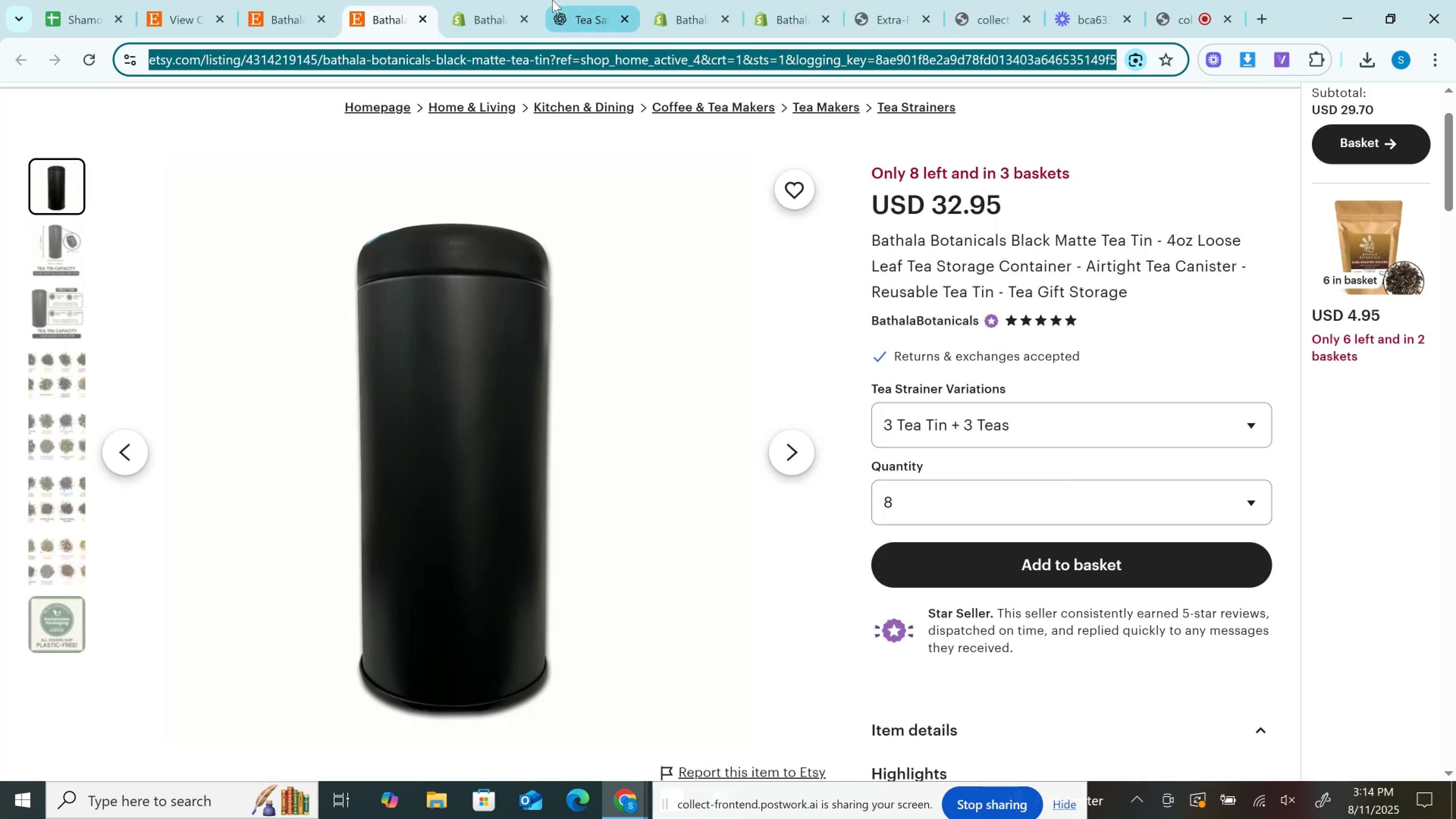 
left_click([552, 0])
 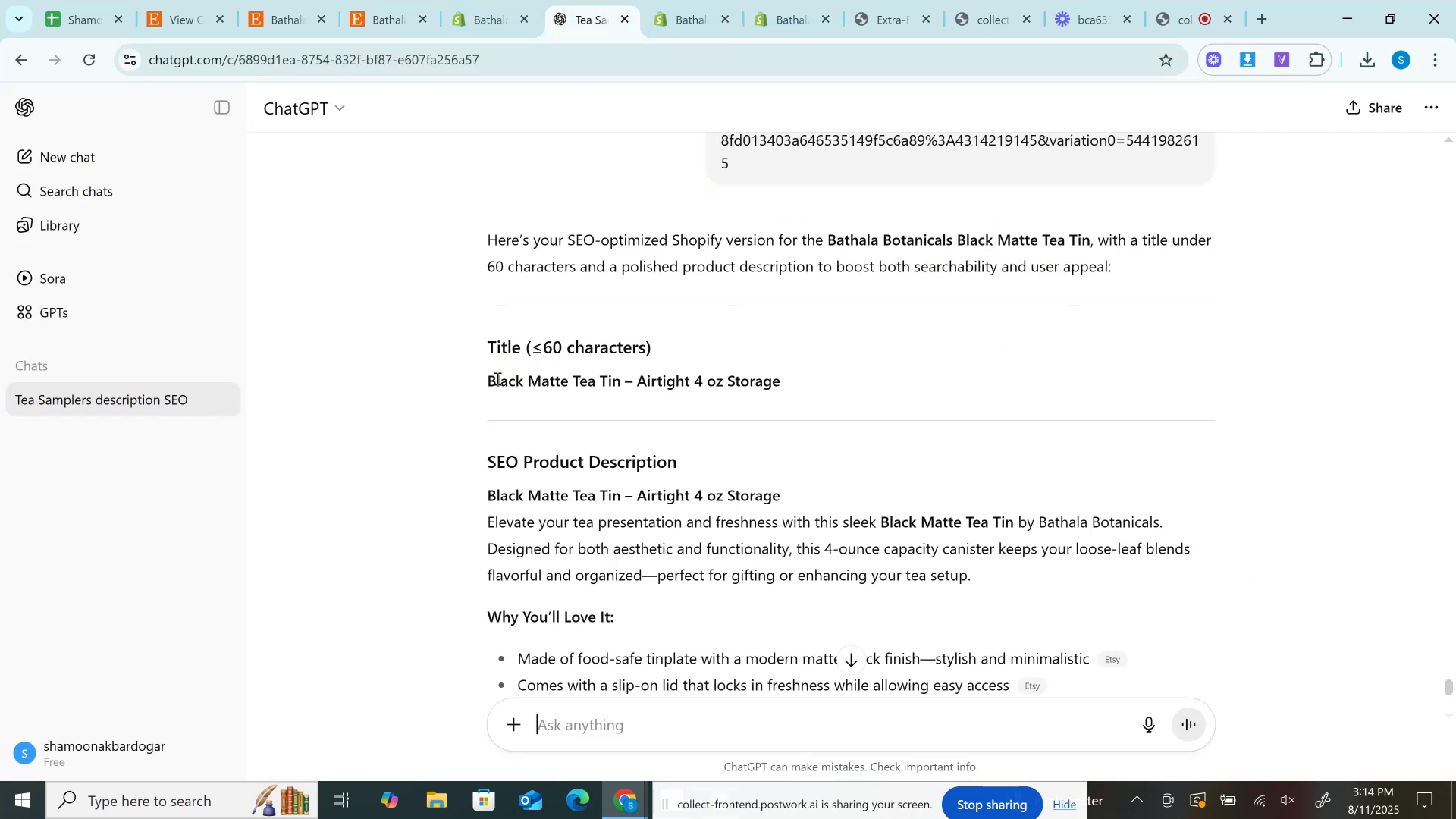 
left_click_drag(start_coordinate=[492, 377], to_coordinate=[885, 383])
 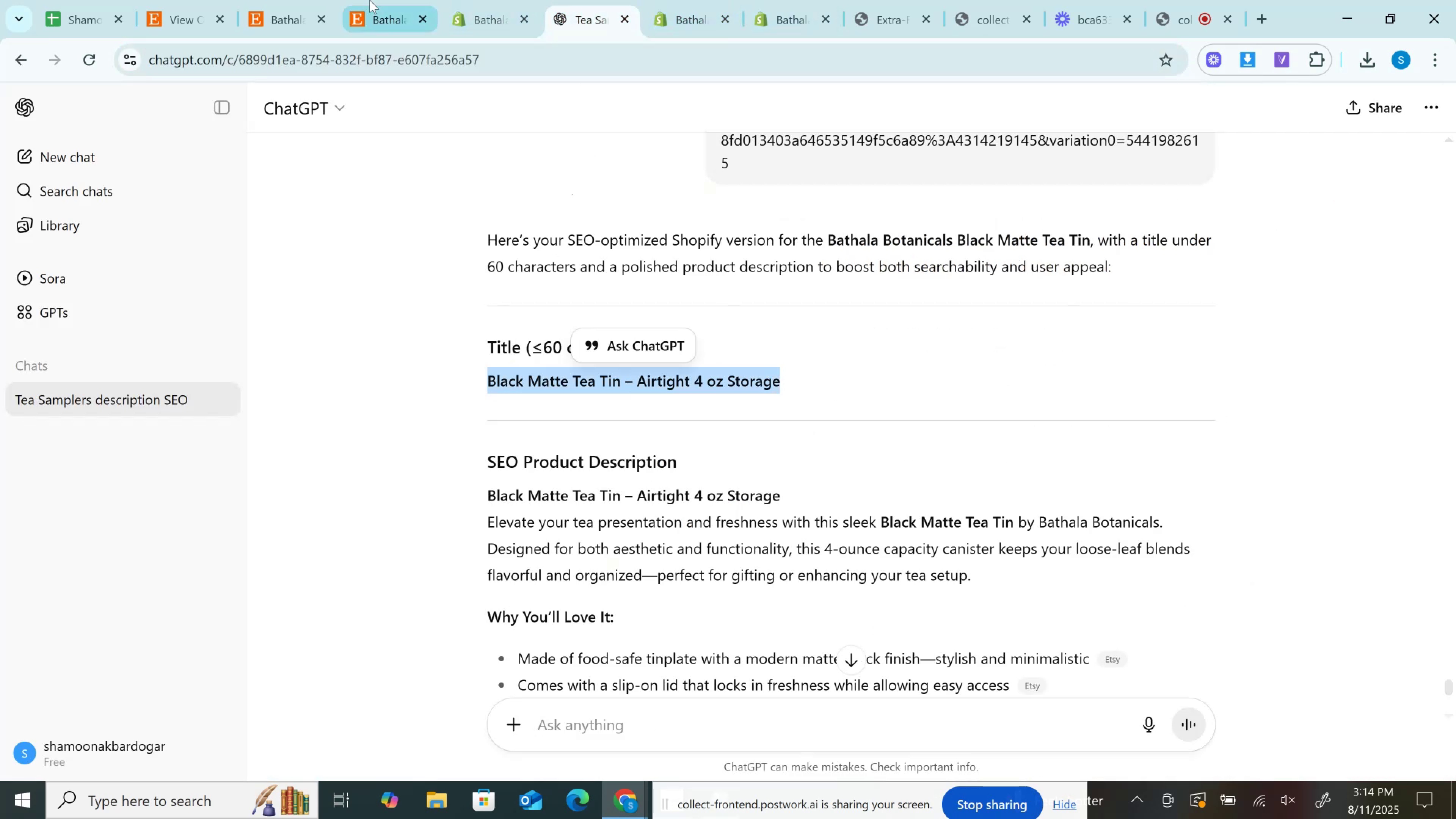 
key(Control+C)
 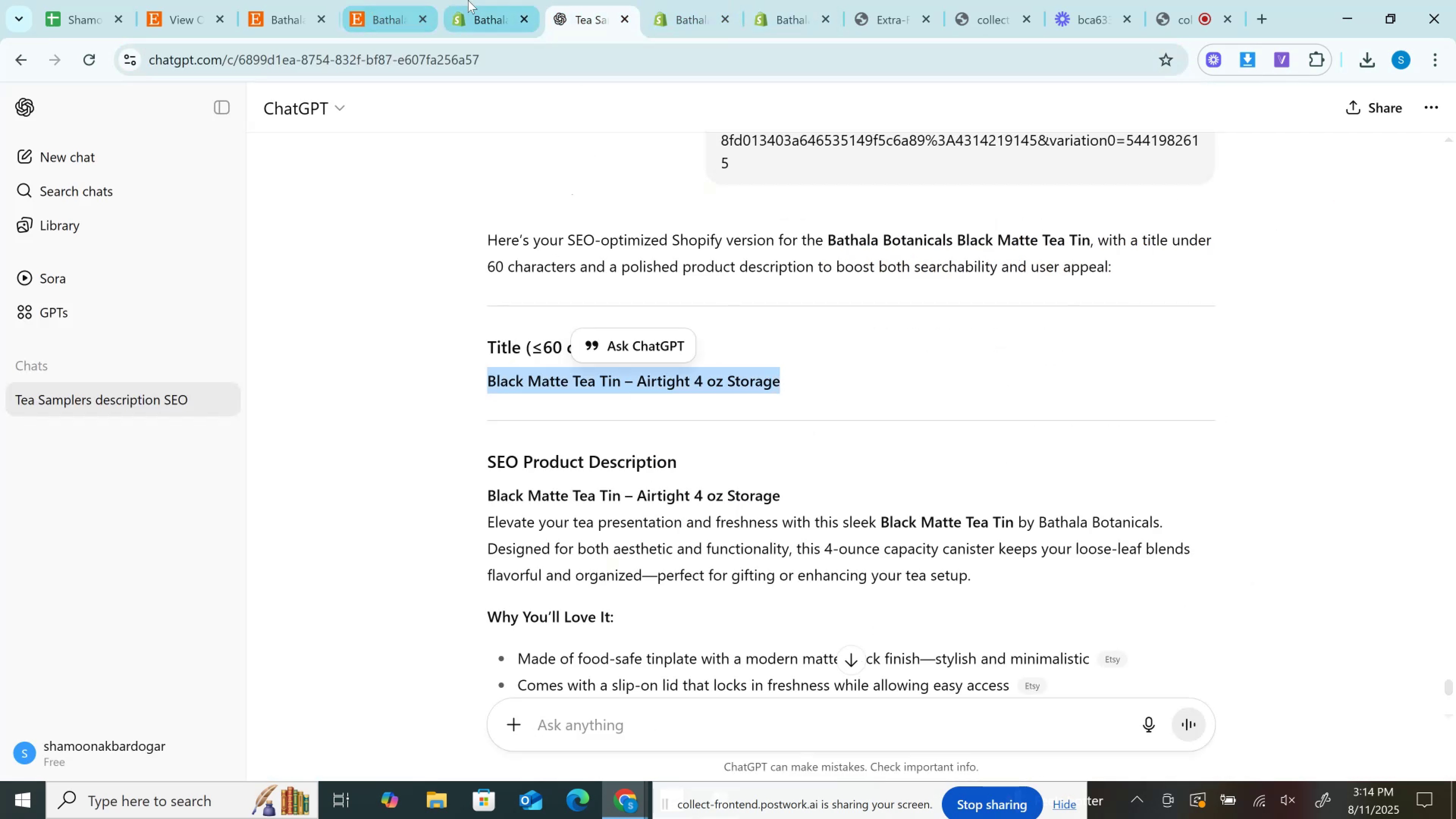 
left_click([468, 0])
 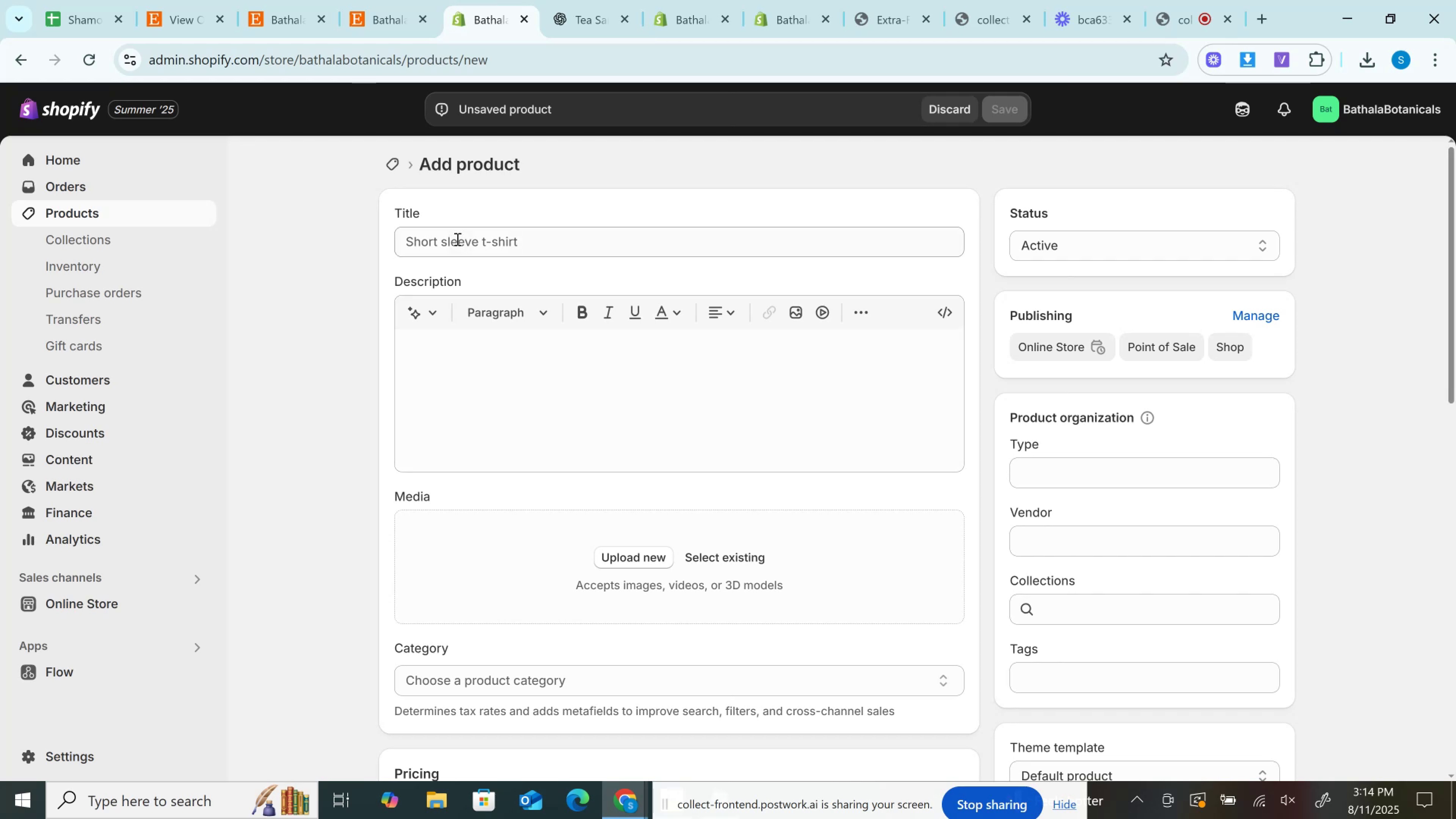 
left_click([457, 236])
 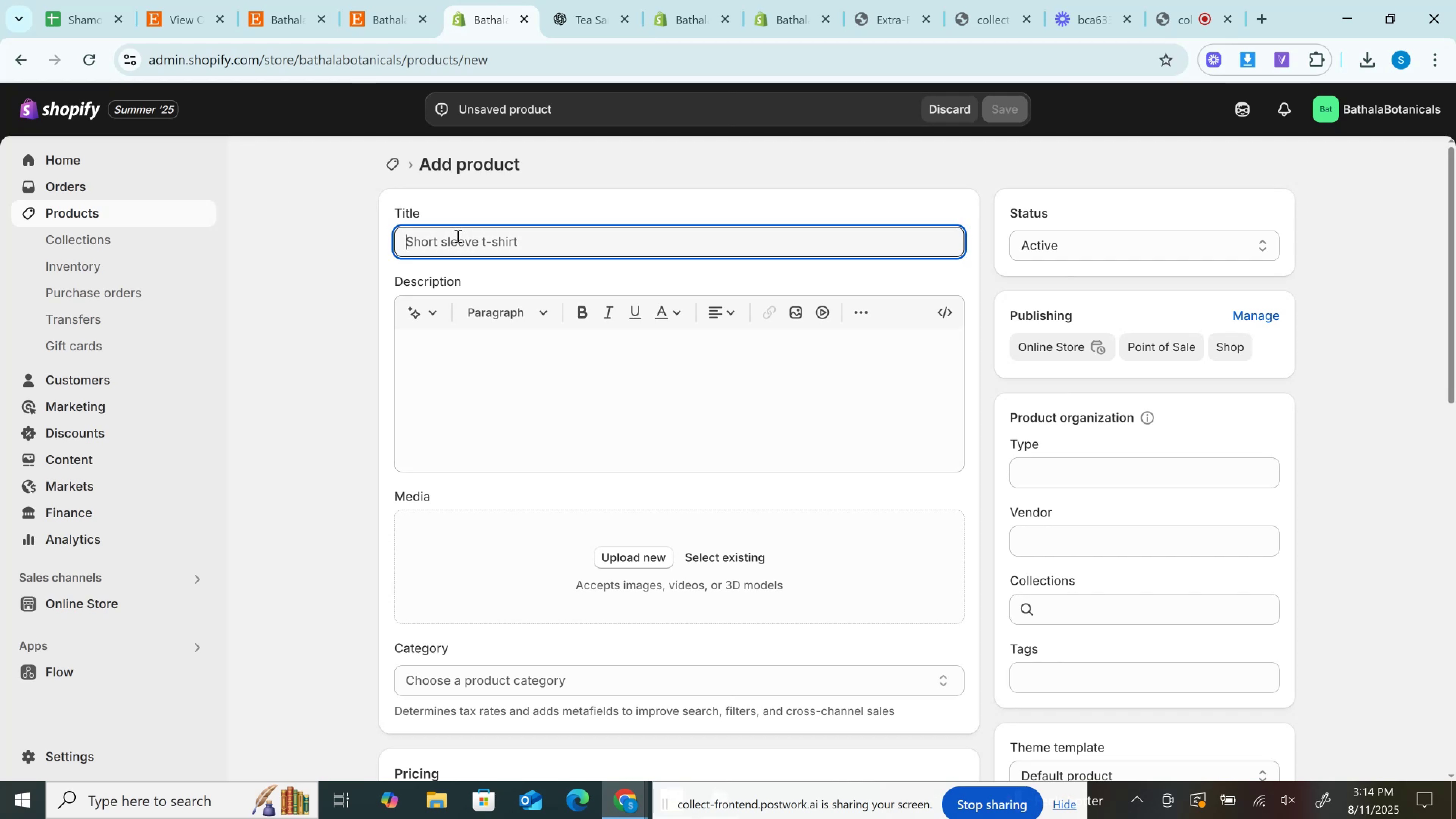 
key(Control+V)
 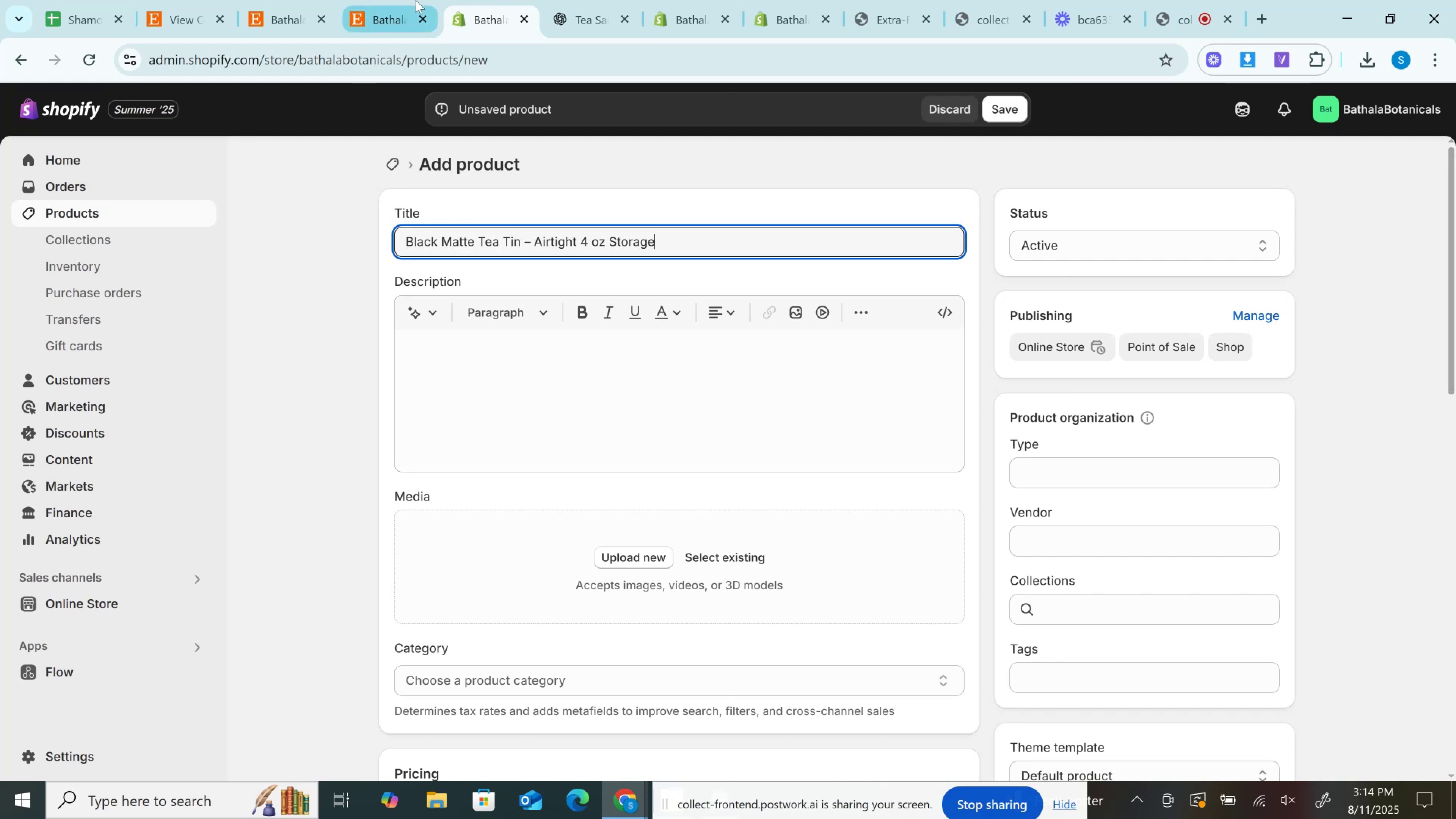 
left_click([416, 0])
 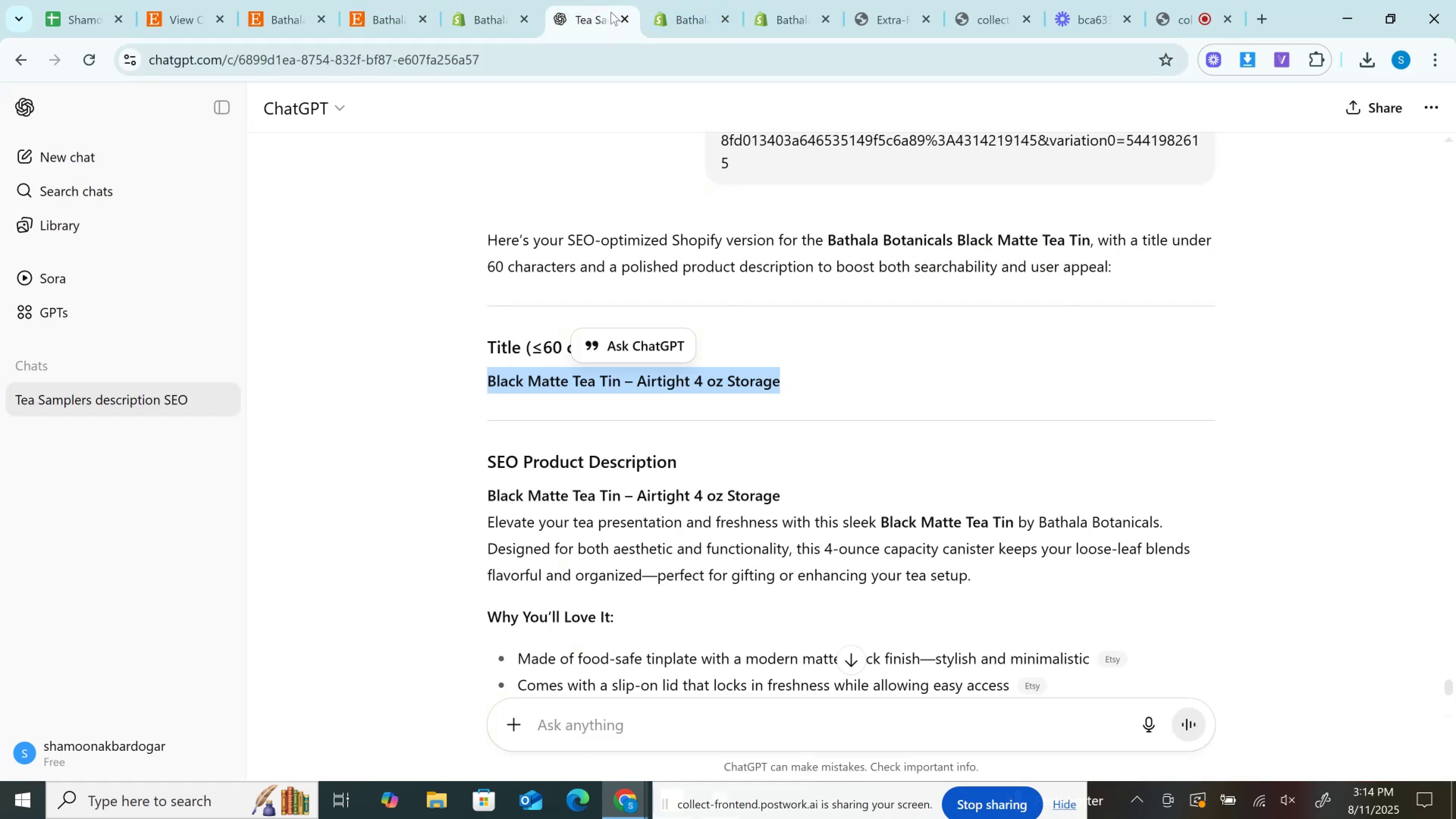 
scroll: coordinate [623, 505], scroll_direction: down, amount: 1.0
 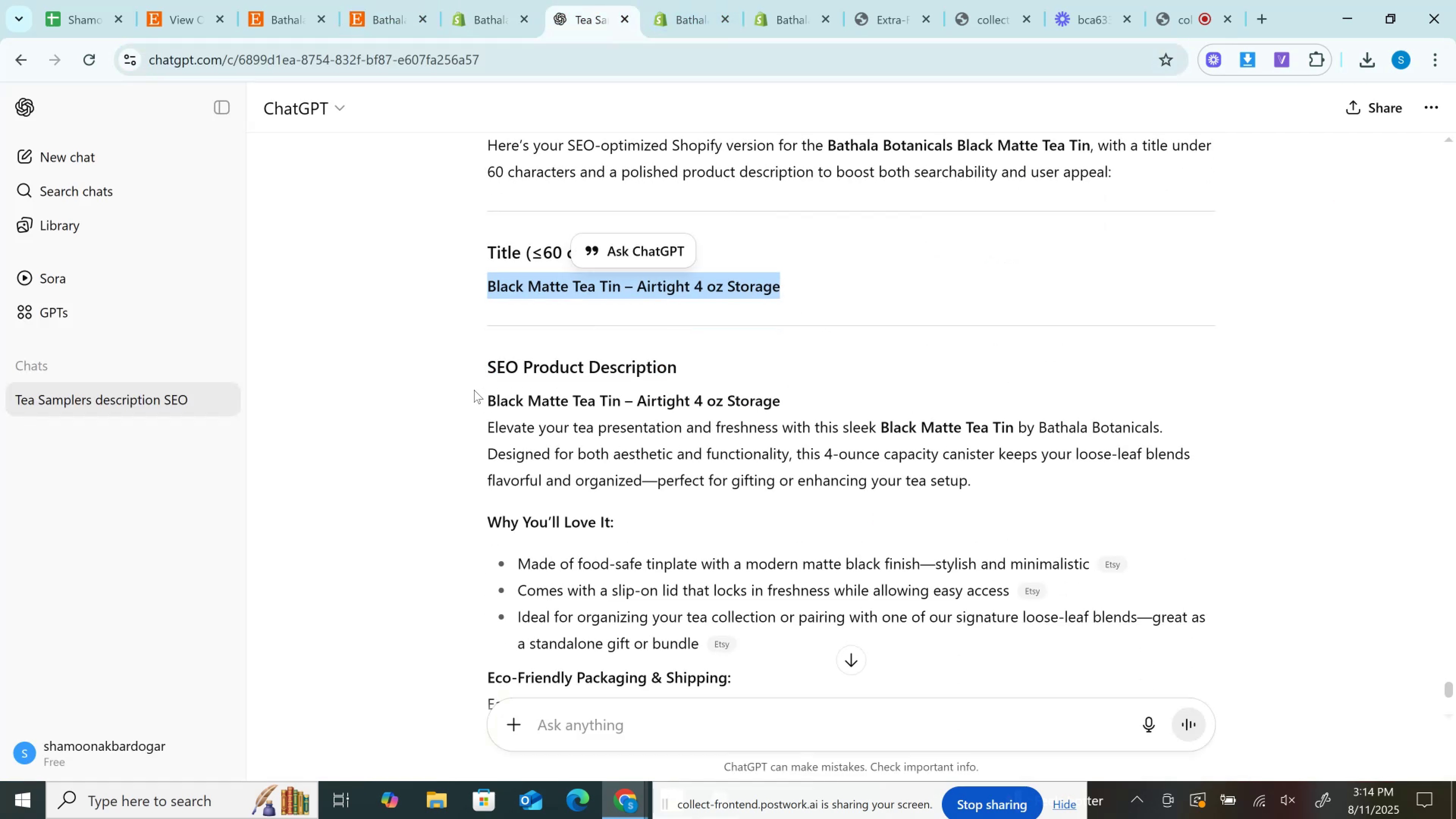 
left_click_drag(start_coordinate=[488, 395], to_coordinate=[1018, 471])
 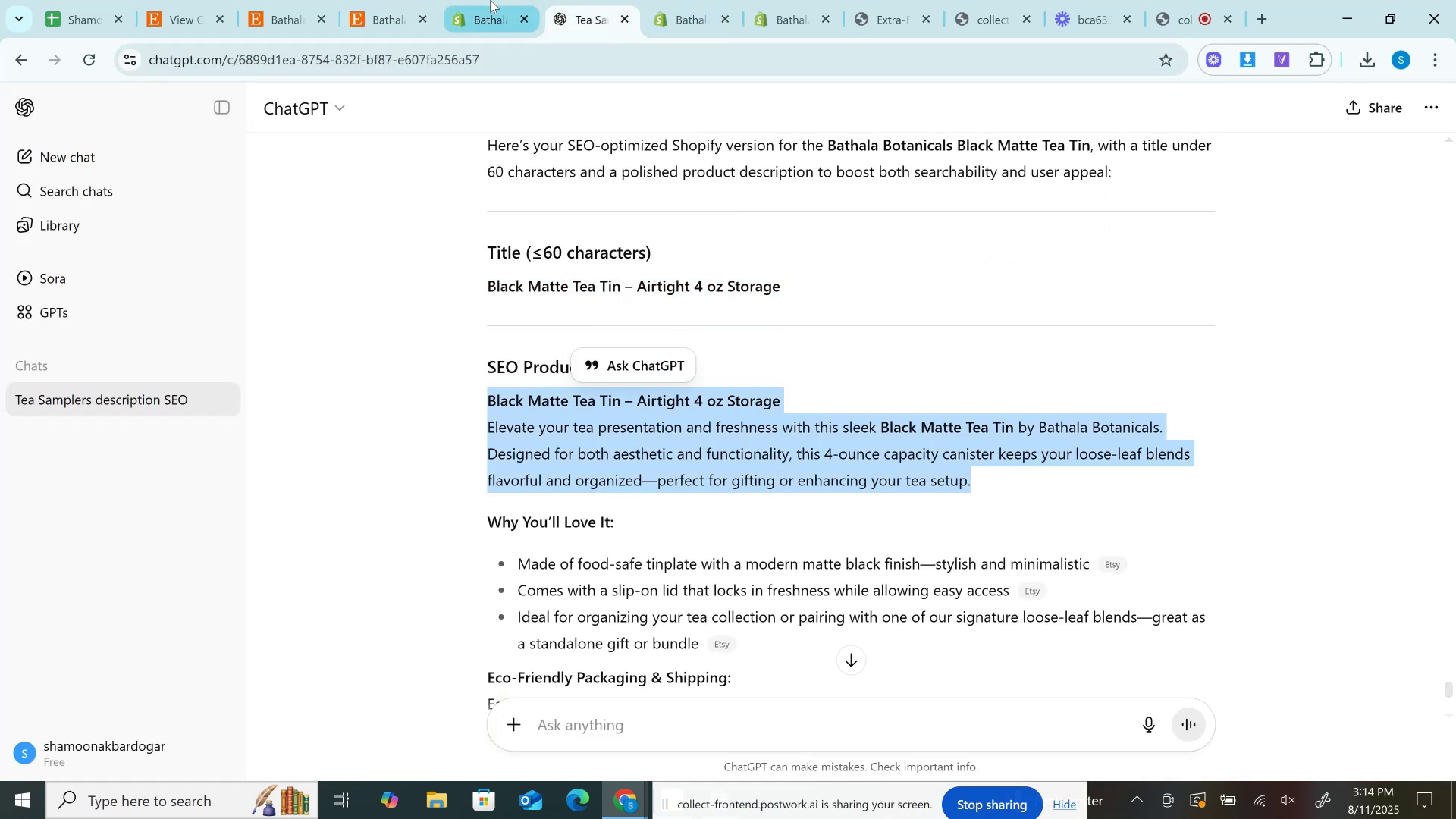 
hold_key(key=ControlLeft, duration=0.4)
 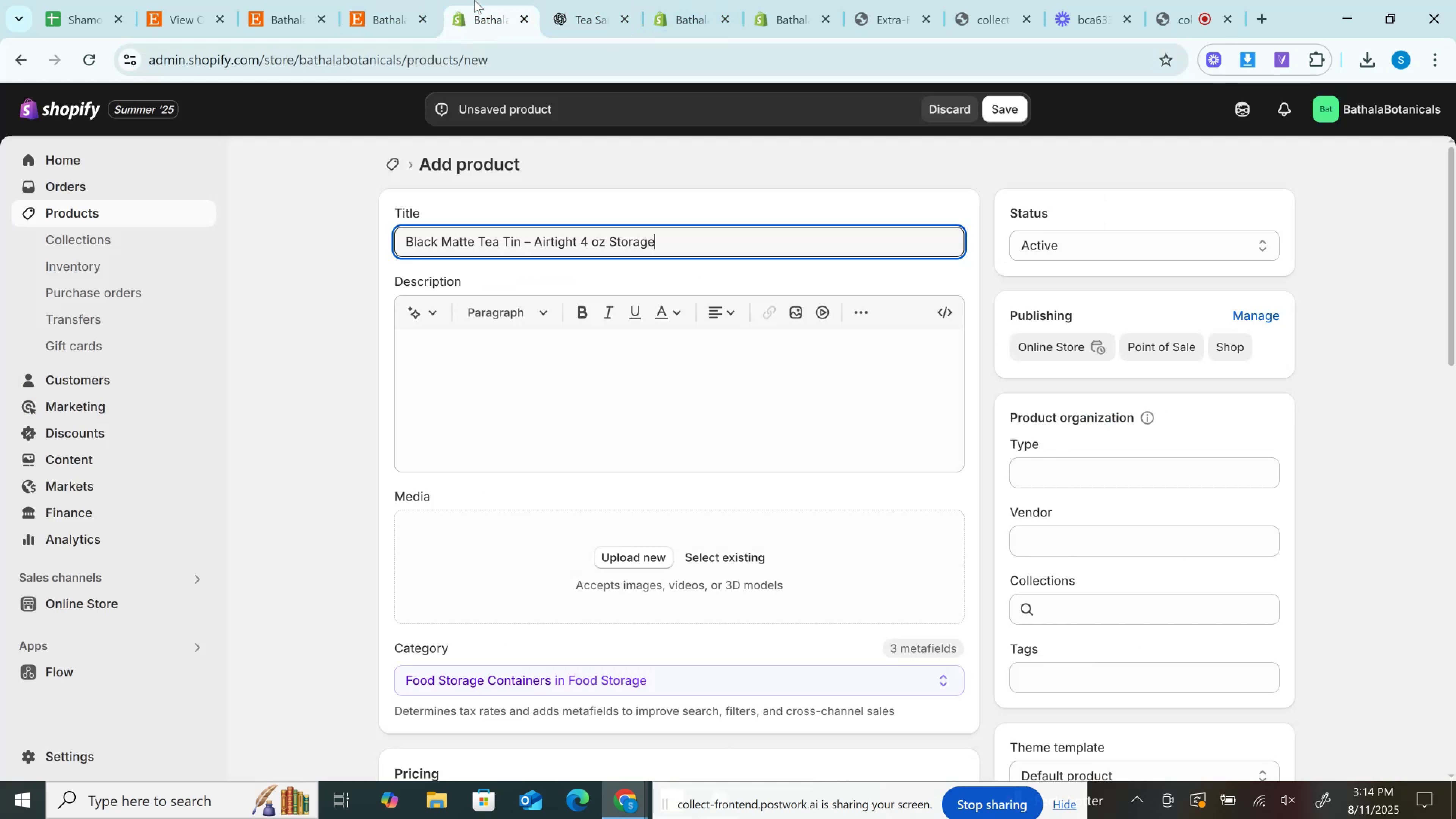 
hold_key(key=C, duration=4.02)
 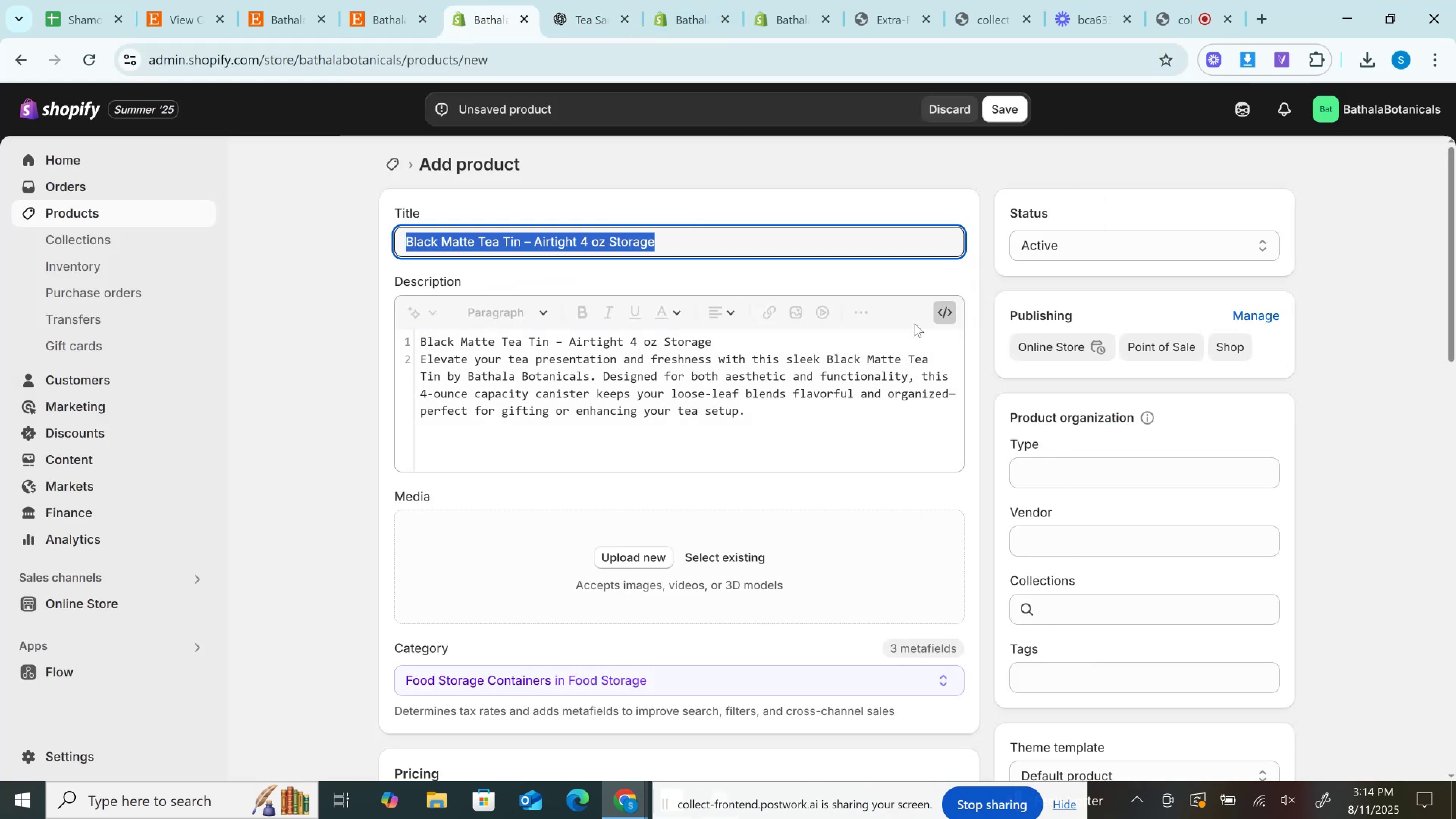 
left_click([474, 0])
 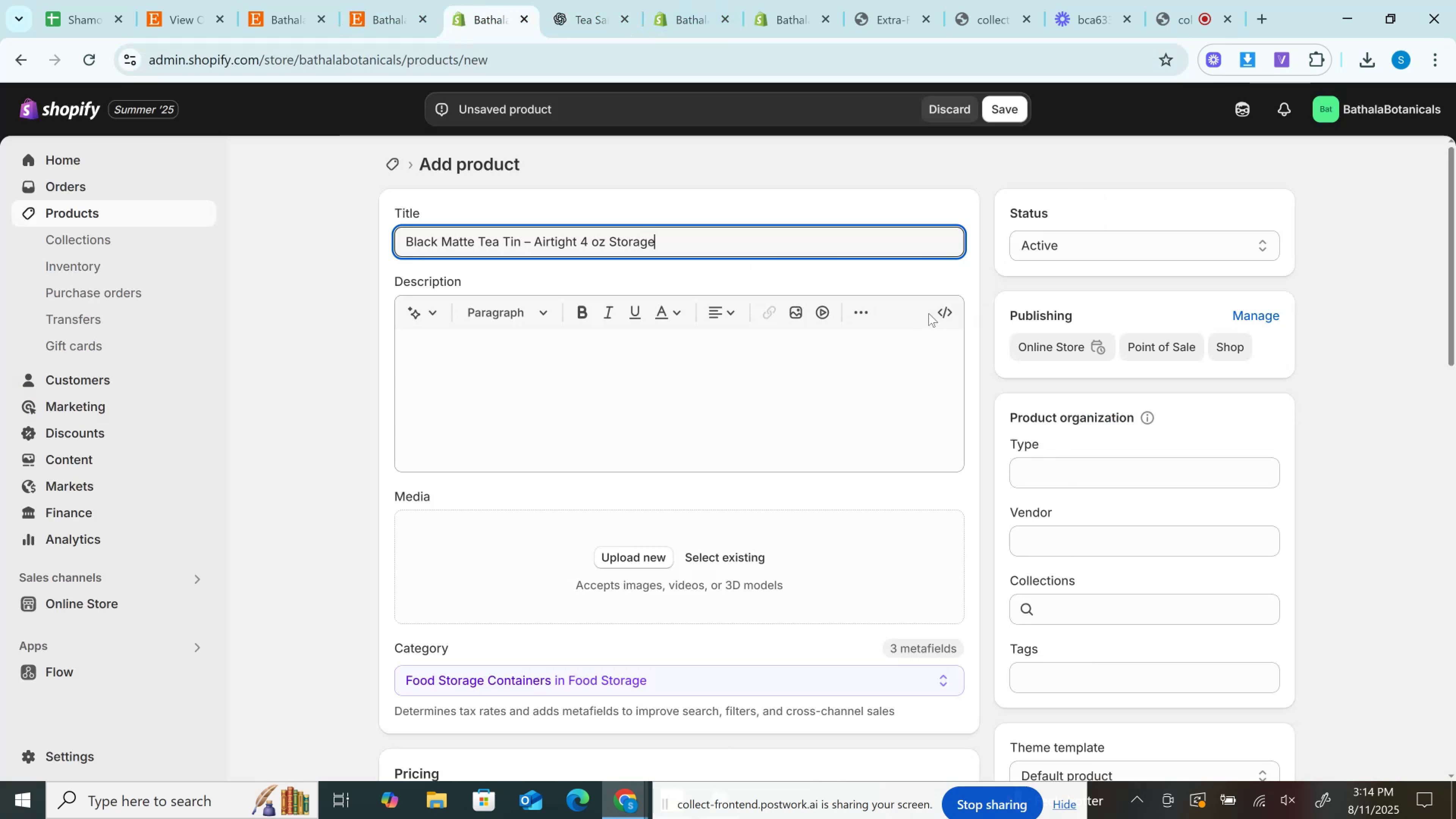 
left_click([940, 314])
 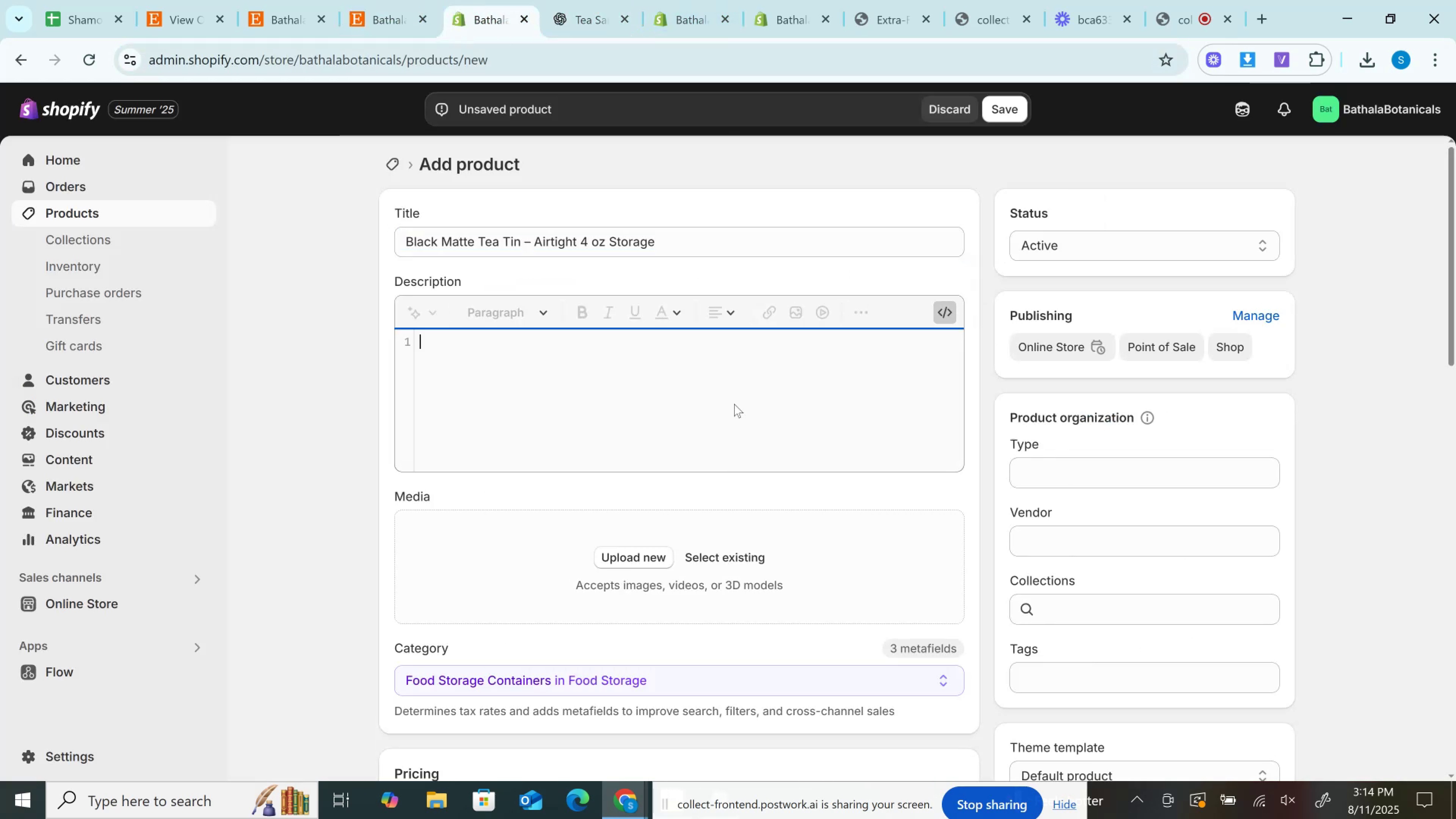 
double_click([734, 404])
 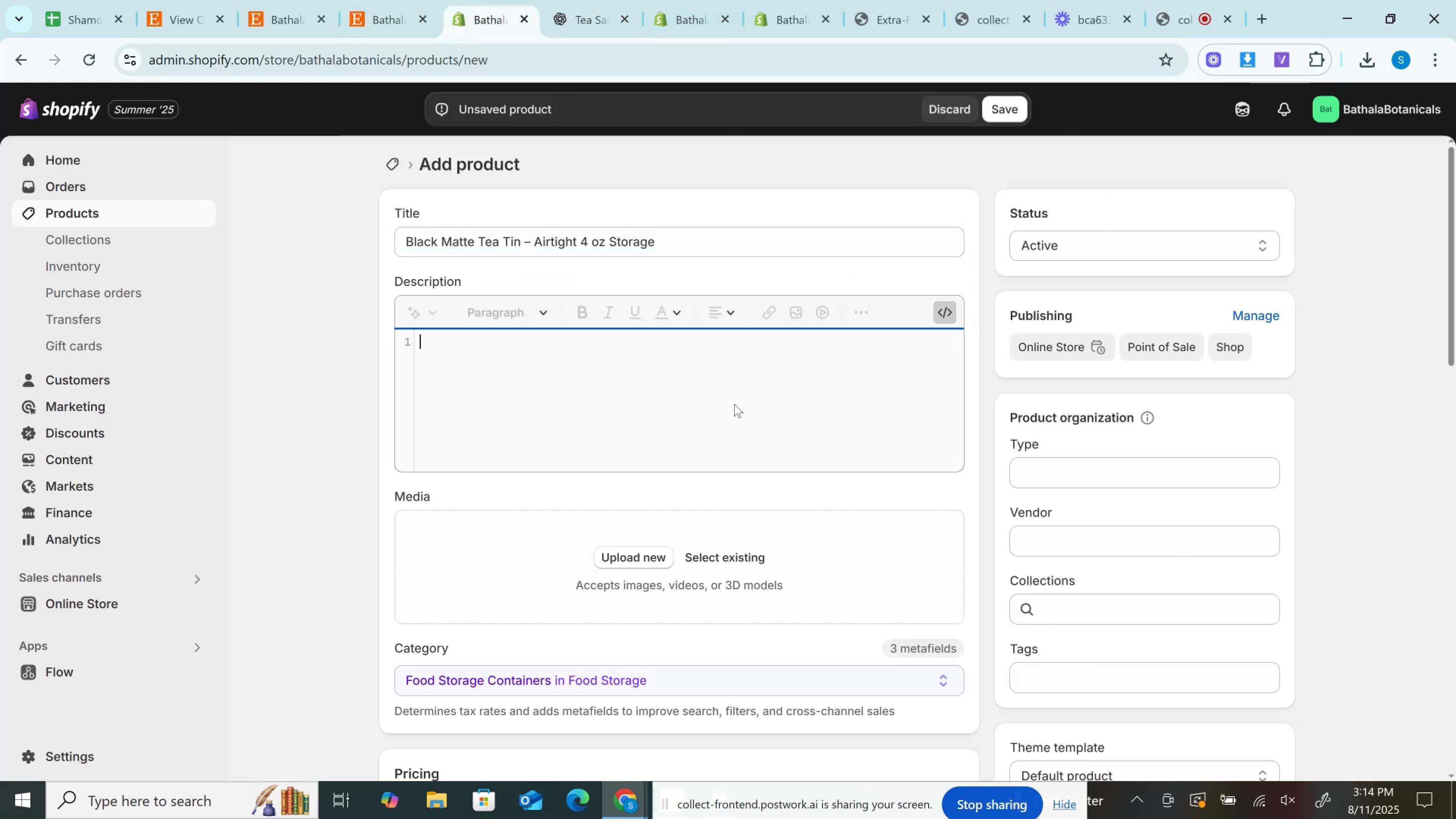 
key(Control+V)
 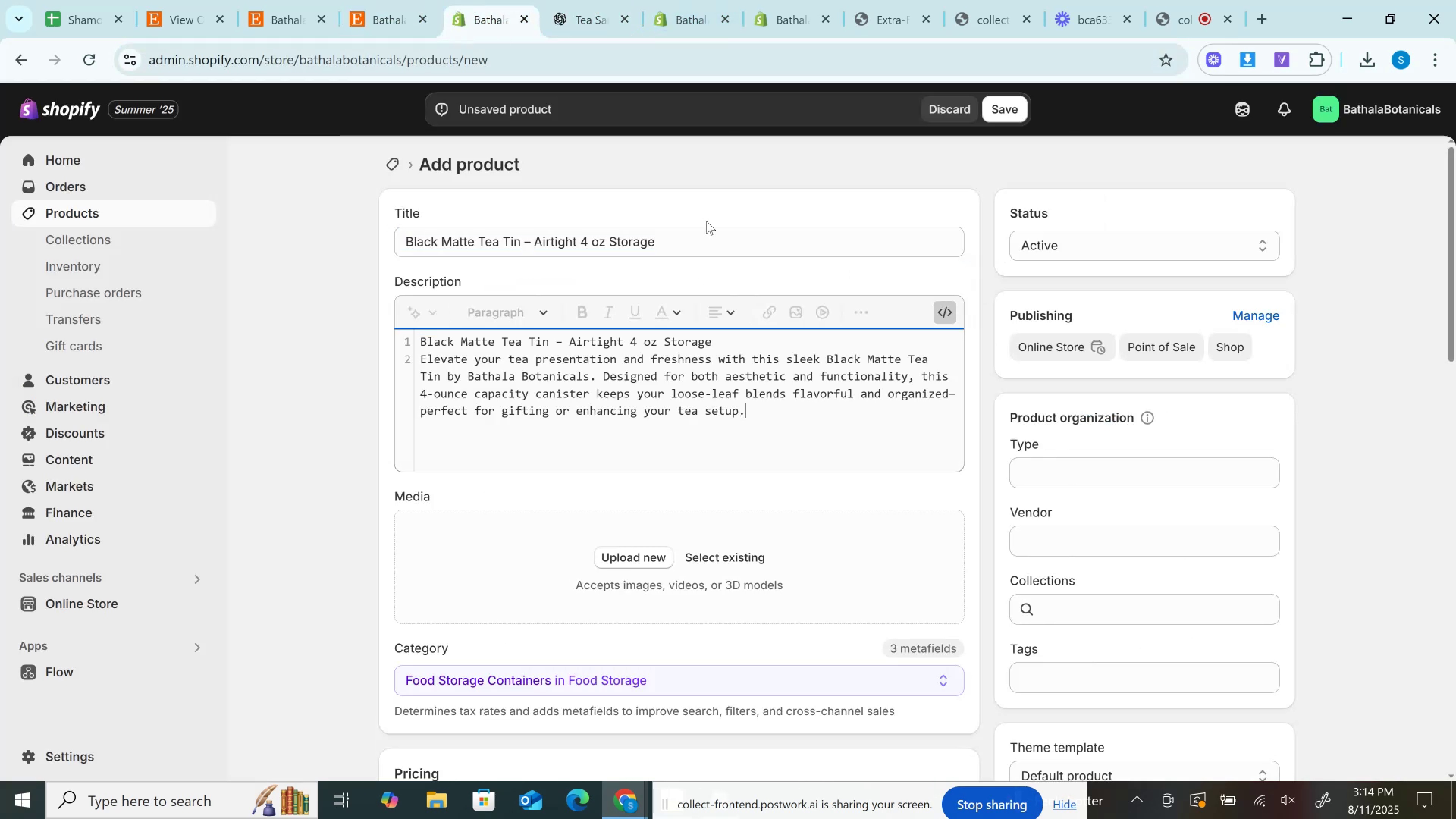 
left_click_drag(start_coordinate=[698, 231], to_coordinate=[347, 242])
 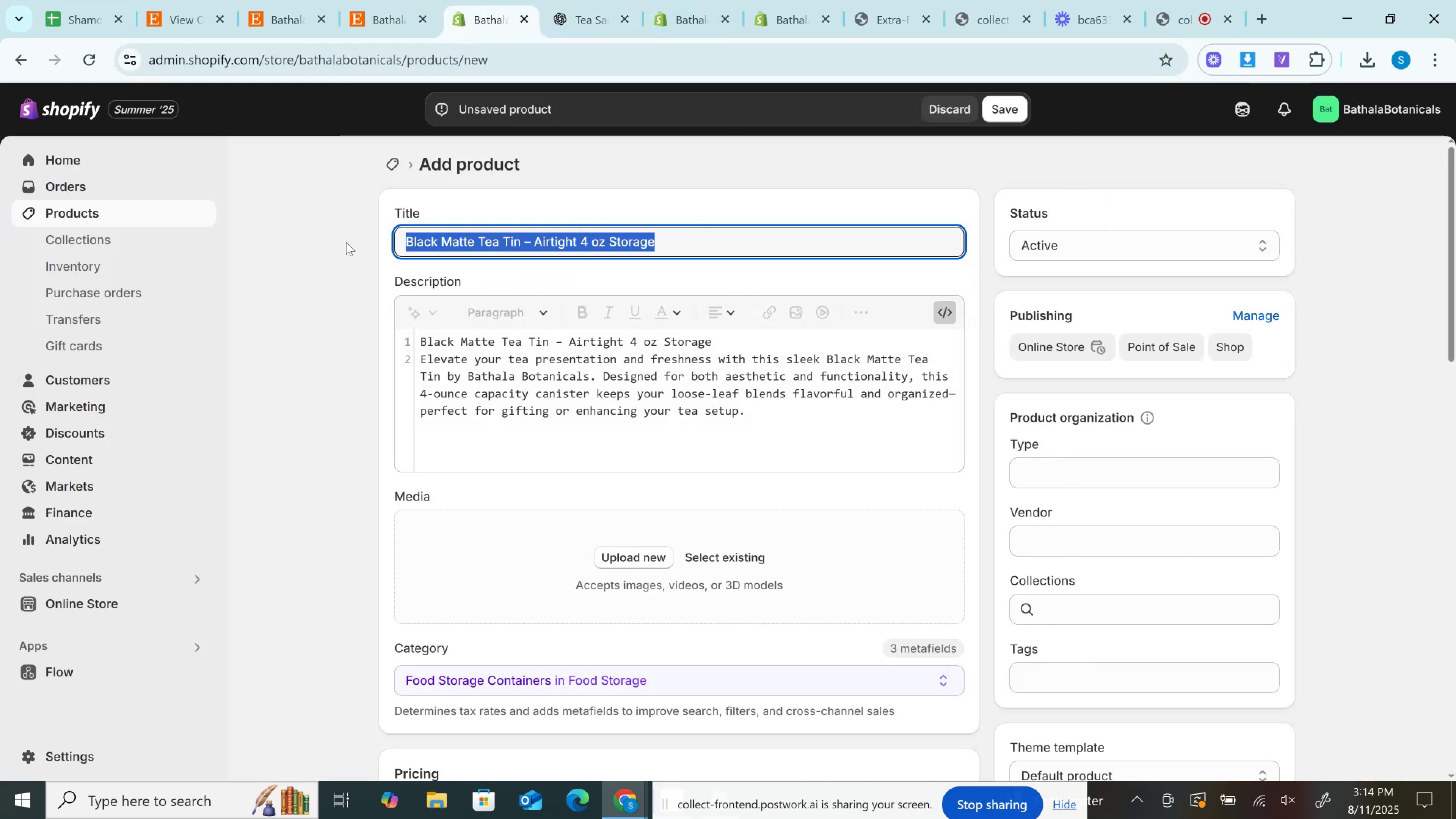 
hold_key(key=ControlLeft, duration=0.47)
 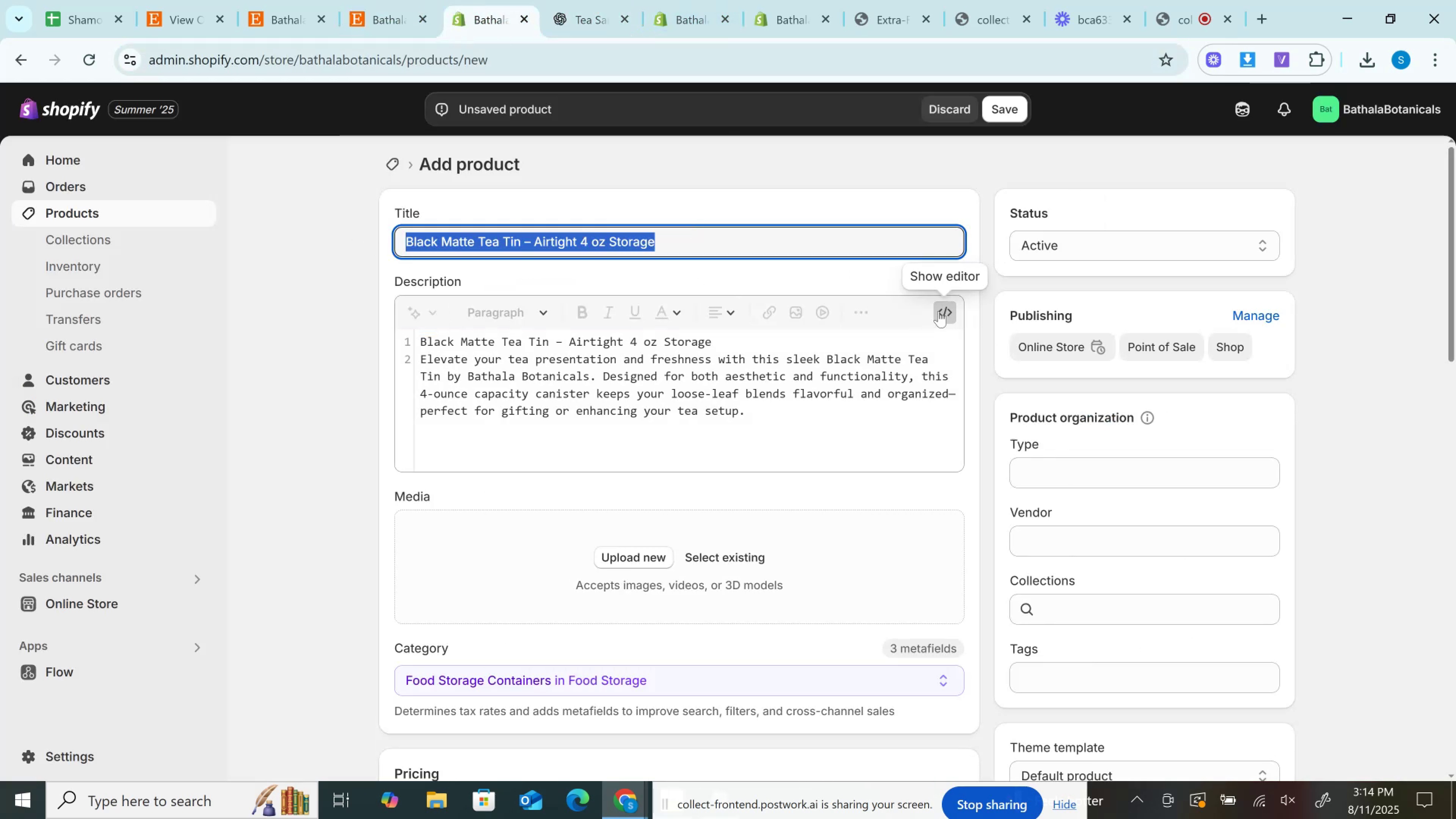 
left_click([938, 311])
 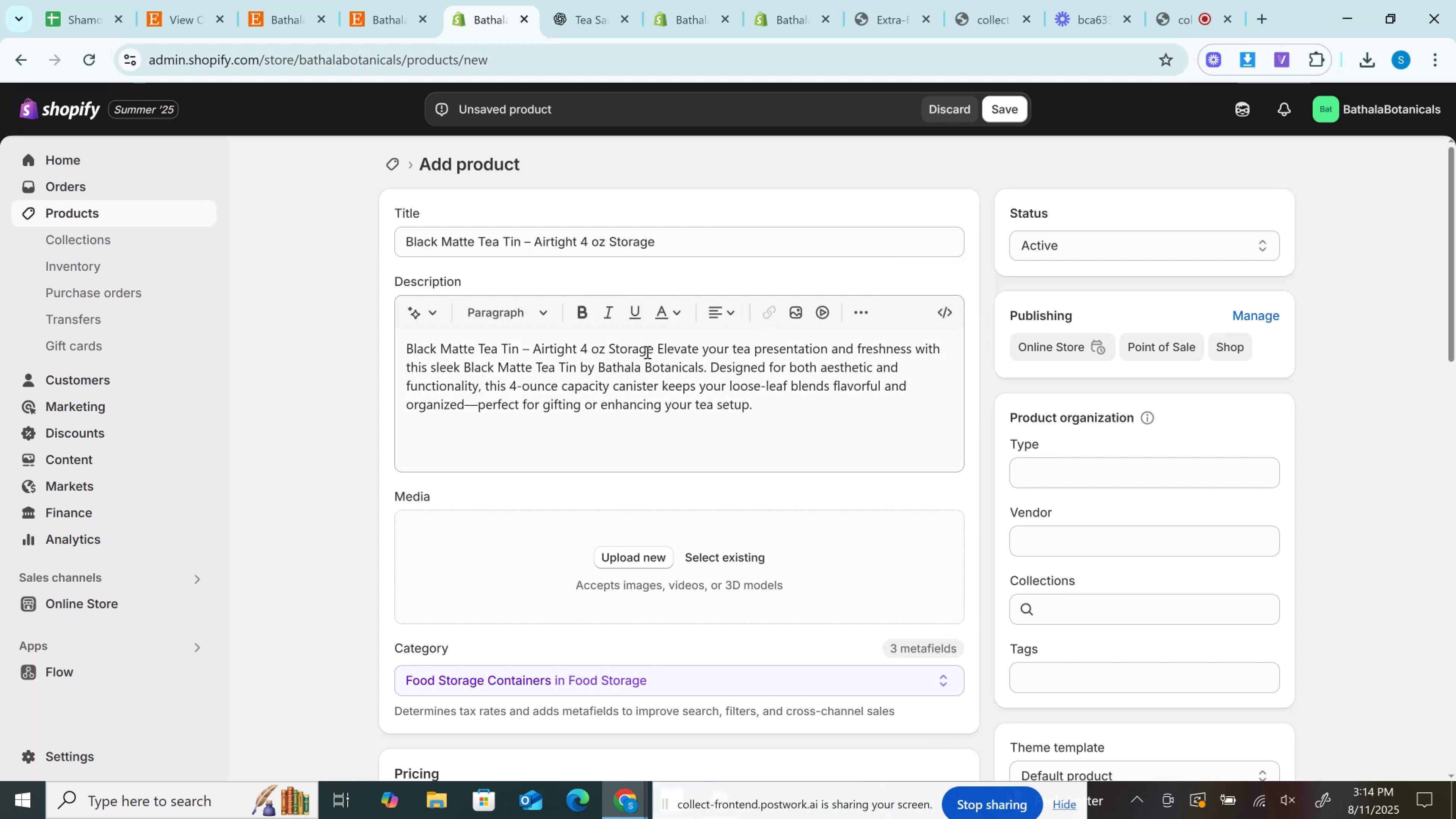 
key(Control+F)
 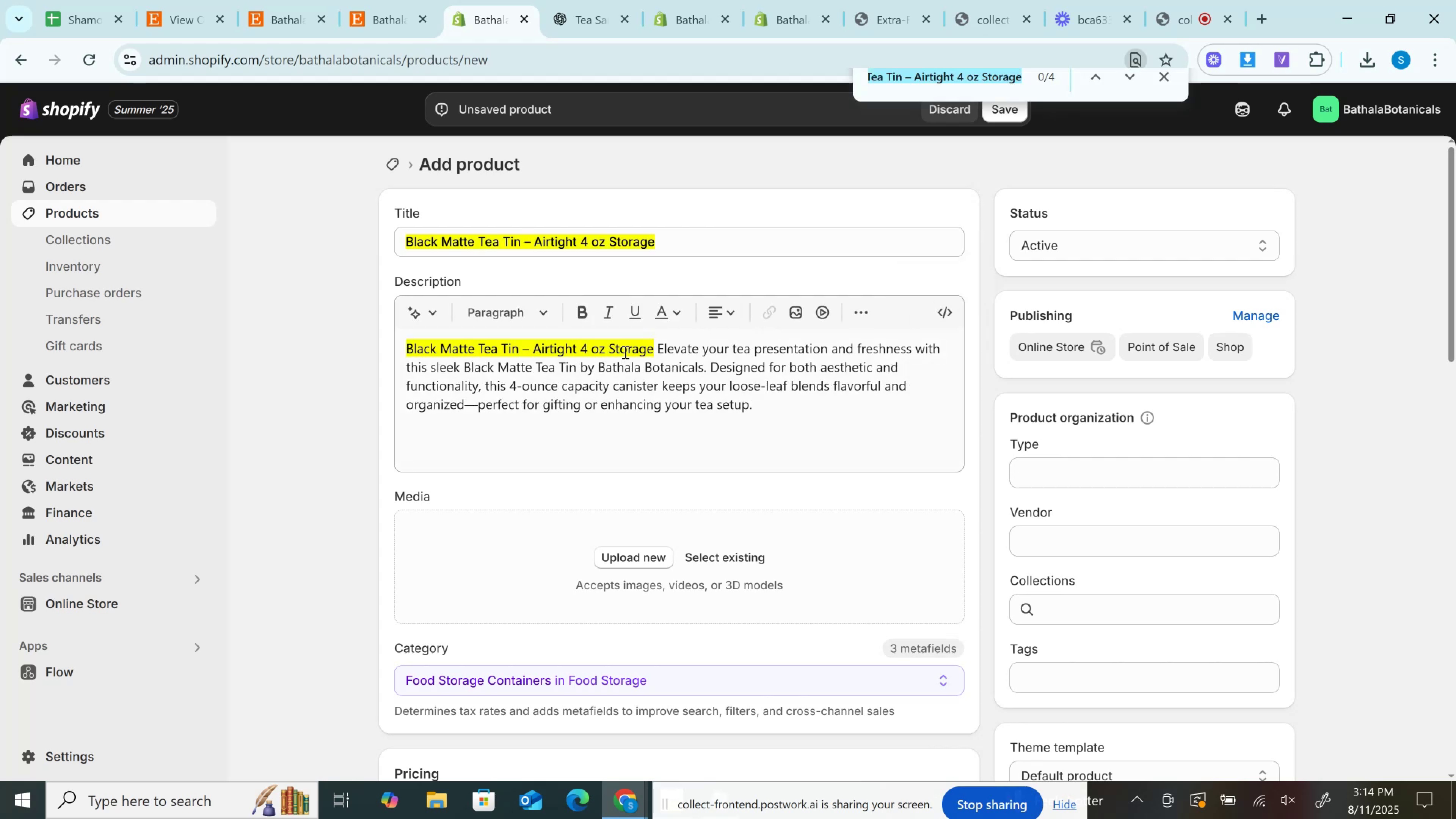 
key(Control+V)
 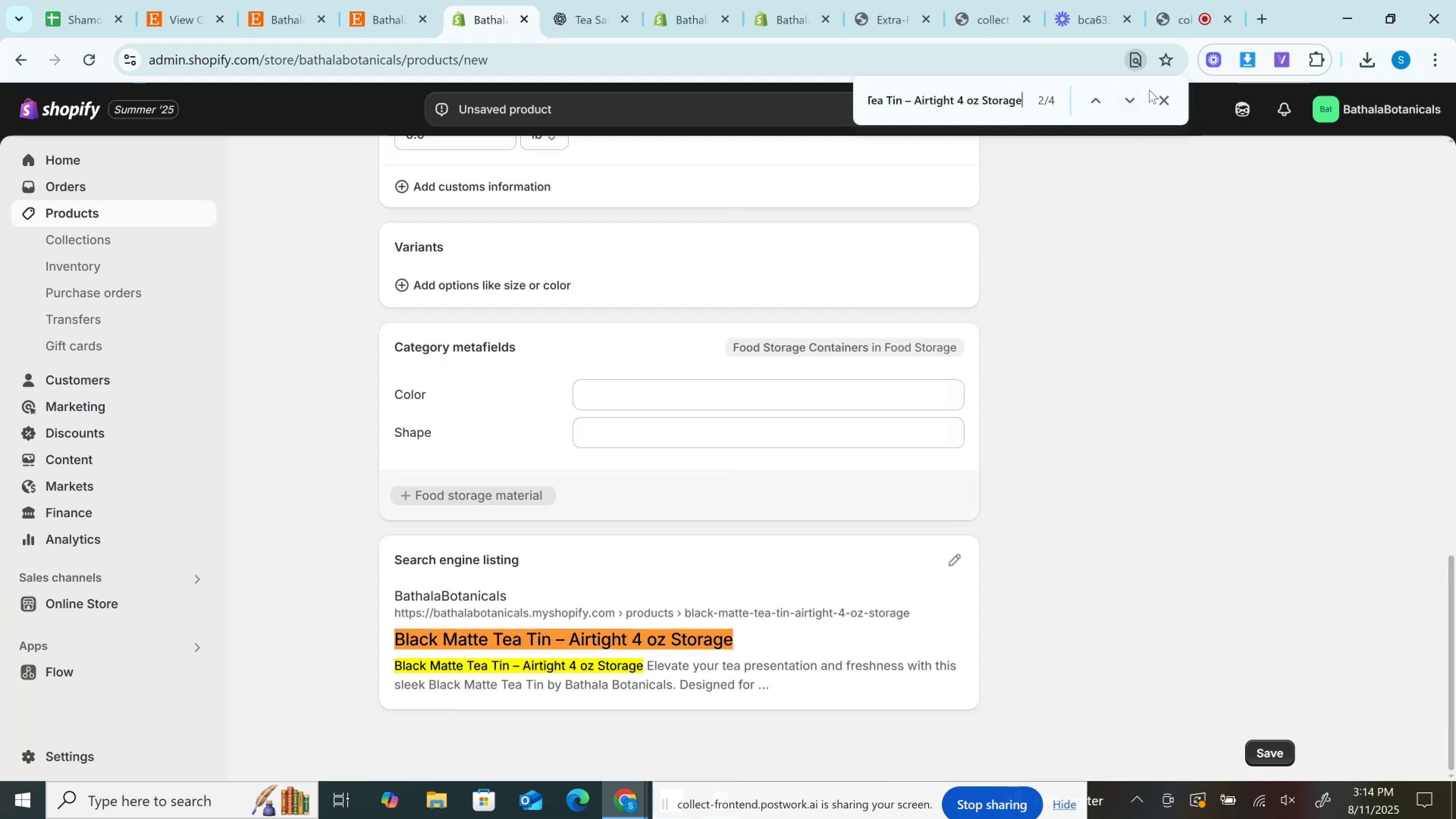 
left_click([1166, 91])
 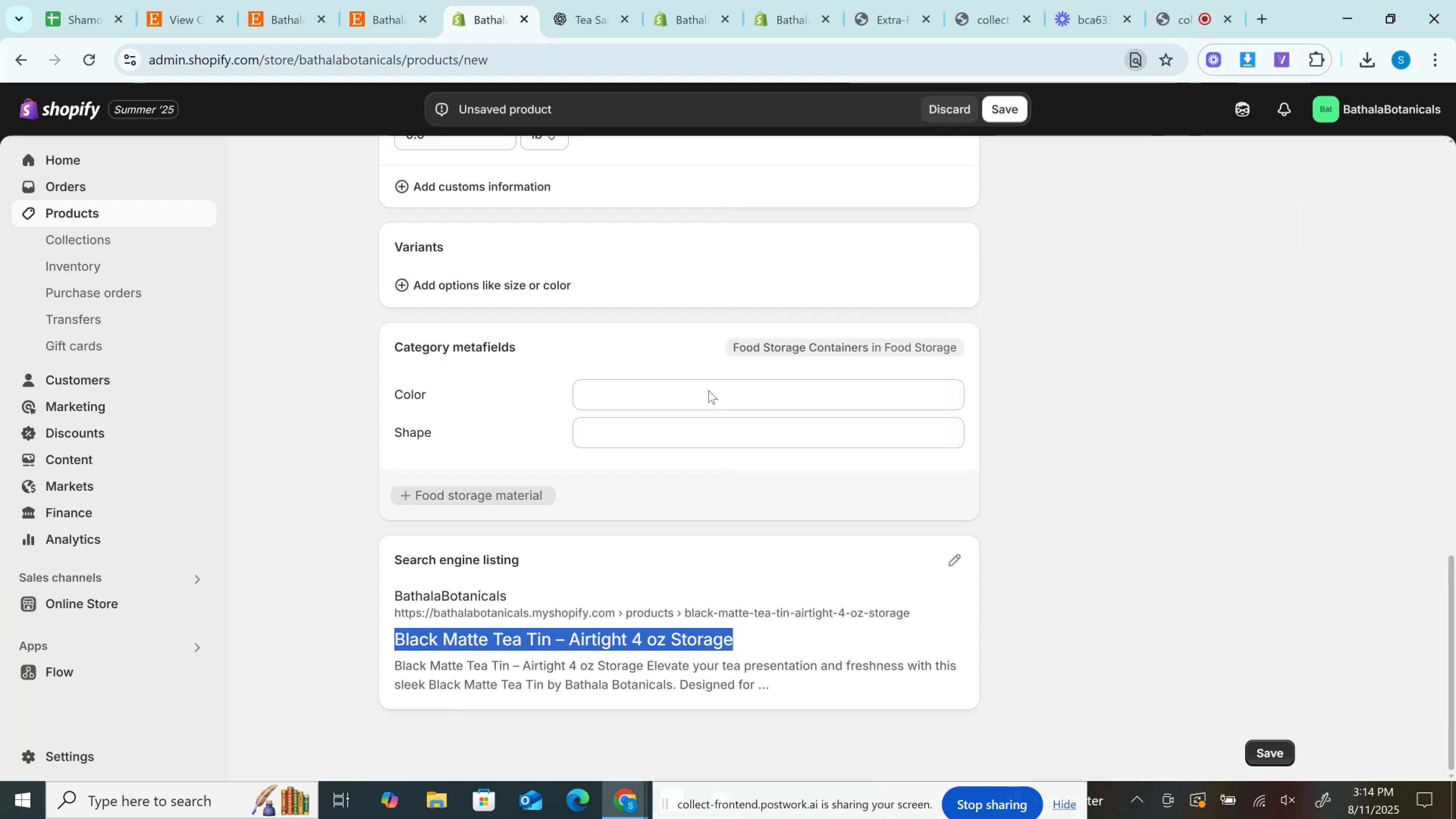 
scroll: coordinate [708, 391], scroll_direction: up, amount: 21.0
 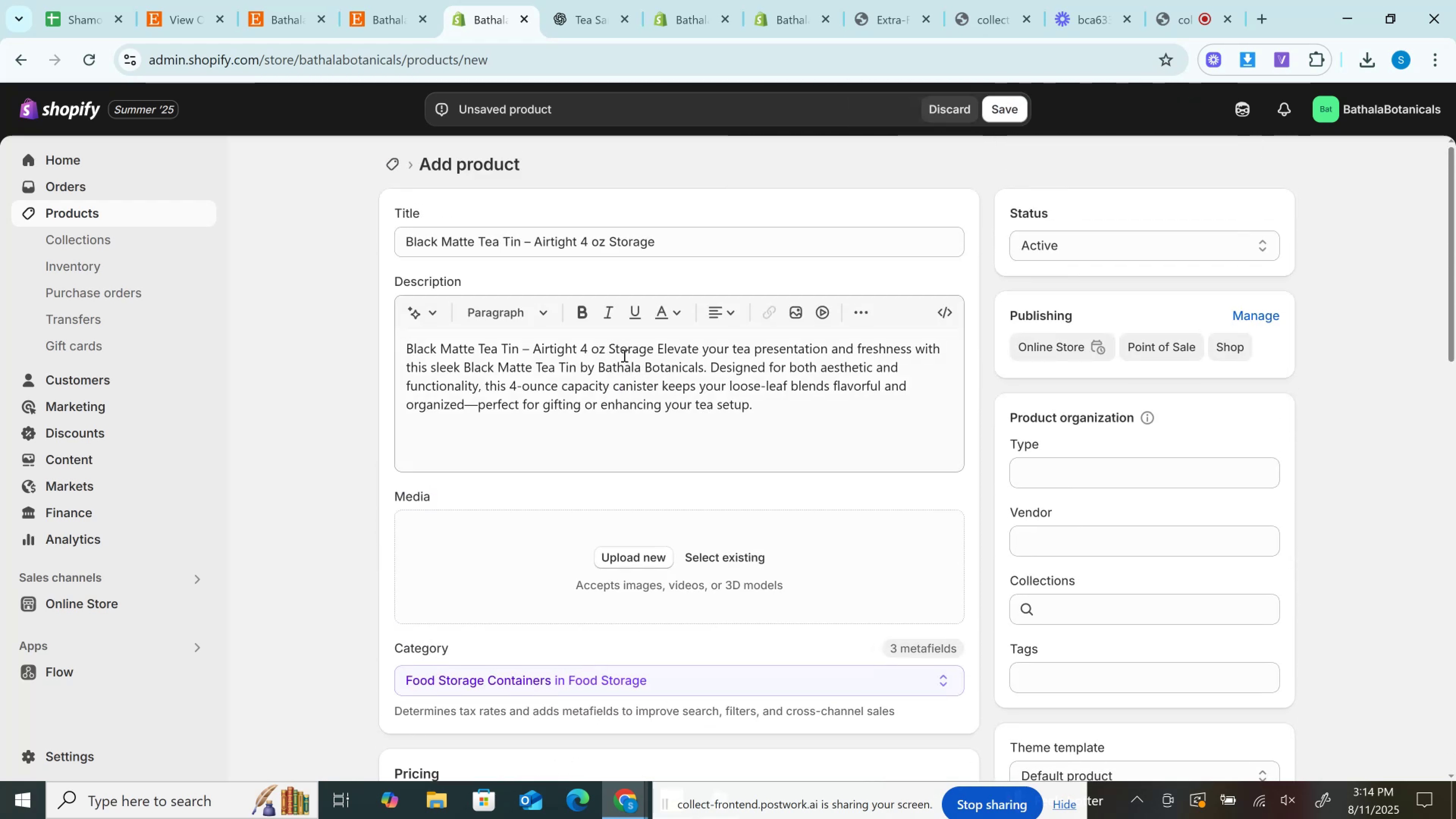 
left_click([654, 346])
 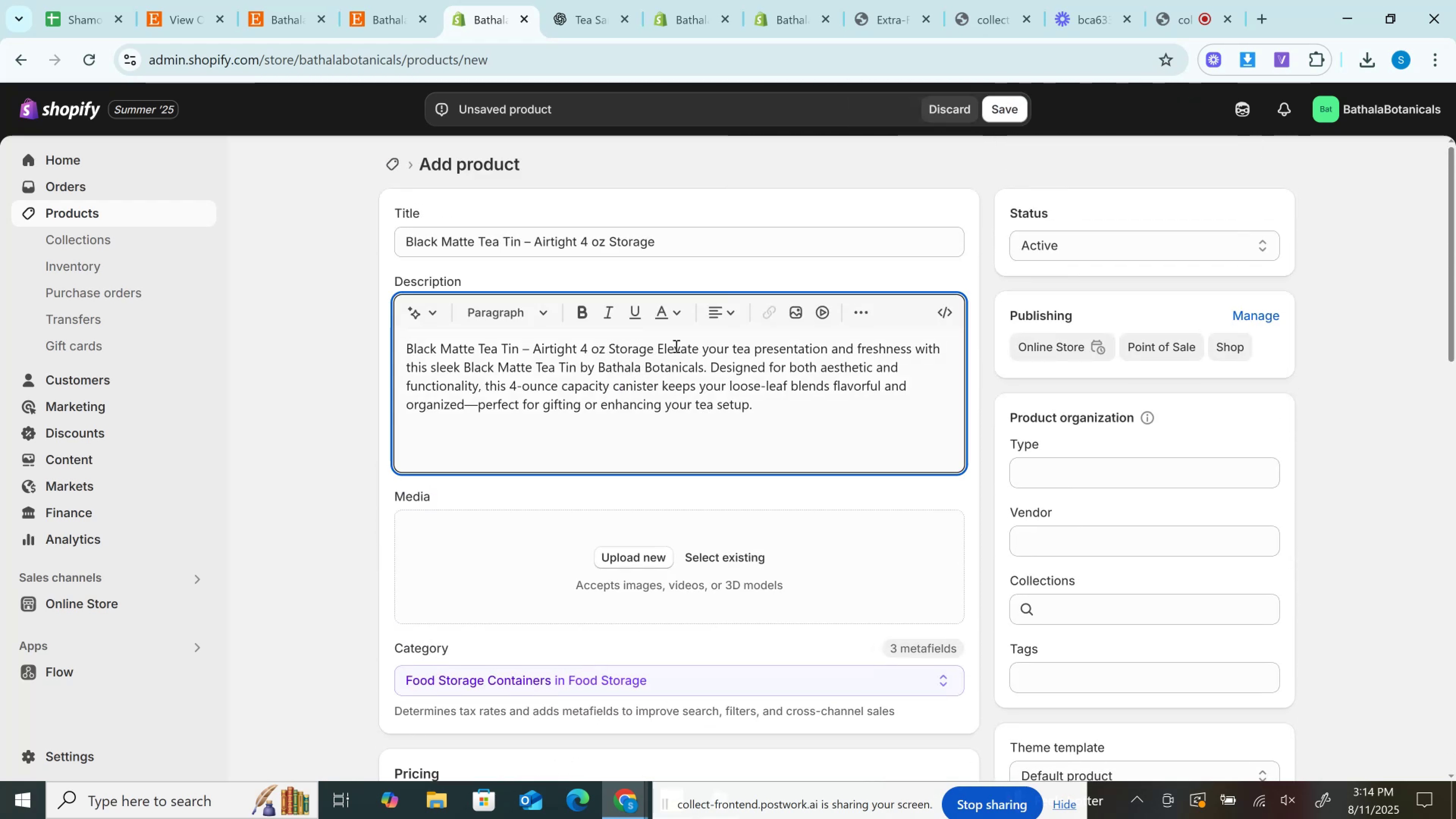 
key(Enter)
 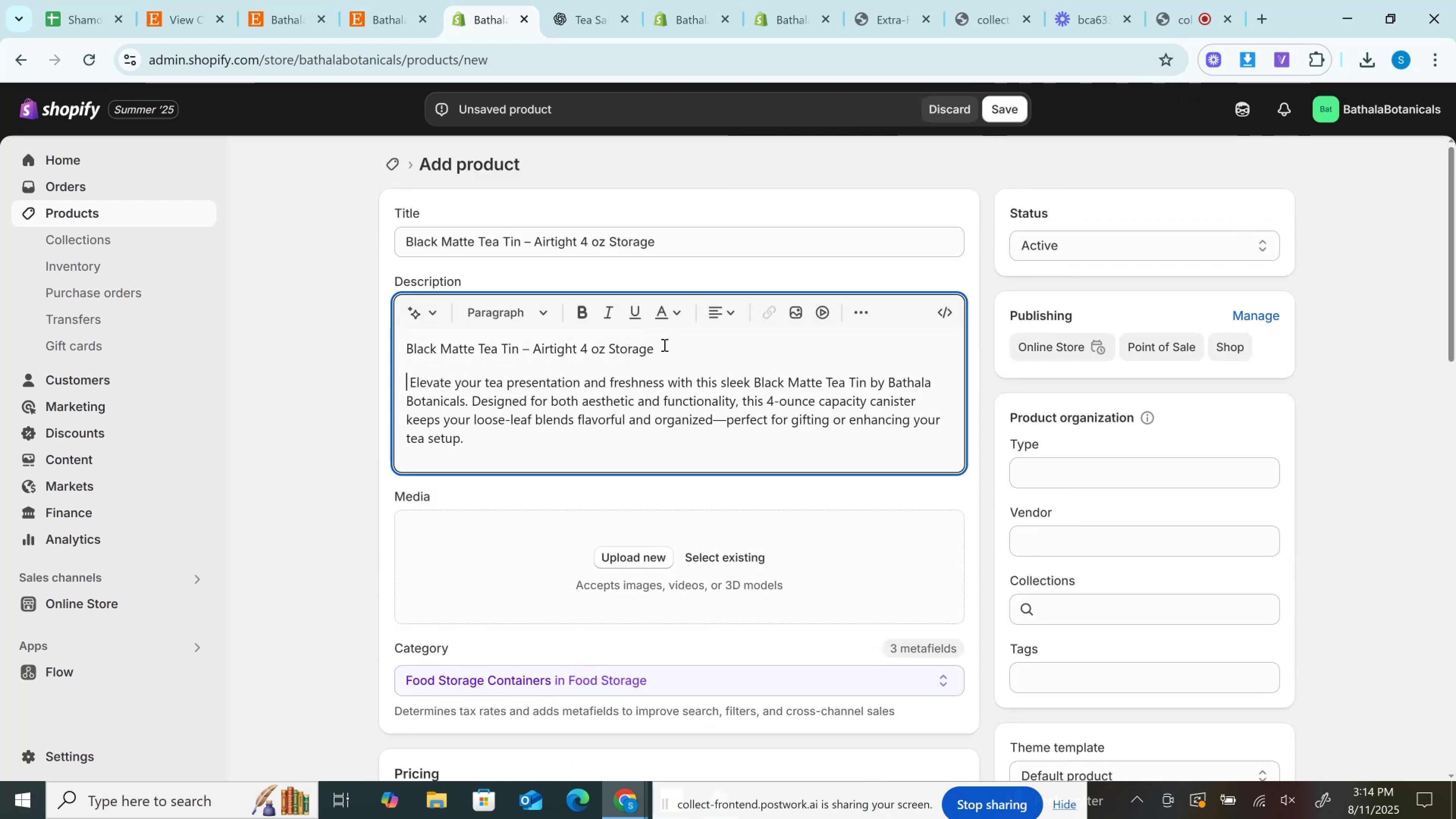 
left_click_drag(start_coordinate=[662, 345], to_coordinate=[312, 337])
 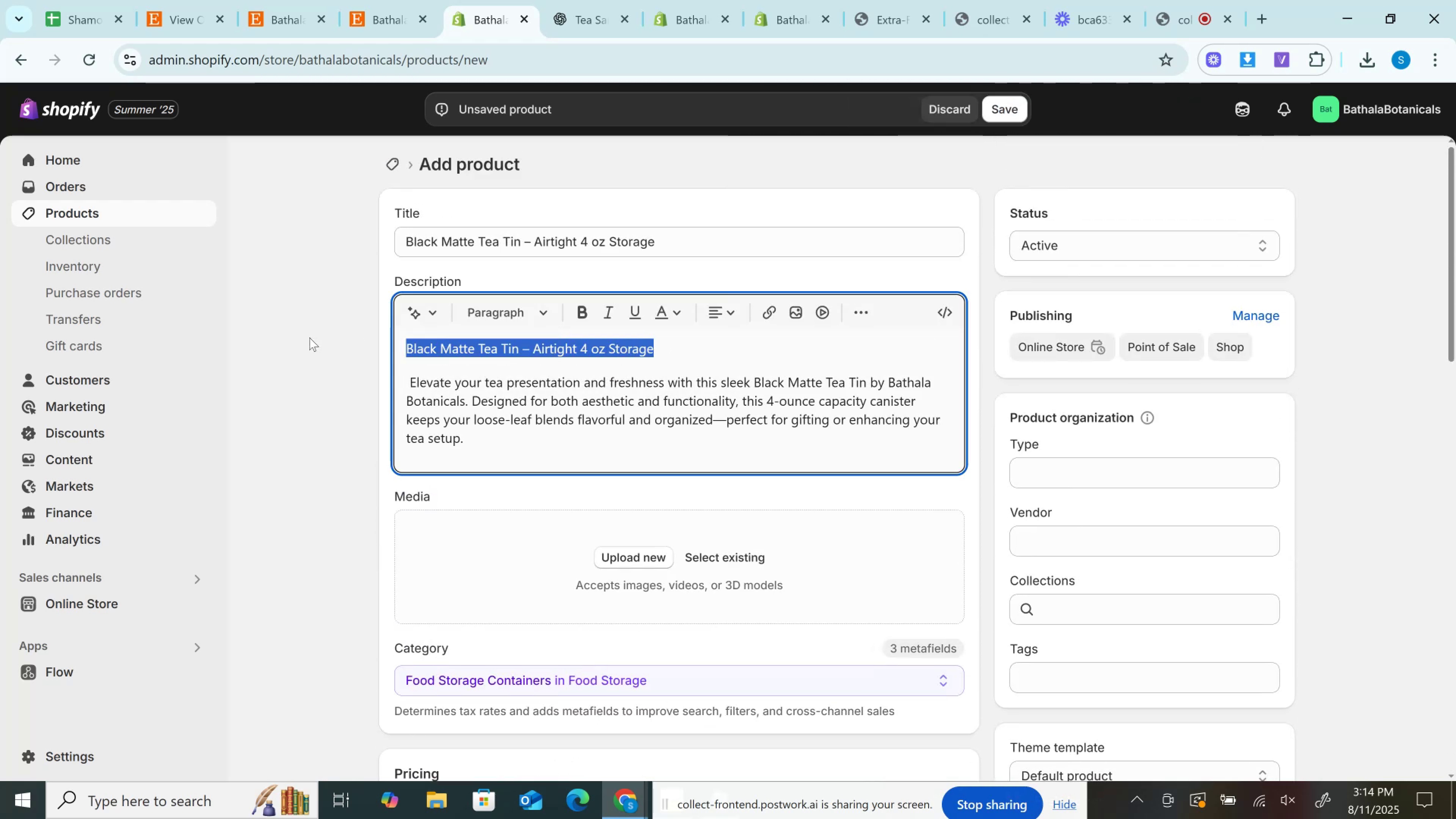 
key(Control+B)
 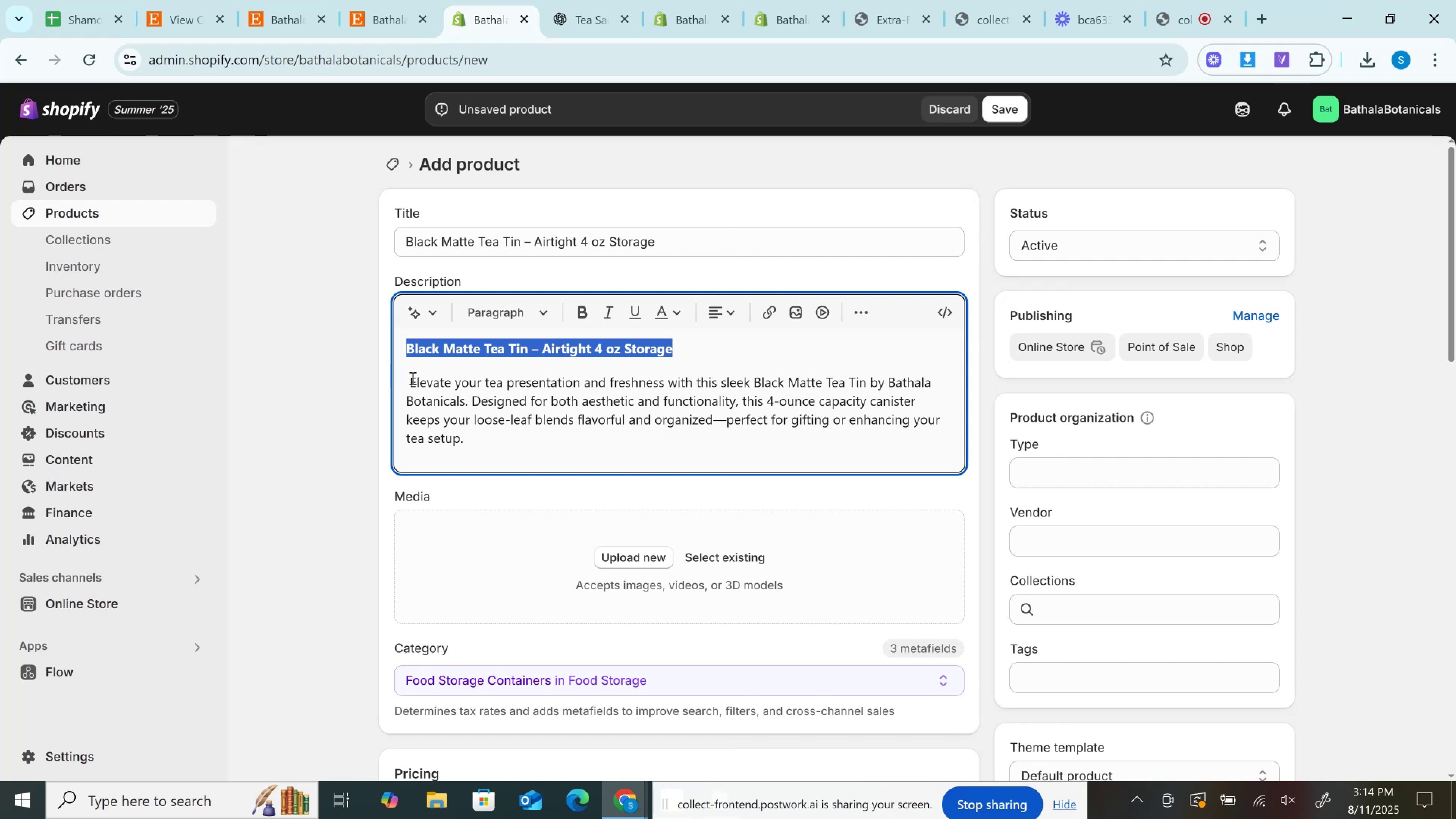 
left_click([413, 378])
 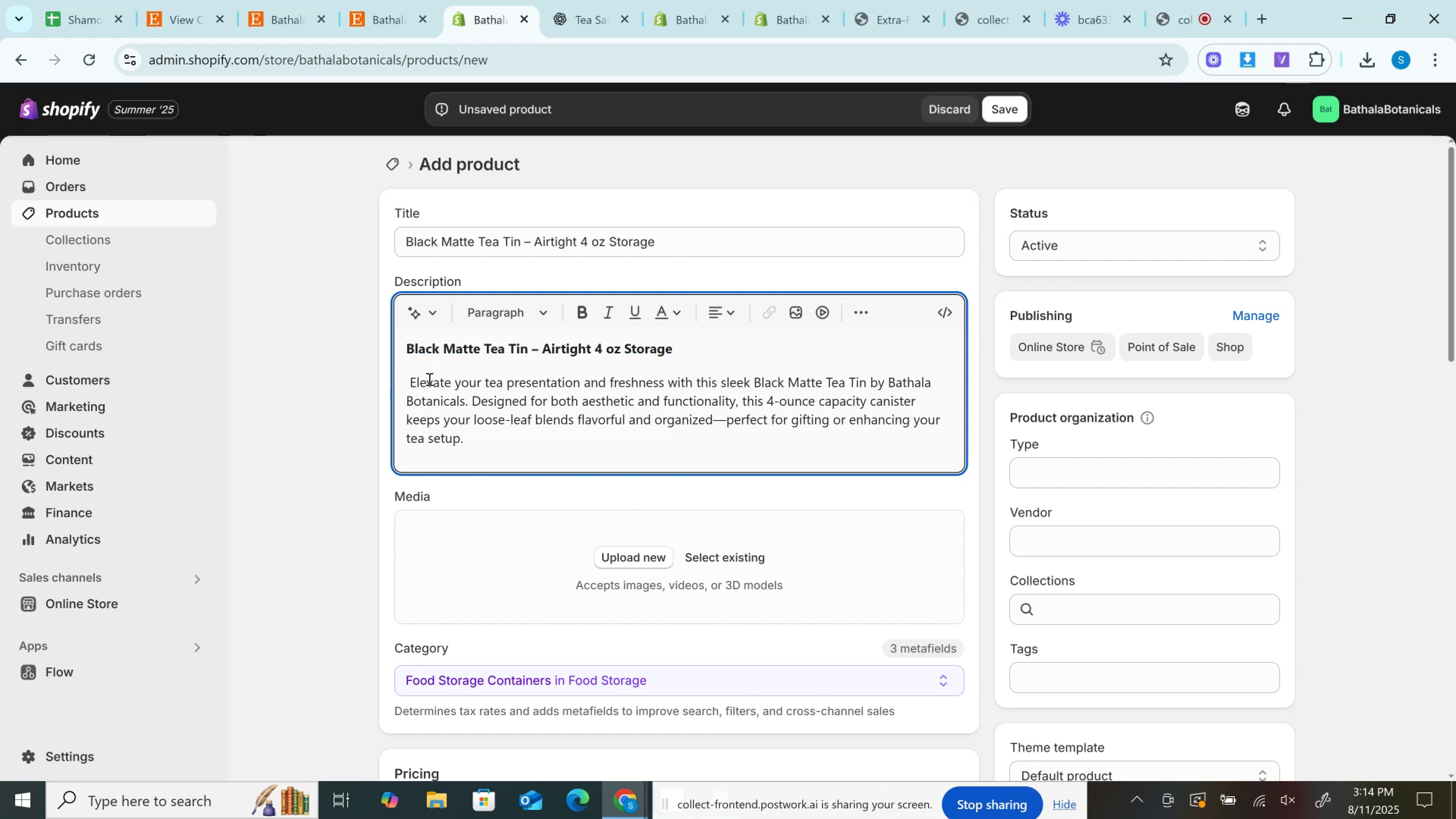 
key(Backspace)
 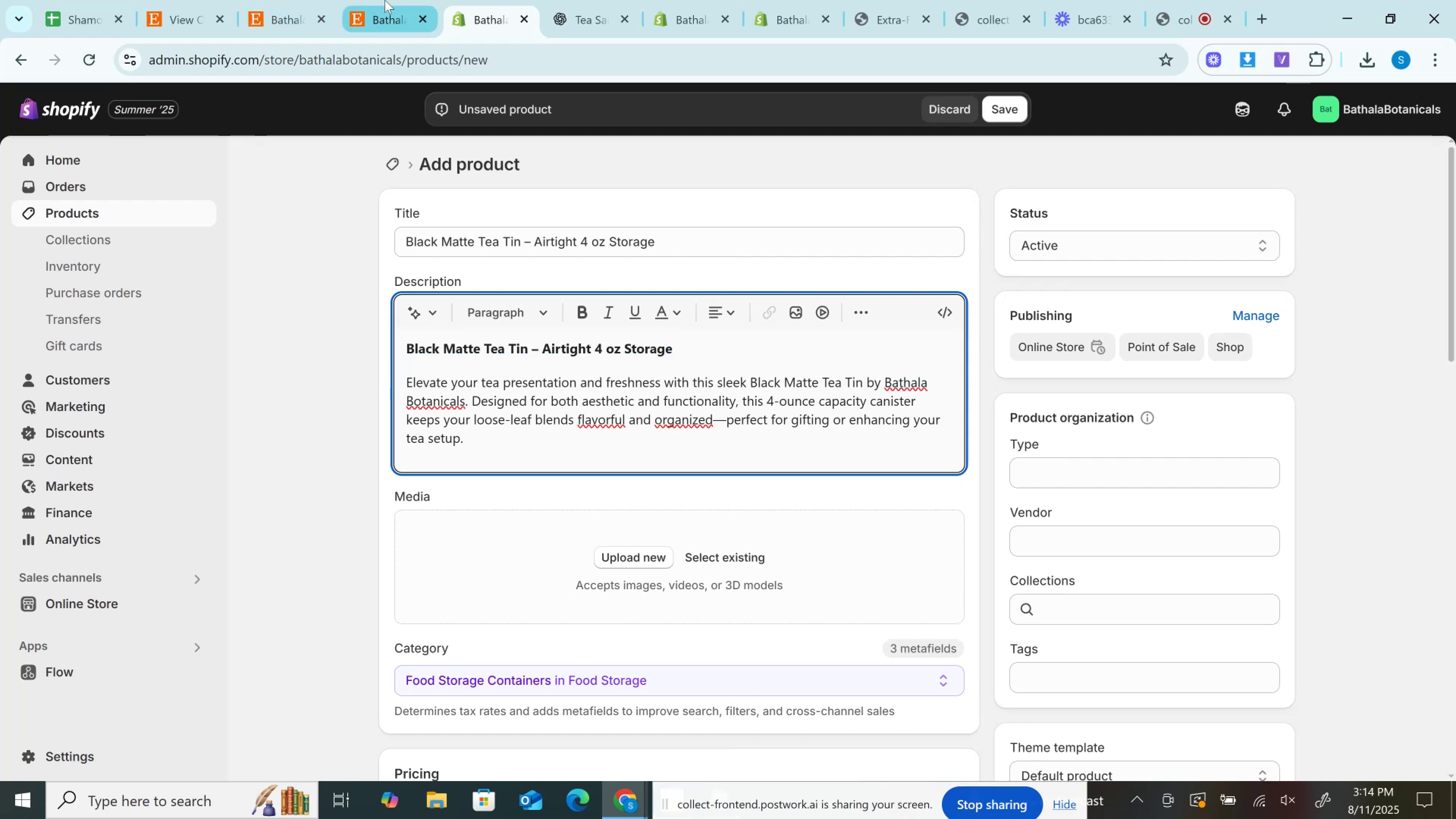 
double_click([686, 0])
 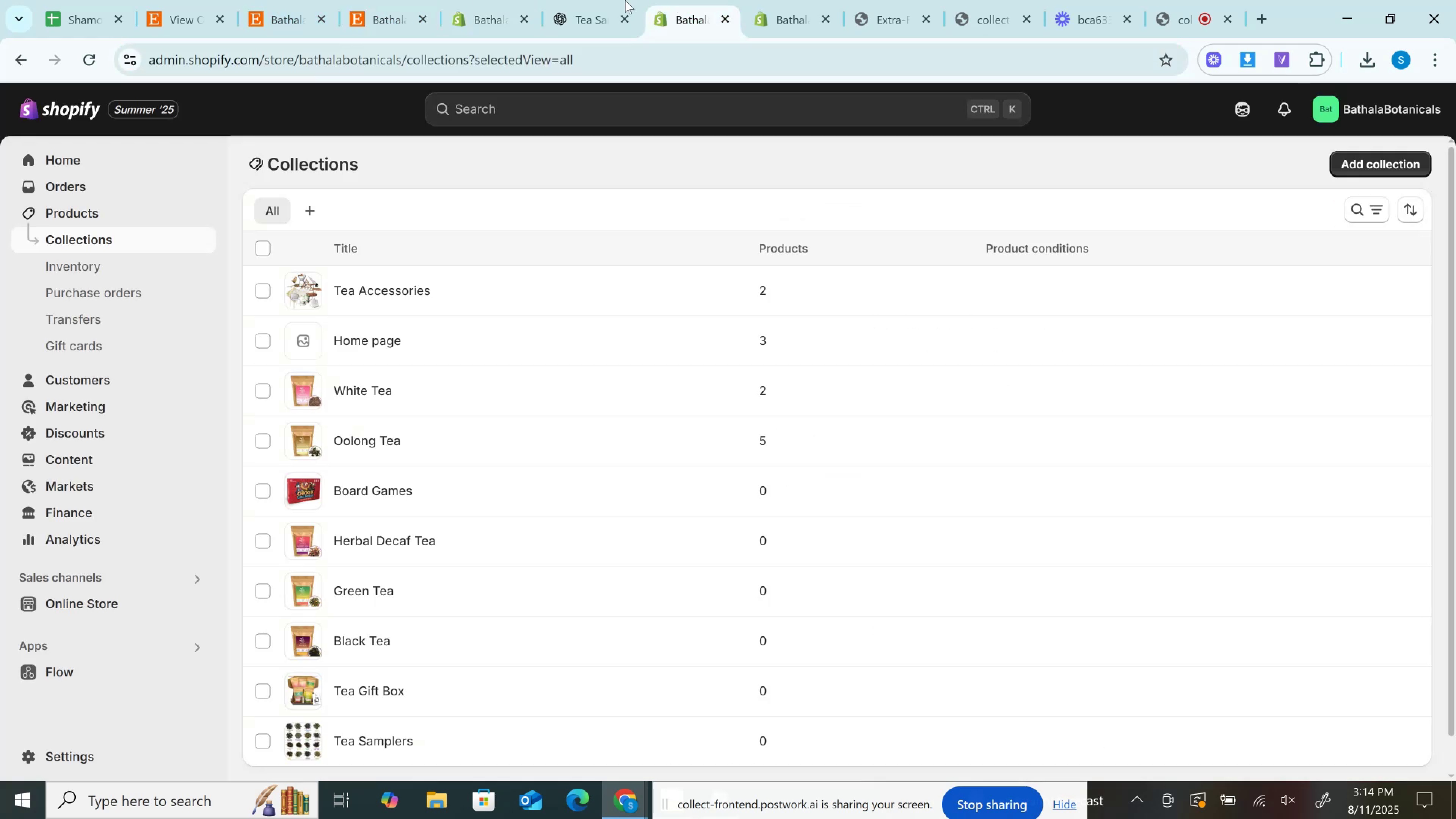 
triple_click([625, 0])
 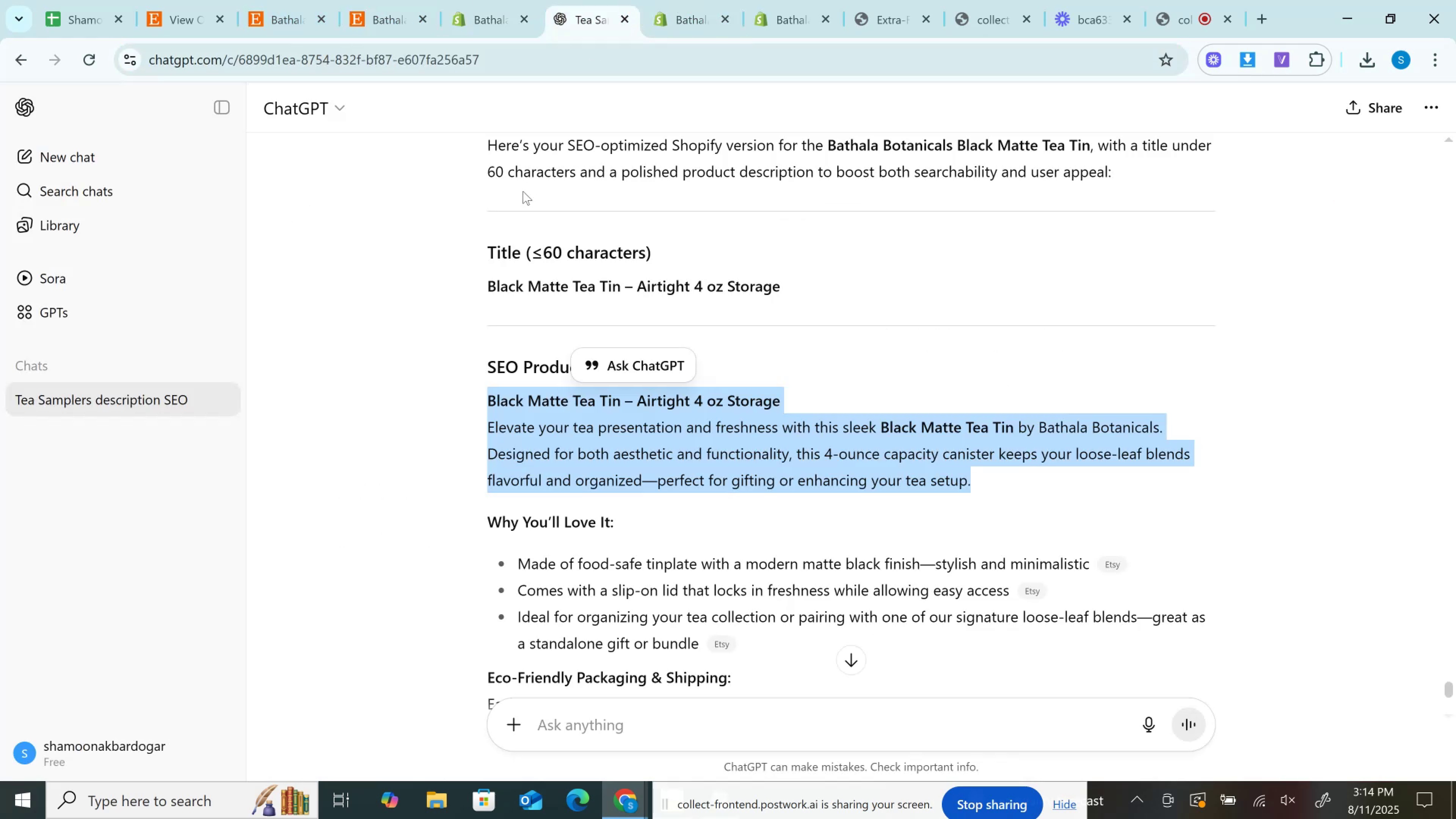 
scroll: coordinate [523, 192], scroll_direction: down, amount: 2.0
 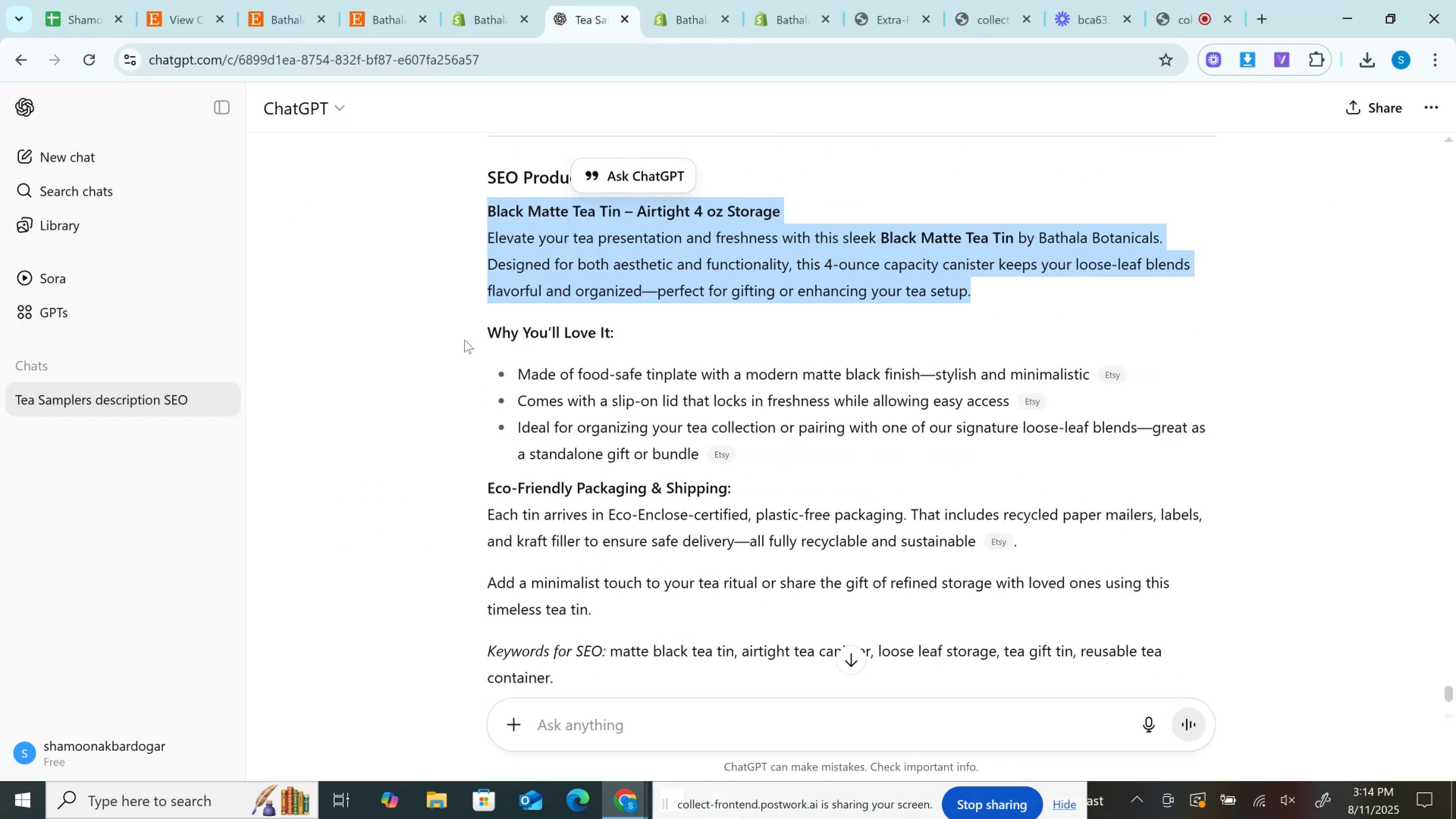 
left_click_drag(start_coordinate=[484, 333], to_coordinate=[621, 345])
 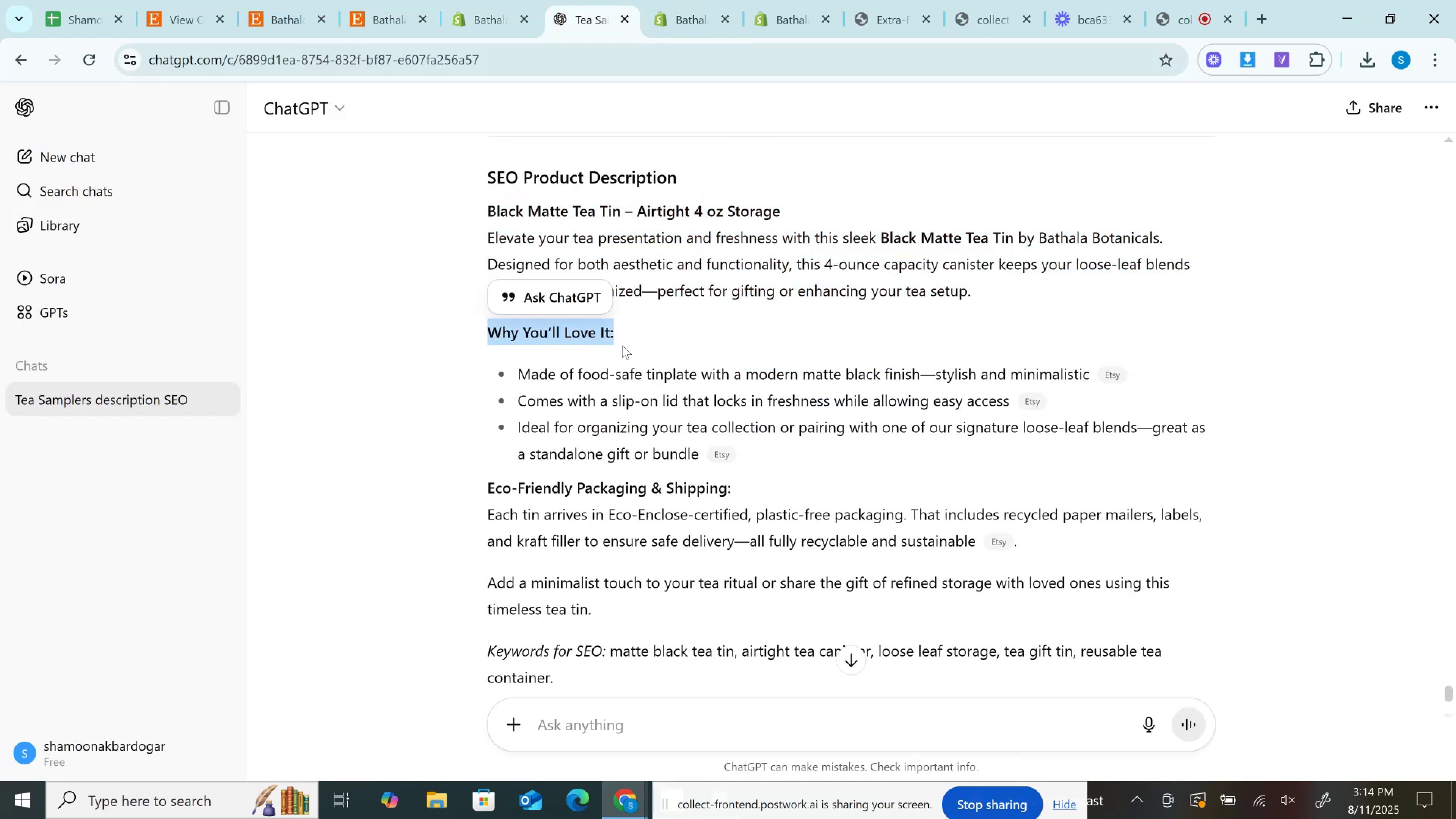 
key(Control+C)
 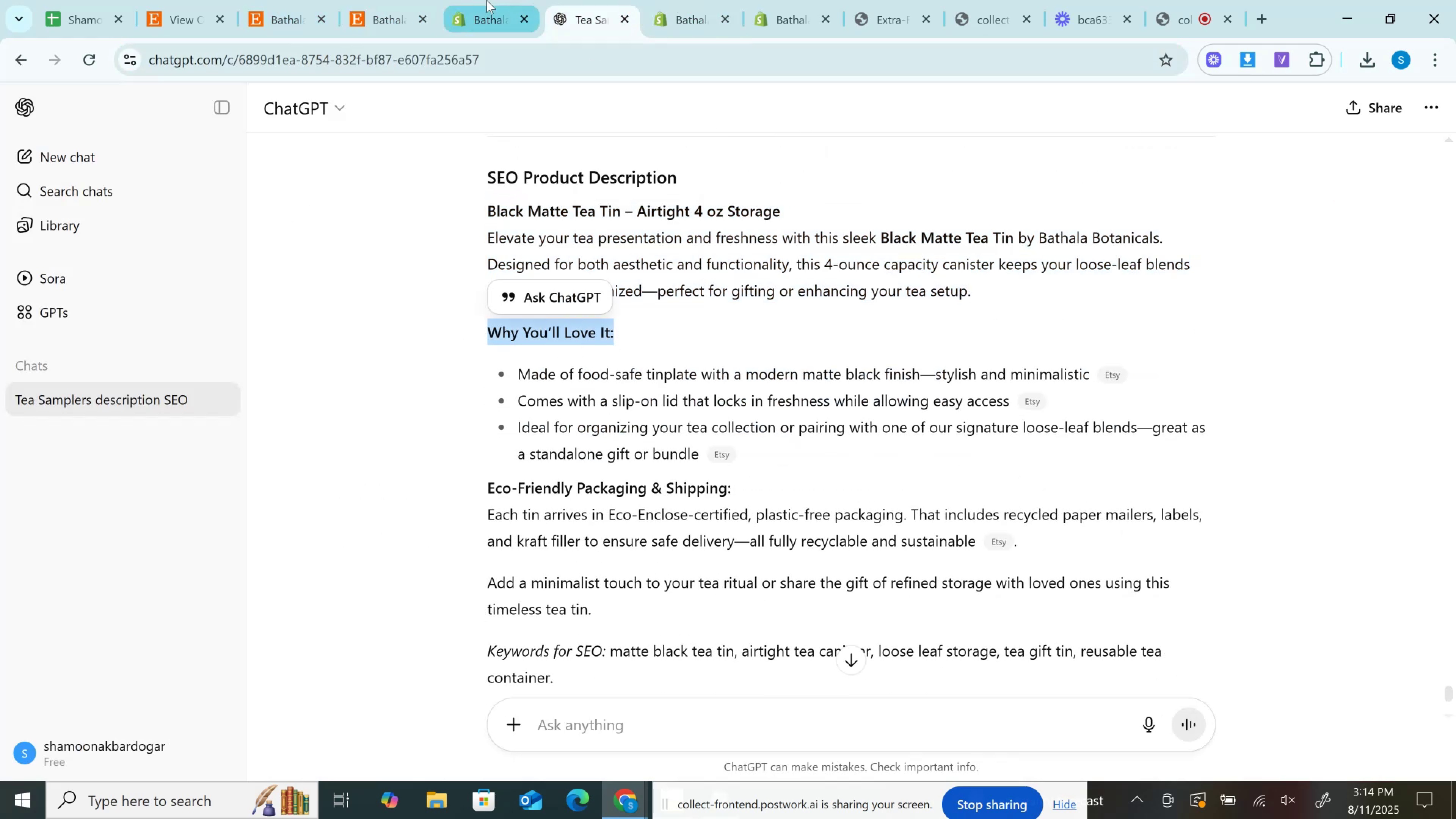 
left_click([486, 0])
 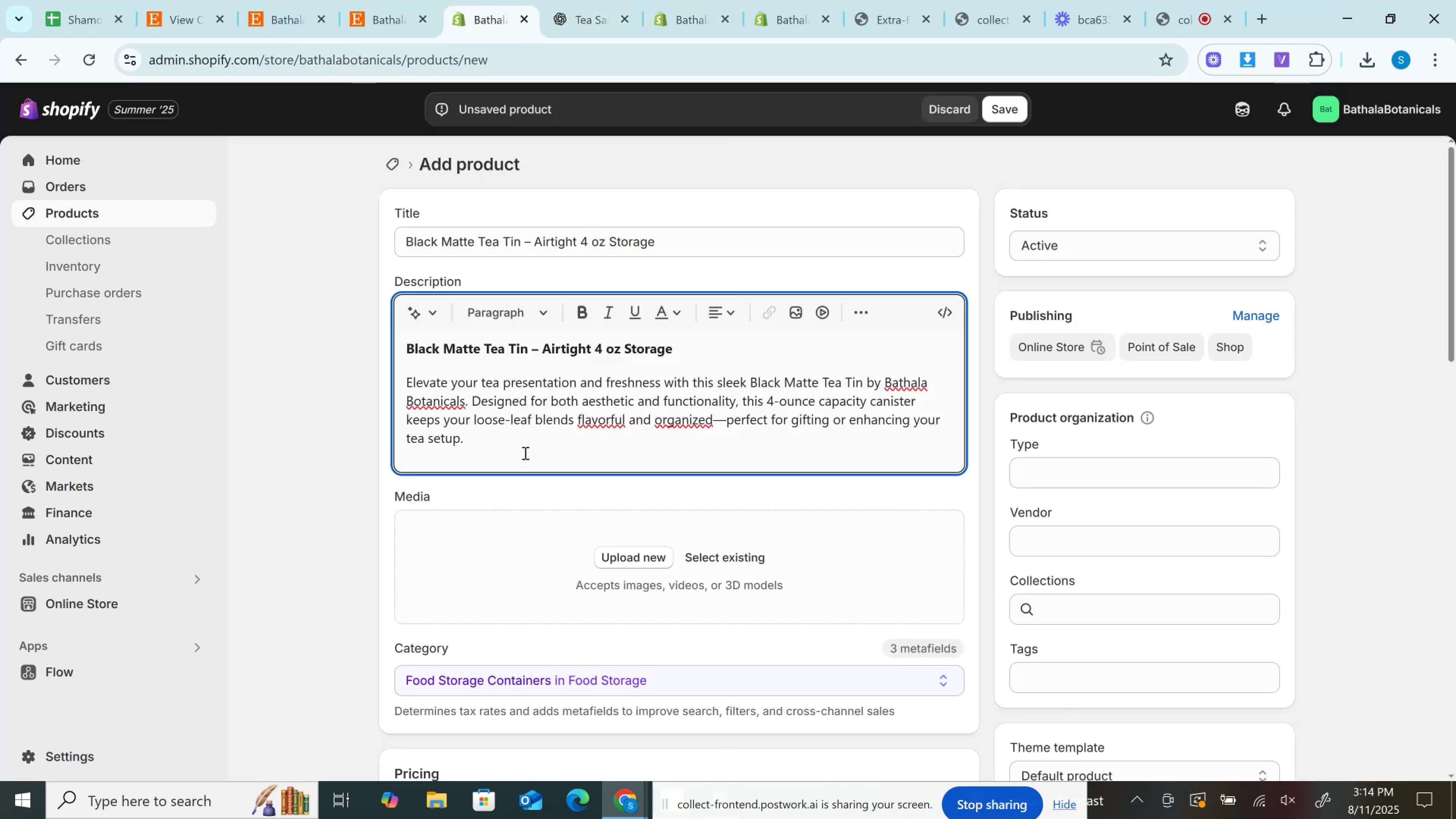 
left_click([517, 447])
 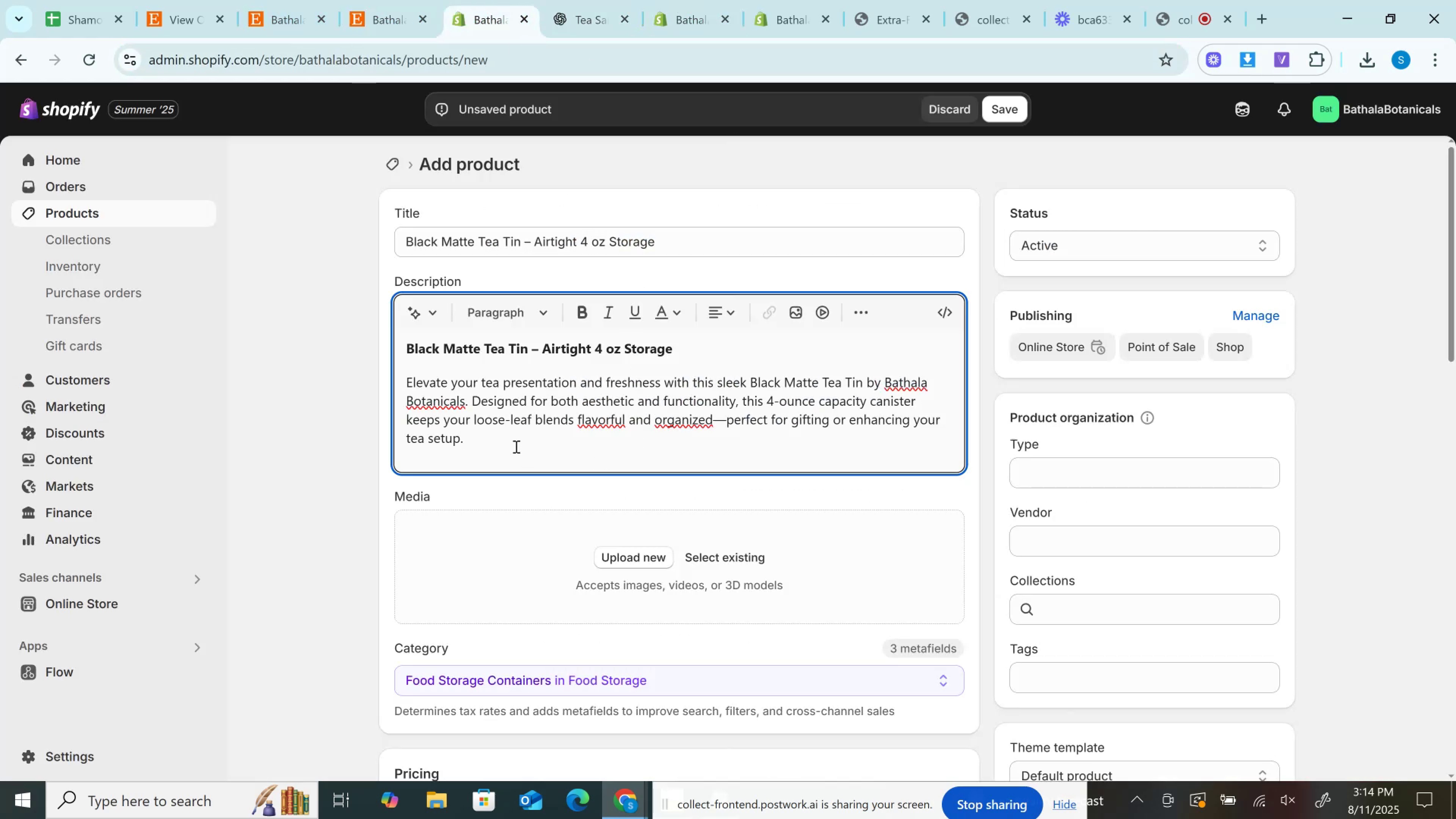 
key(Enter)
 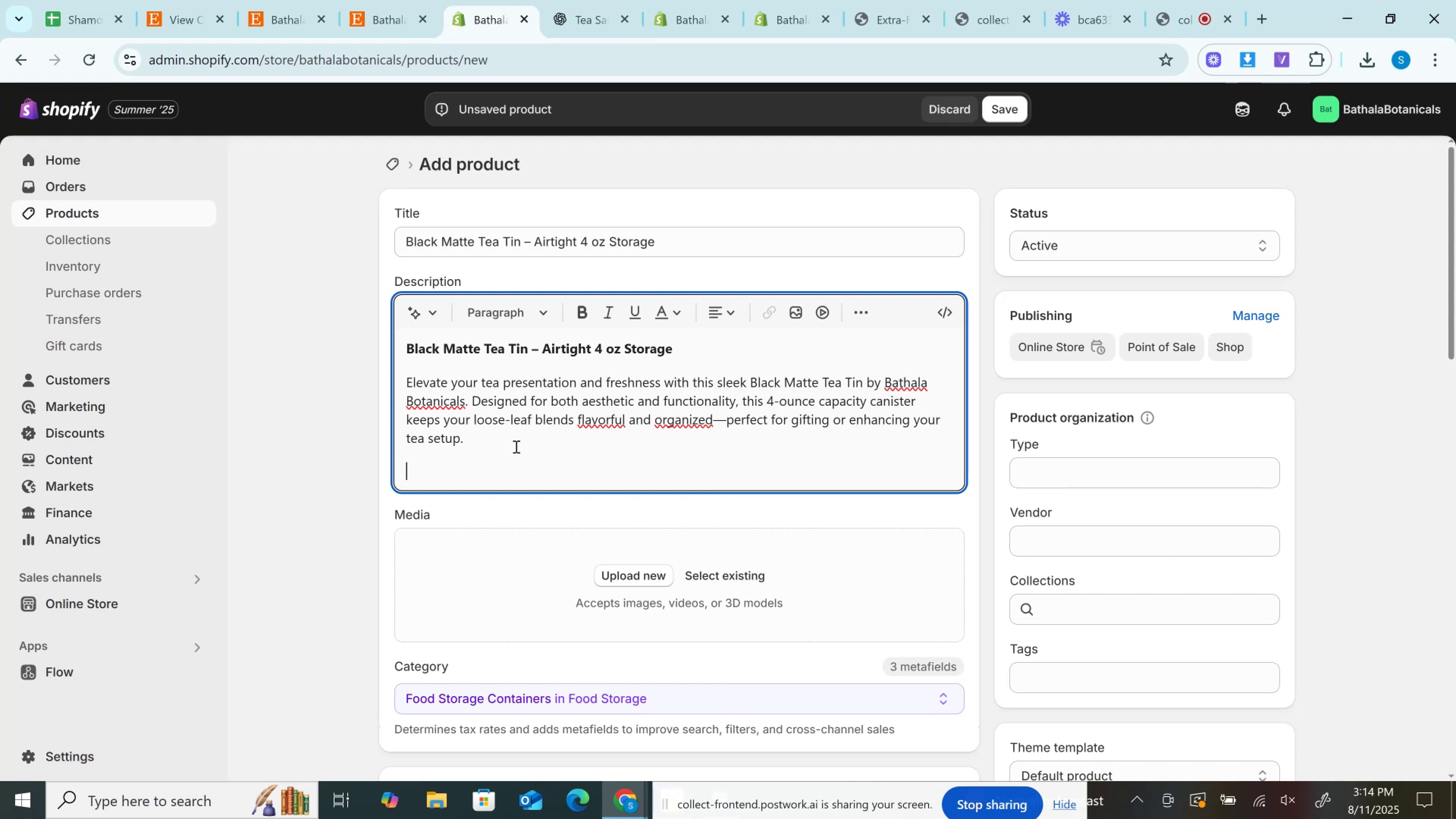 
key(Control+V)
 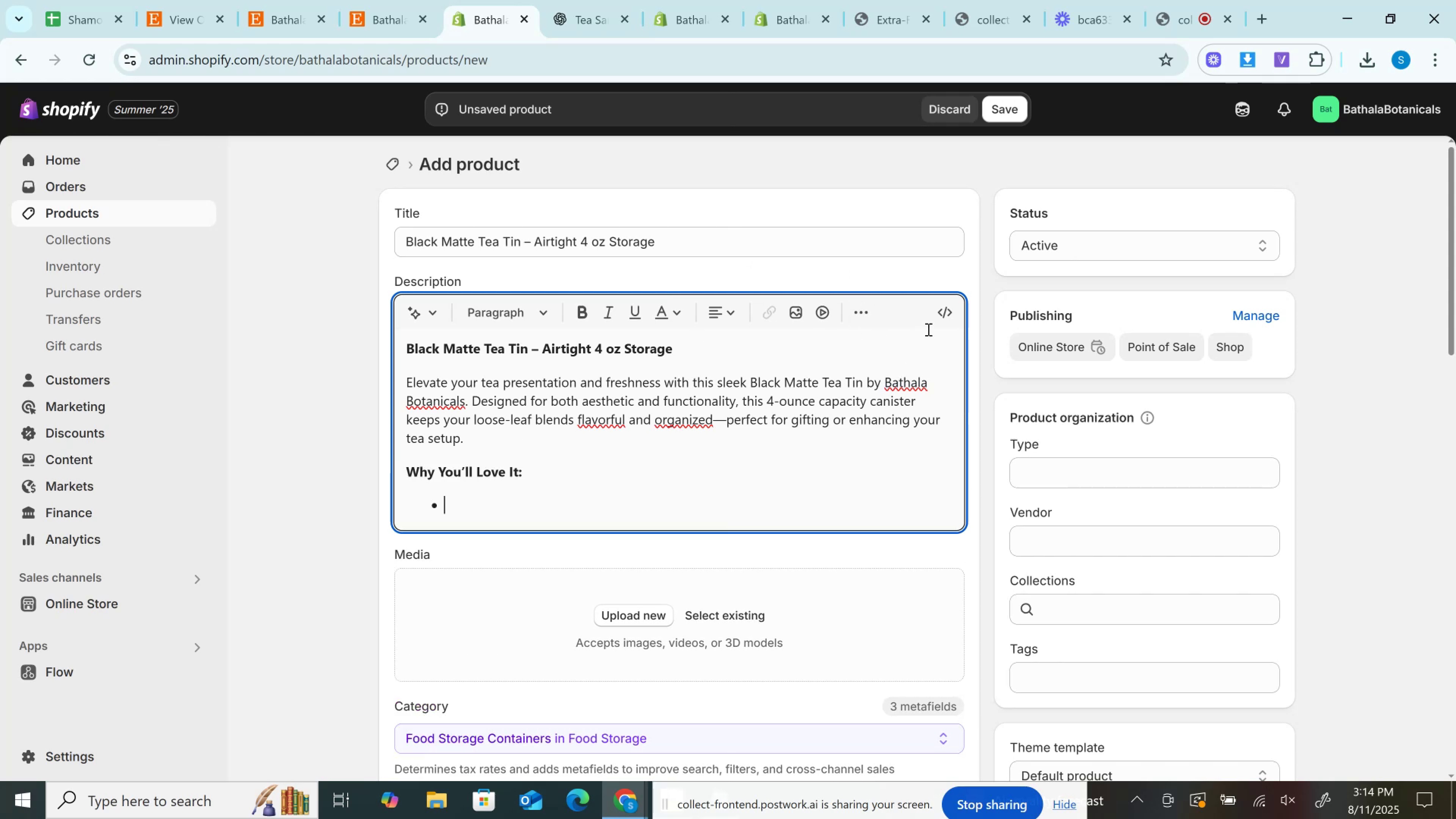 
left_click([949, 317])
 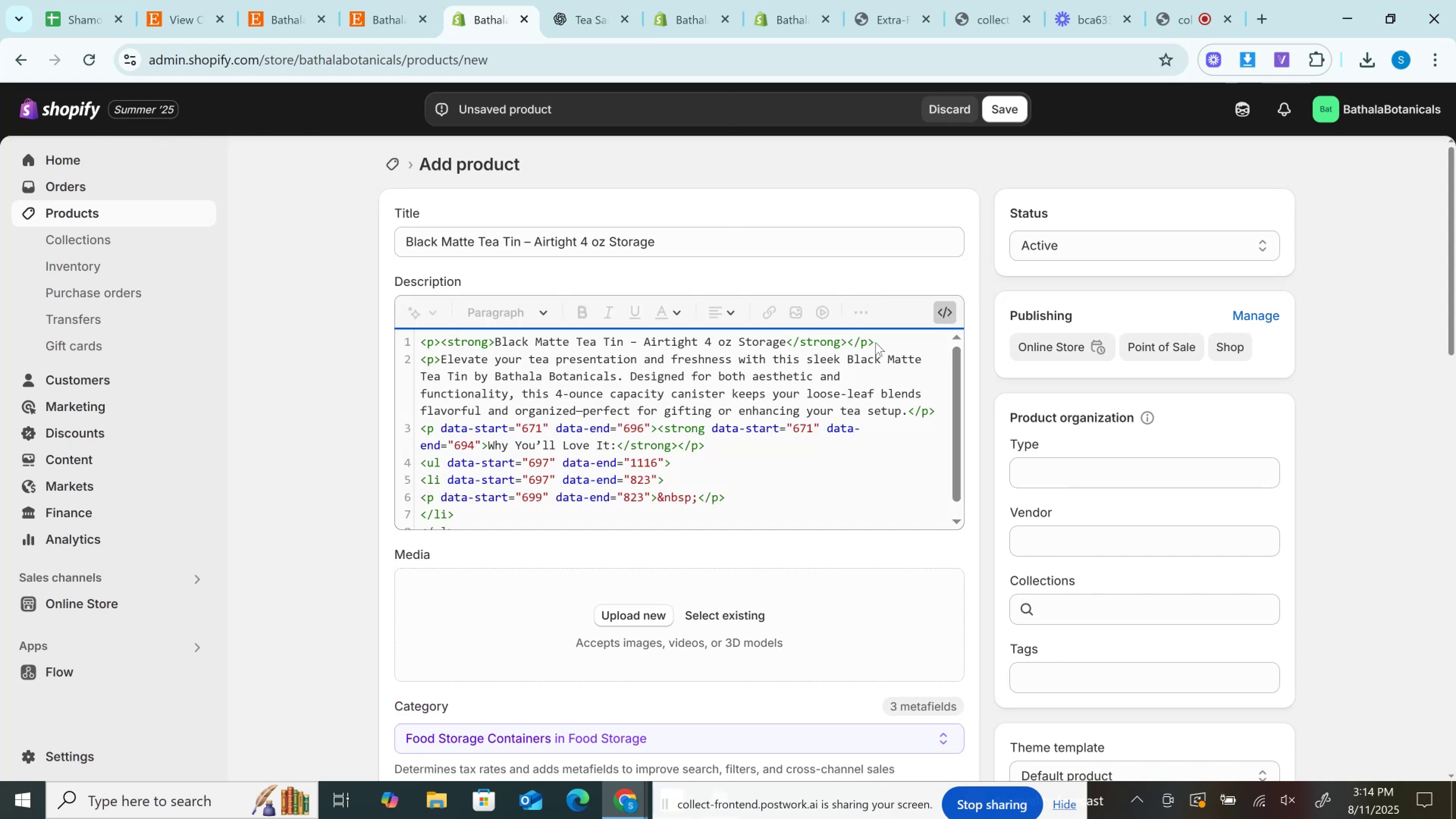 
left_click([938, 304])
 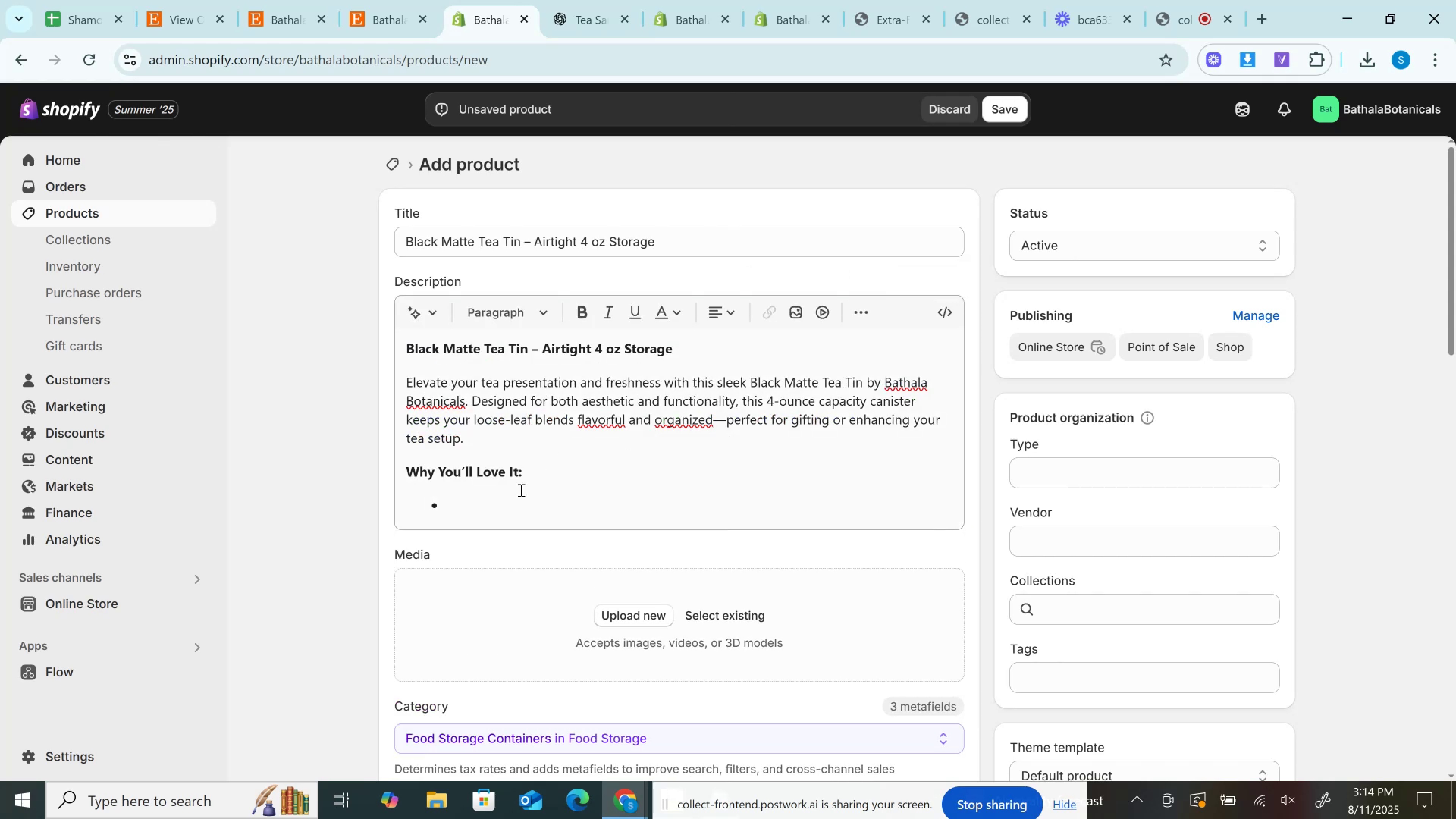 
left_click_drag(start_coordinate=[461, 508], to_coordinate=[361, 462])
 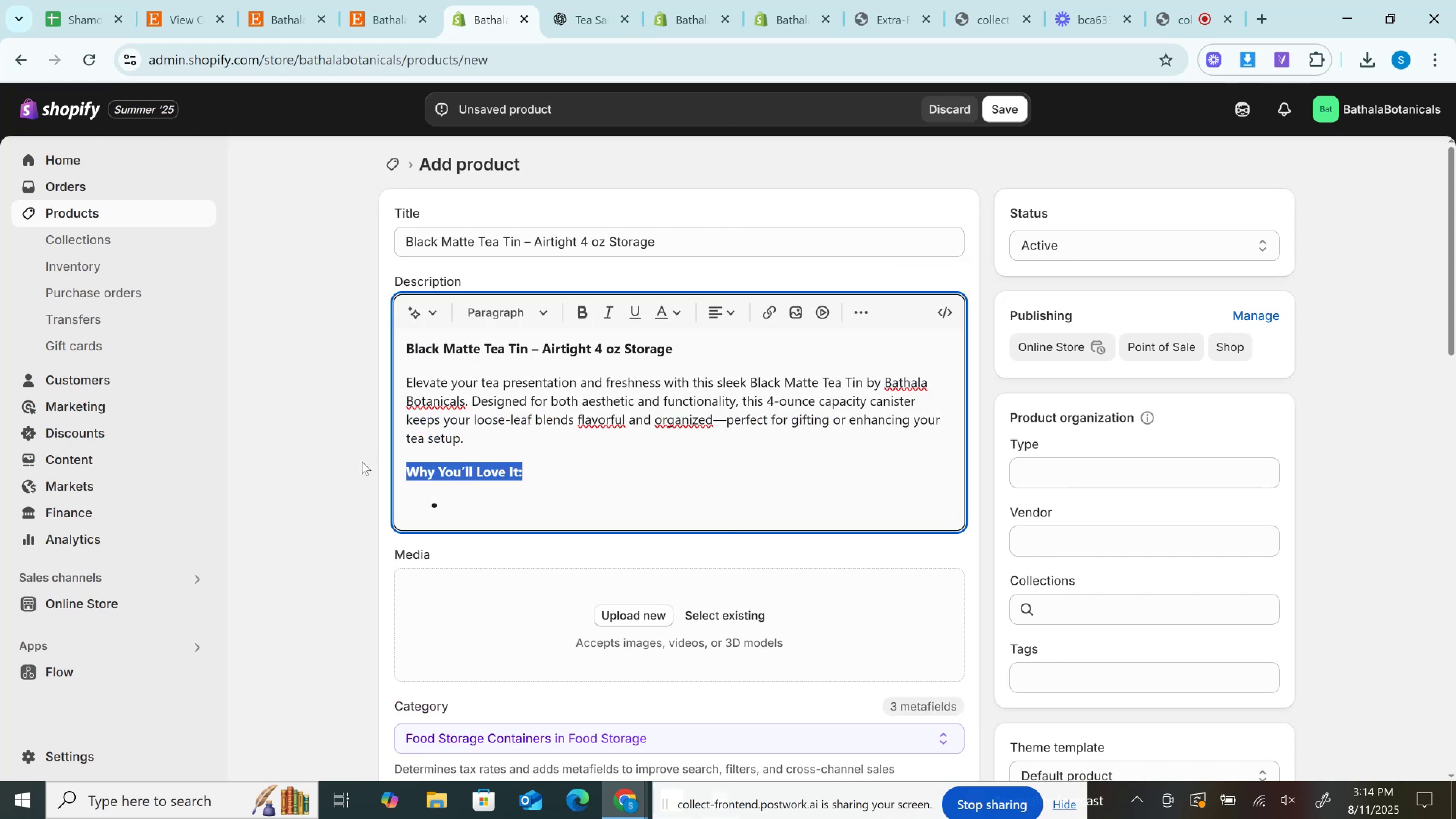 
key(Backspace)
 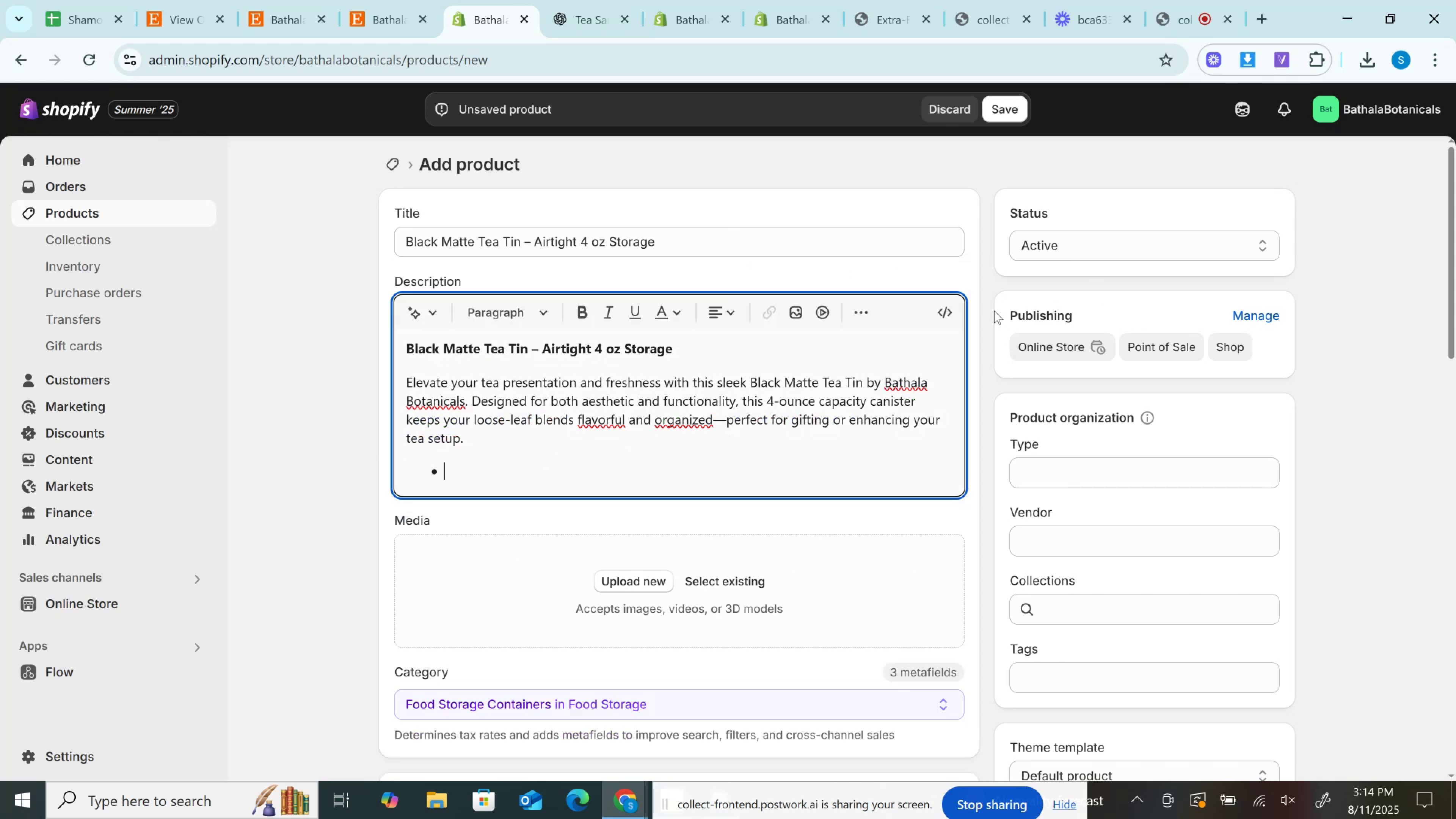 
left_click([945, 317])
 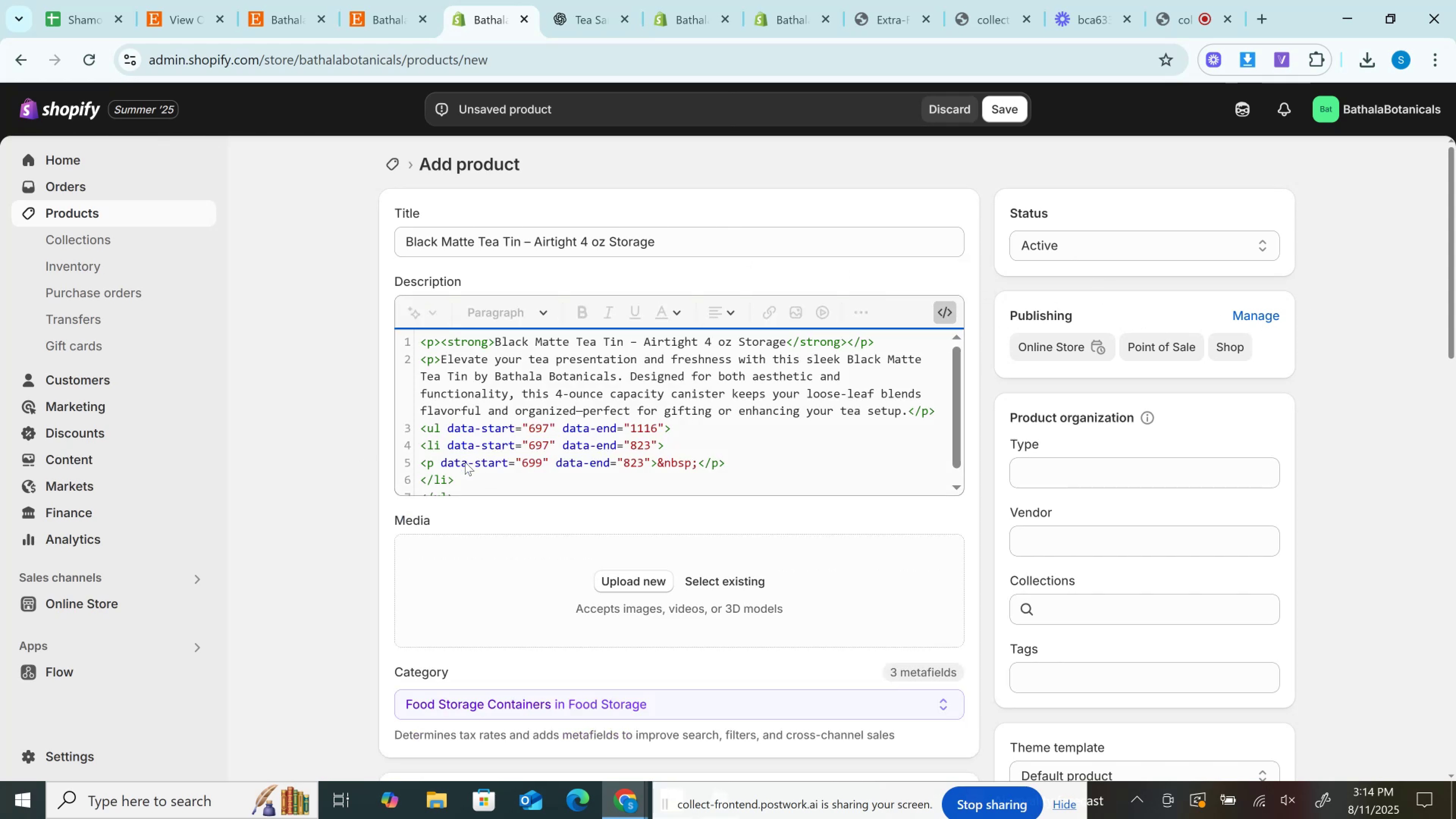 
left_click_drag(start_coordinate=[471, 481], to_coordinate=[449, 467])
 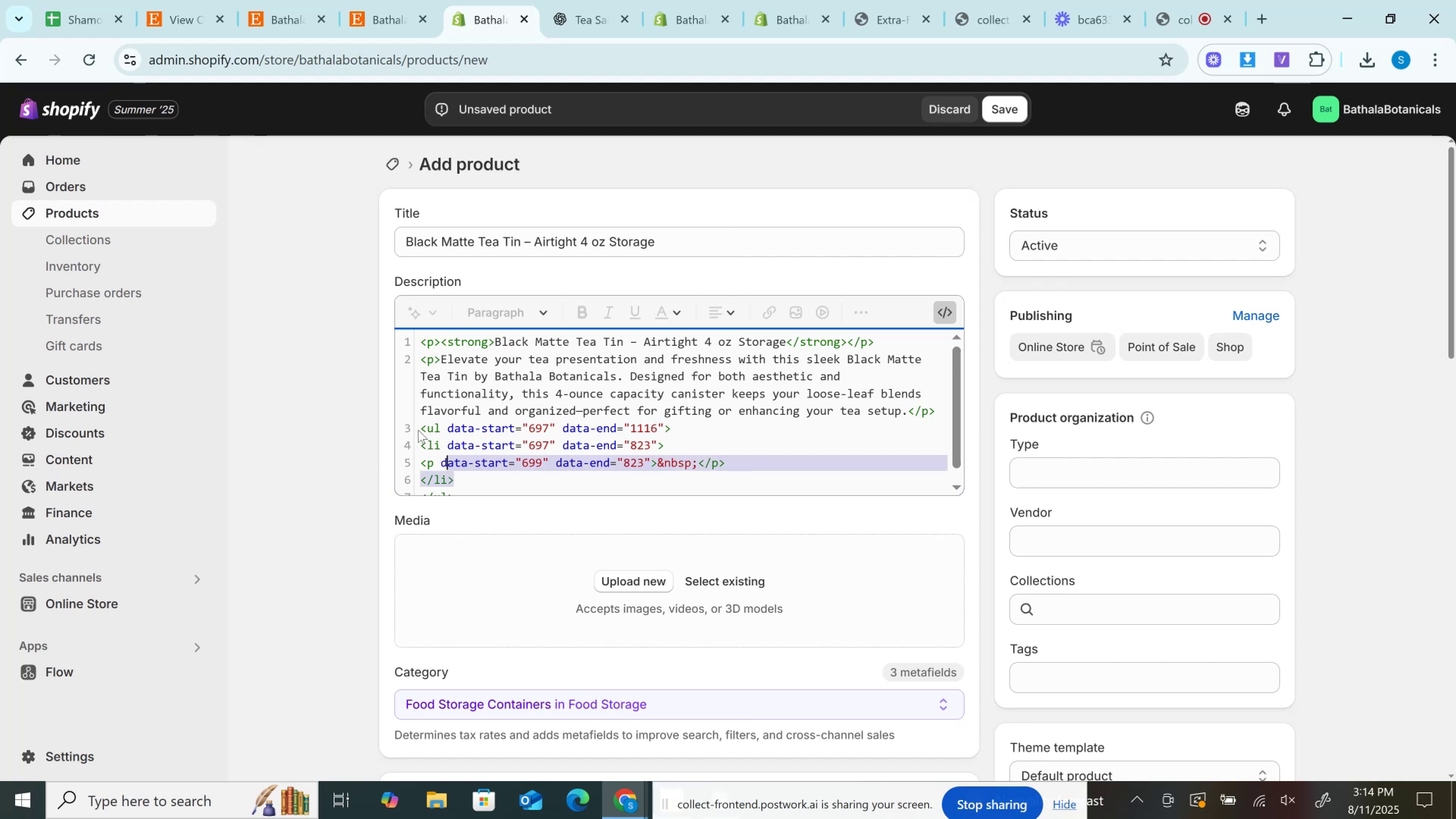 
left_click([418, 430])
 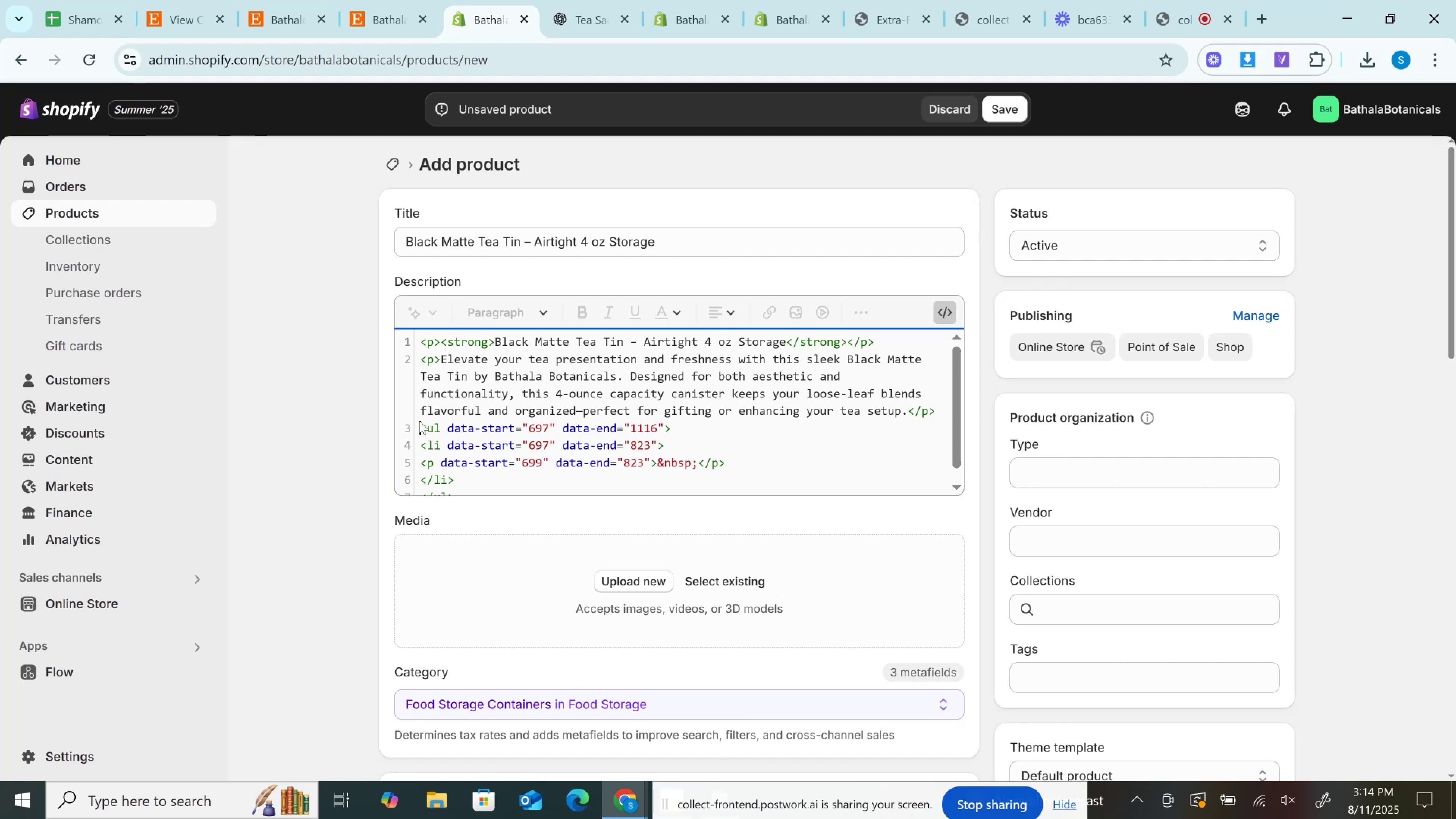 
left_click_drag(start_coordinate=[424, 419], to_coordinate=[668, 482])
 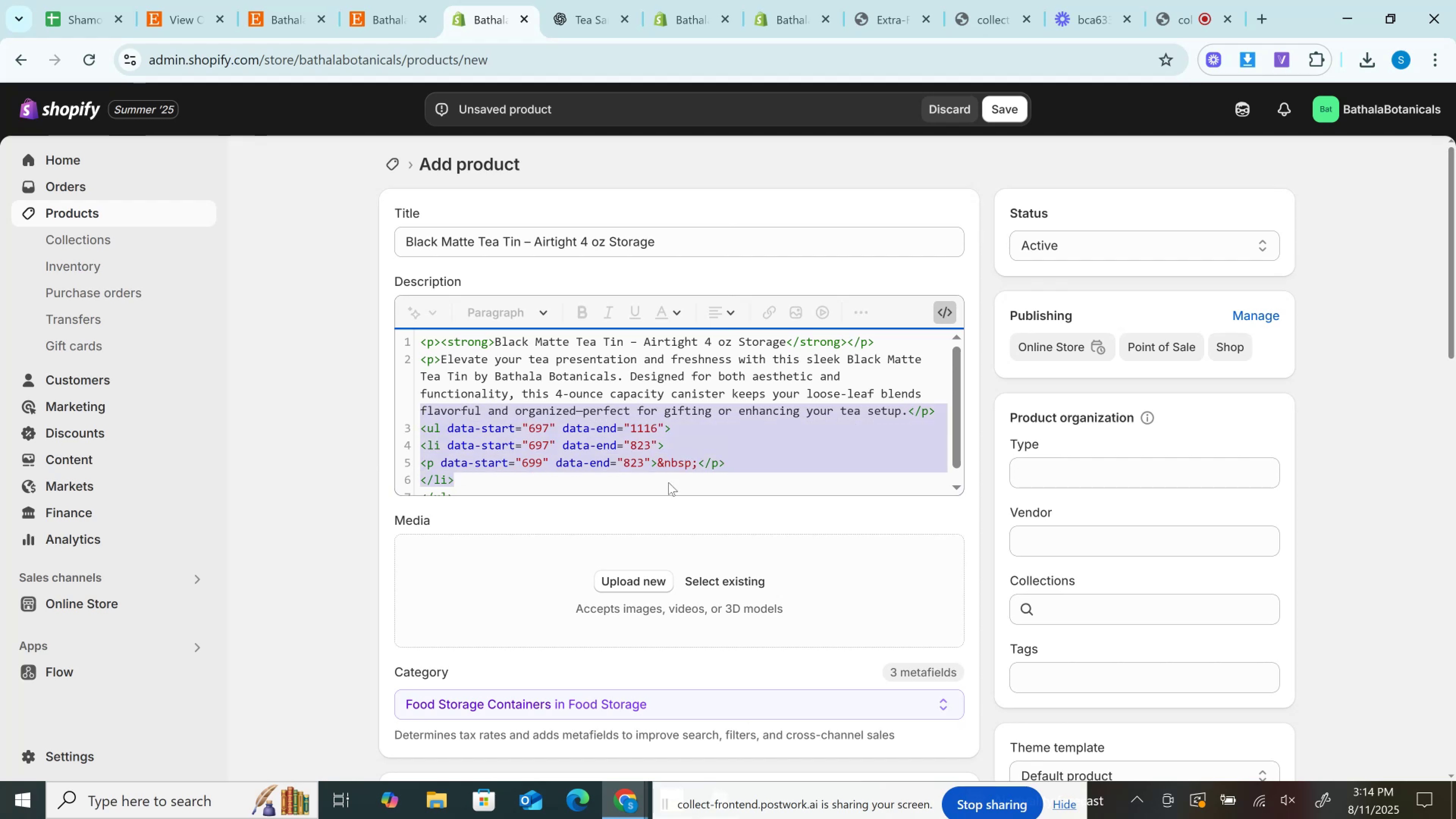 
left_click([668, 482])
 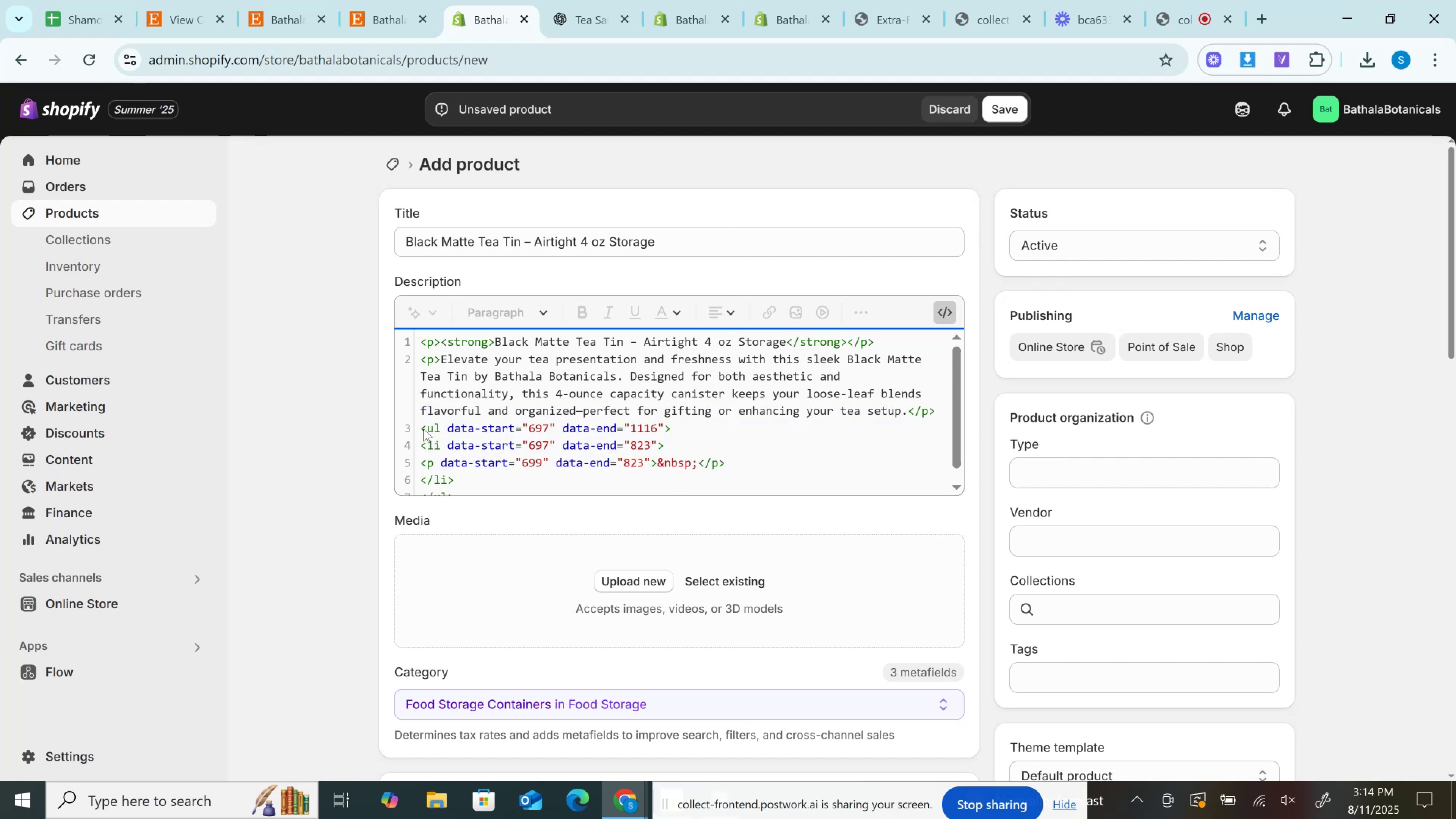 
left_click_drag(start_coordinate=[422, 426], to_coordinate=[565, 511])
 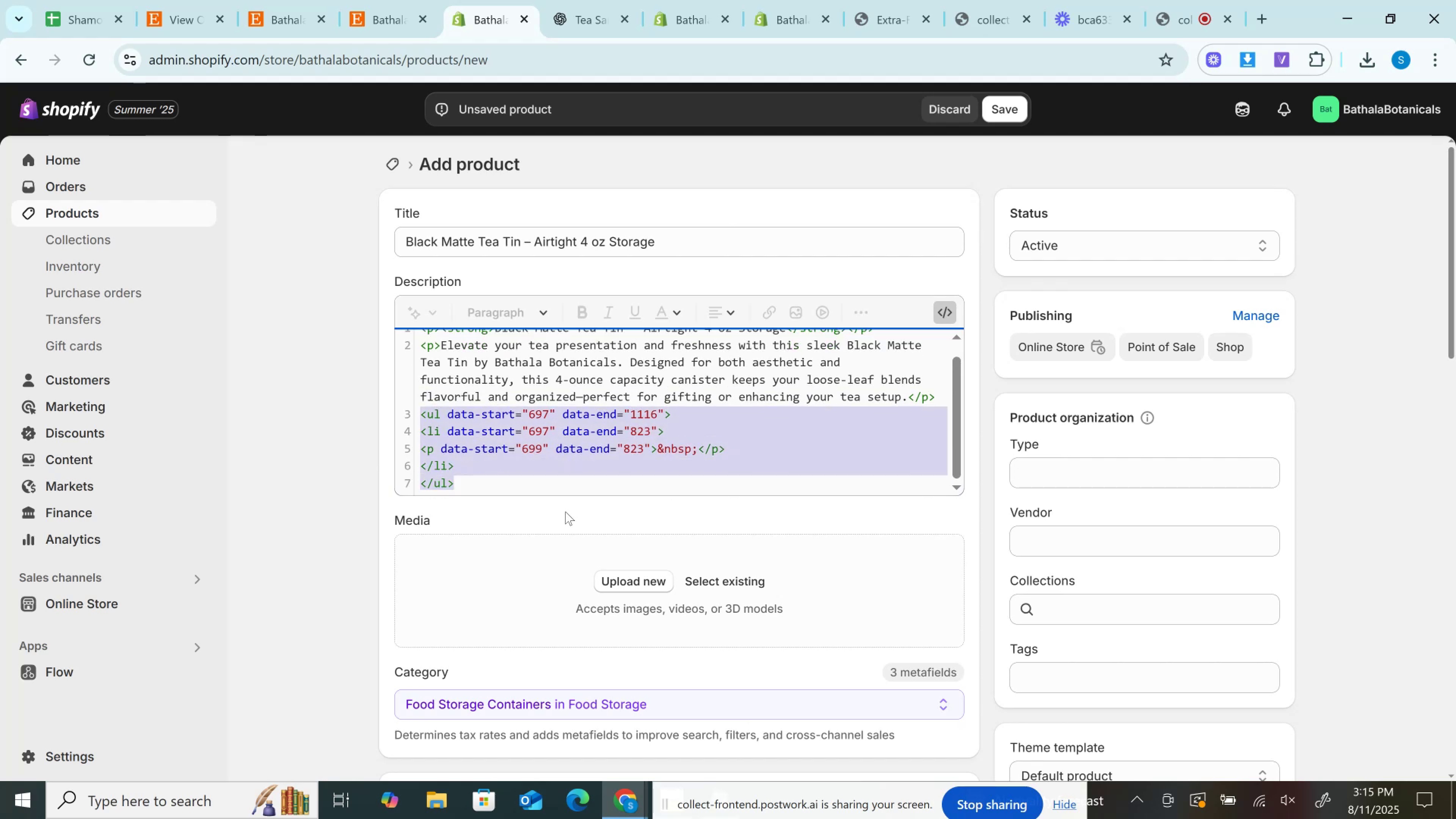 
key(Backspace)
 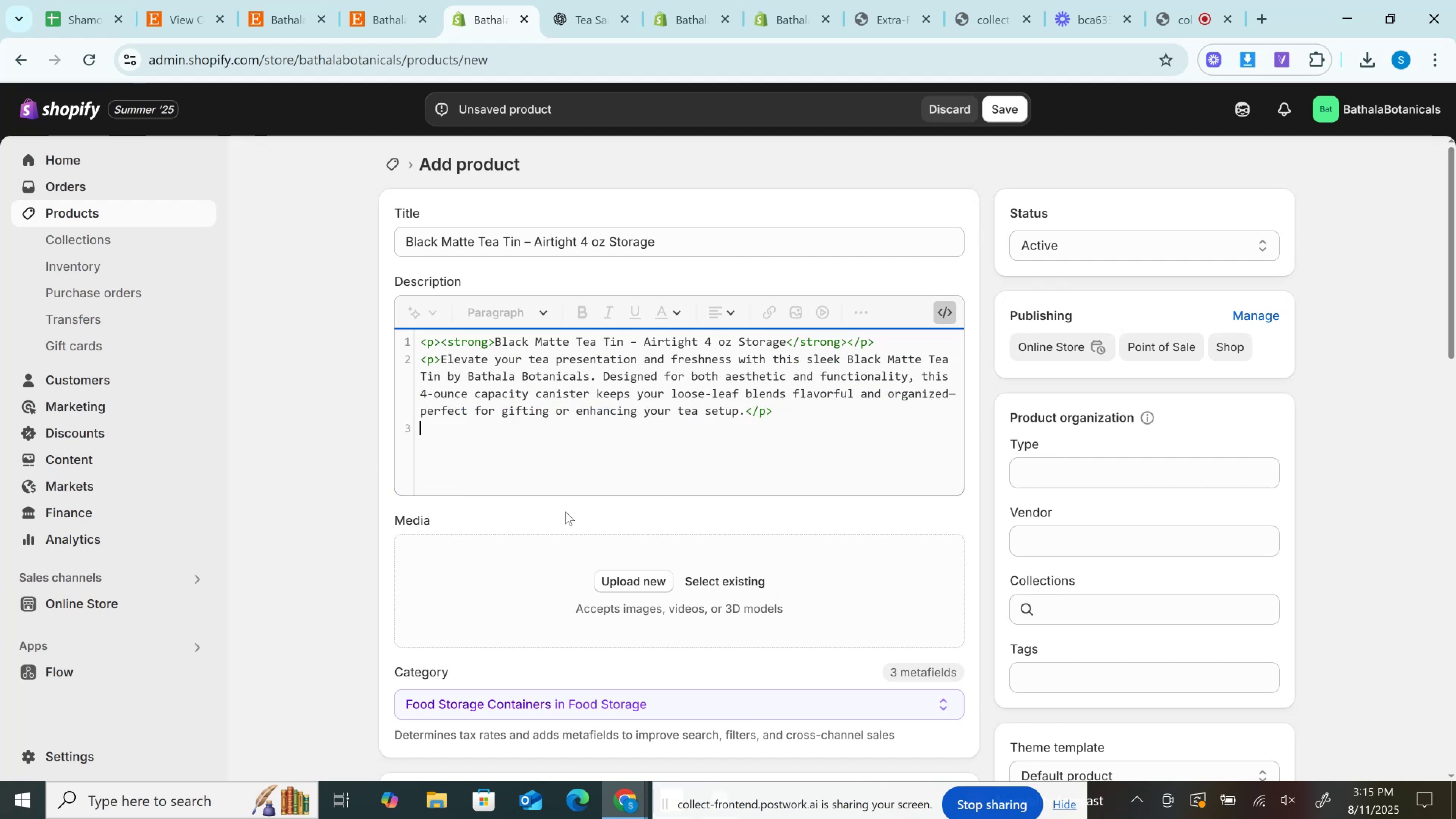 
key(Control+V)
 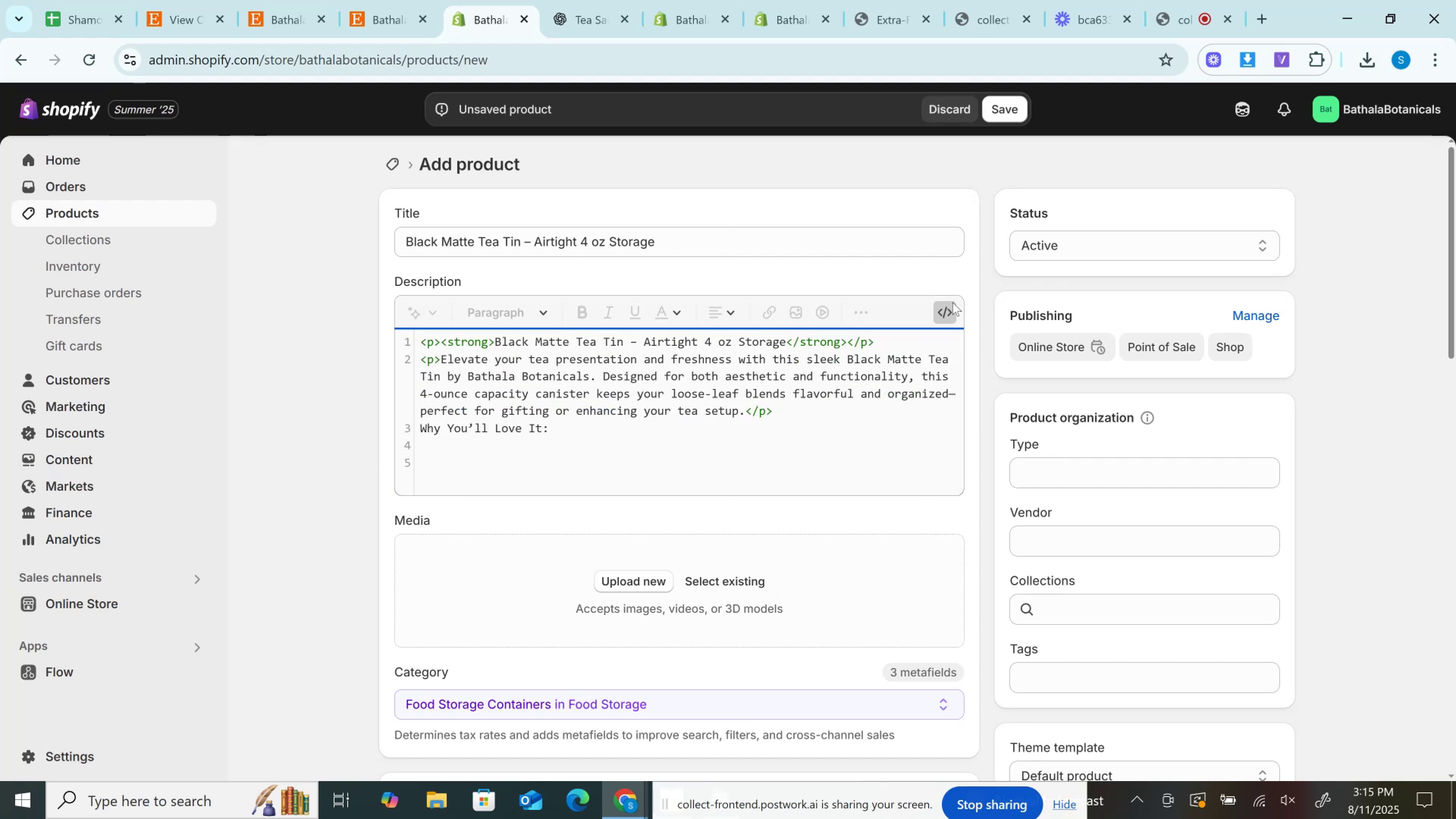 
left_click([936, 314])
 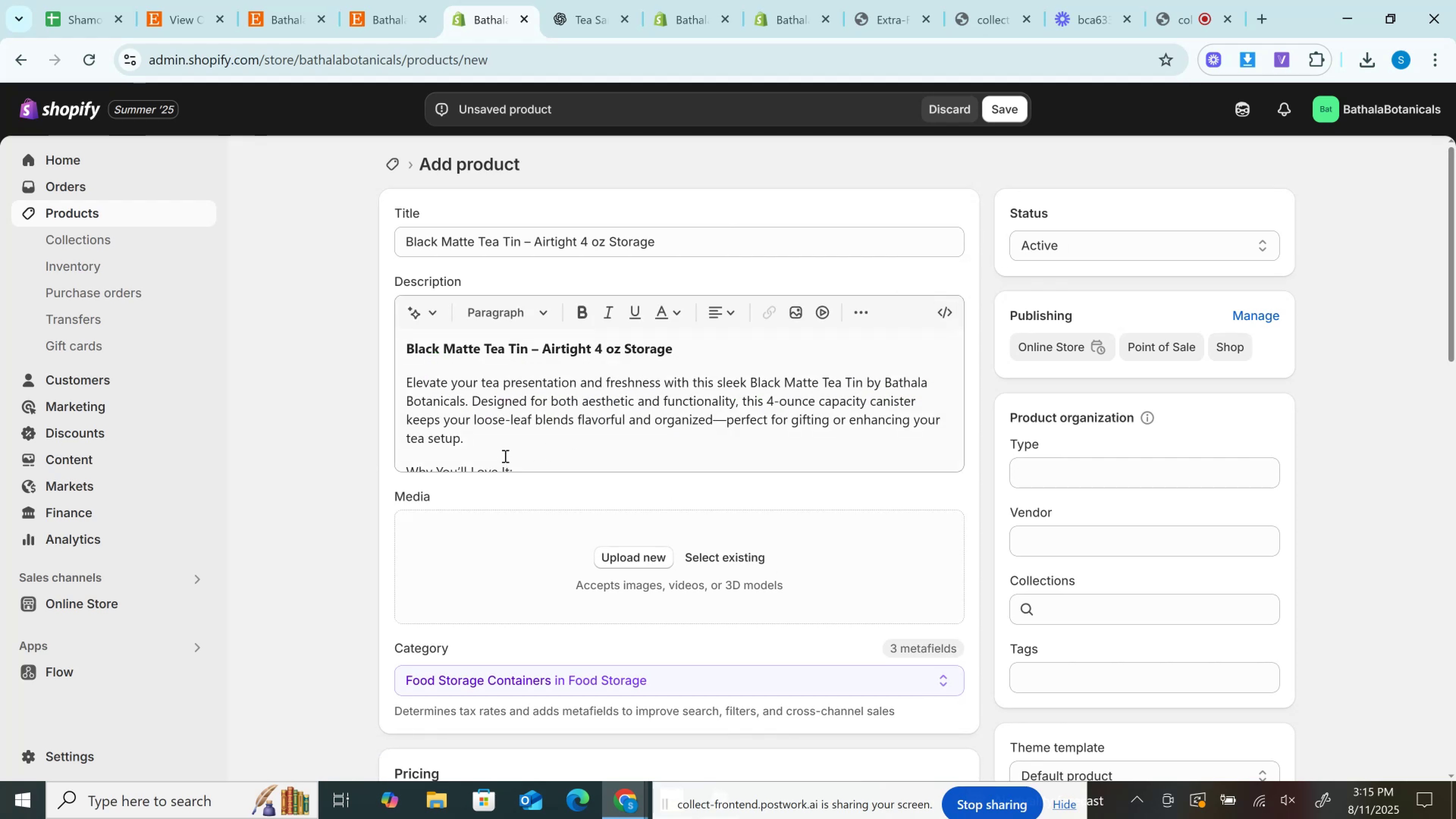 
scroll: coordinate [504, 455], scroll_direction: down, amount: 1.0
 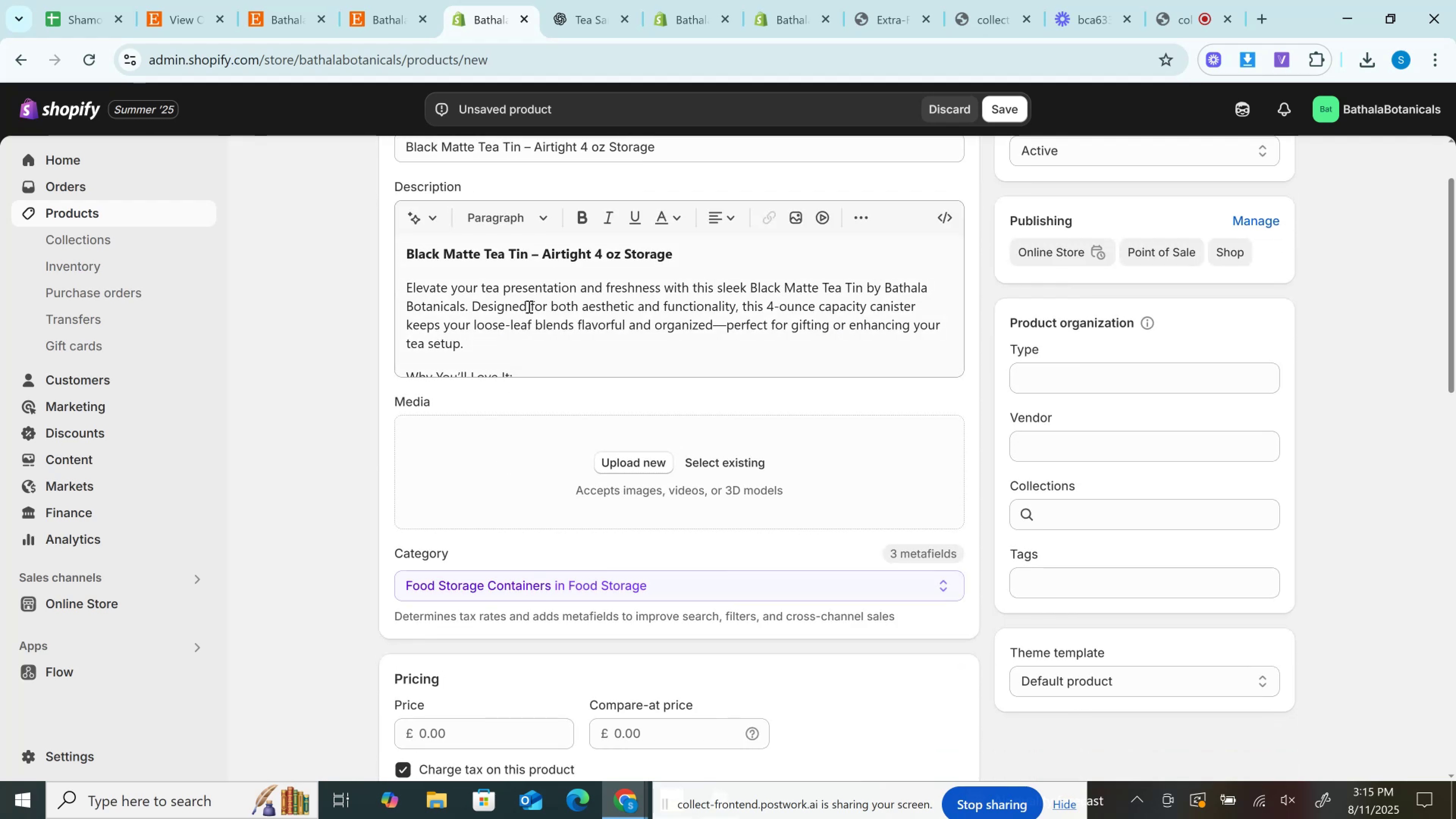 
left_click([528, 306])
 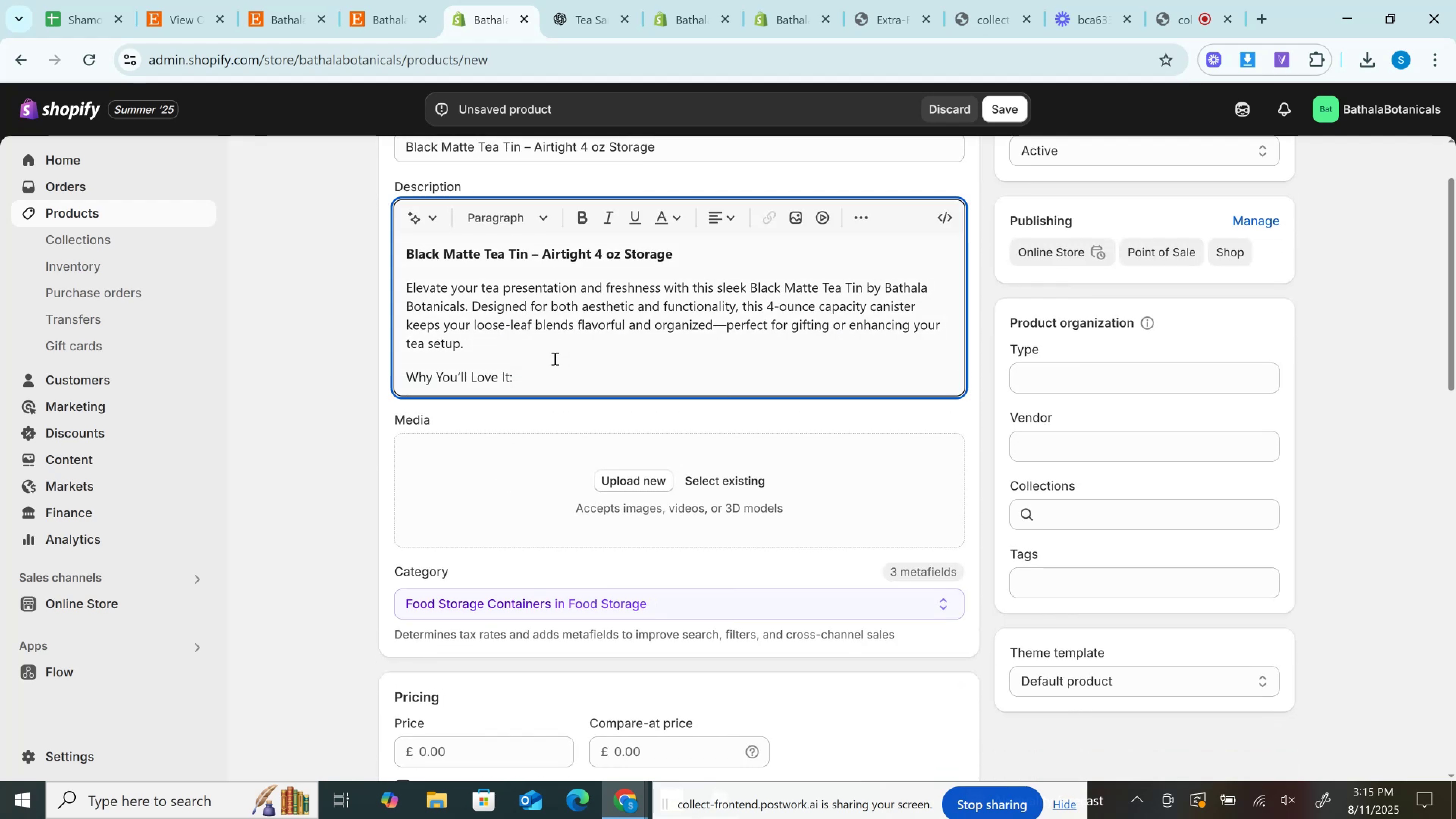 
left_click_drag(start_coordinate=[546, 383], to_coordinate=[378, 383])
 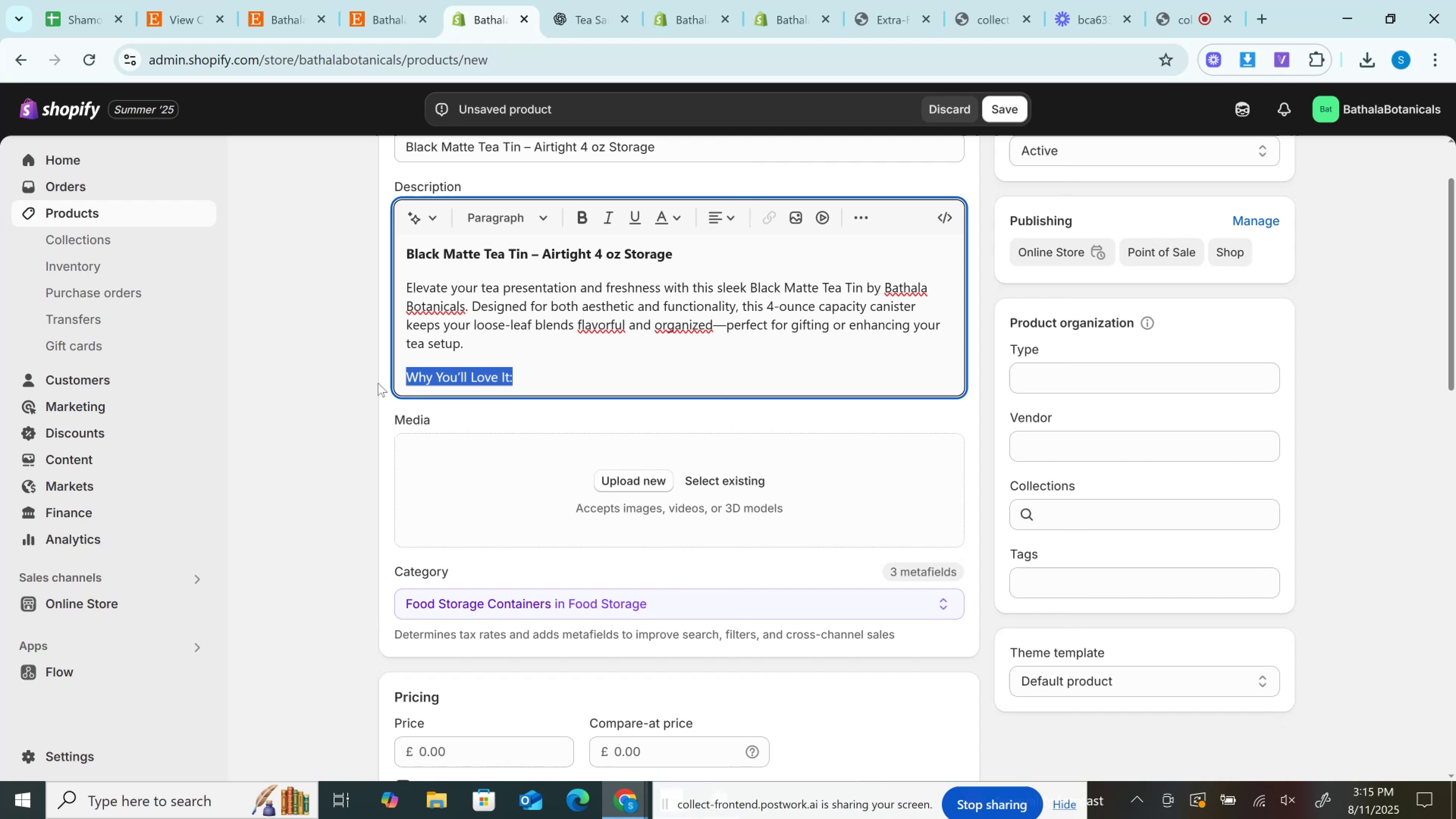 
key(Control+B)
 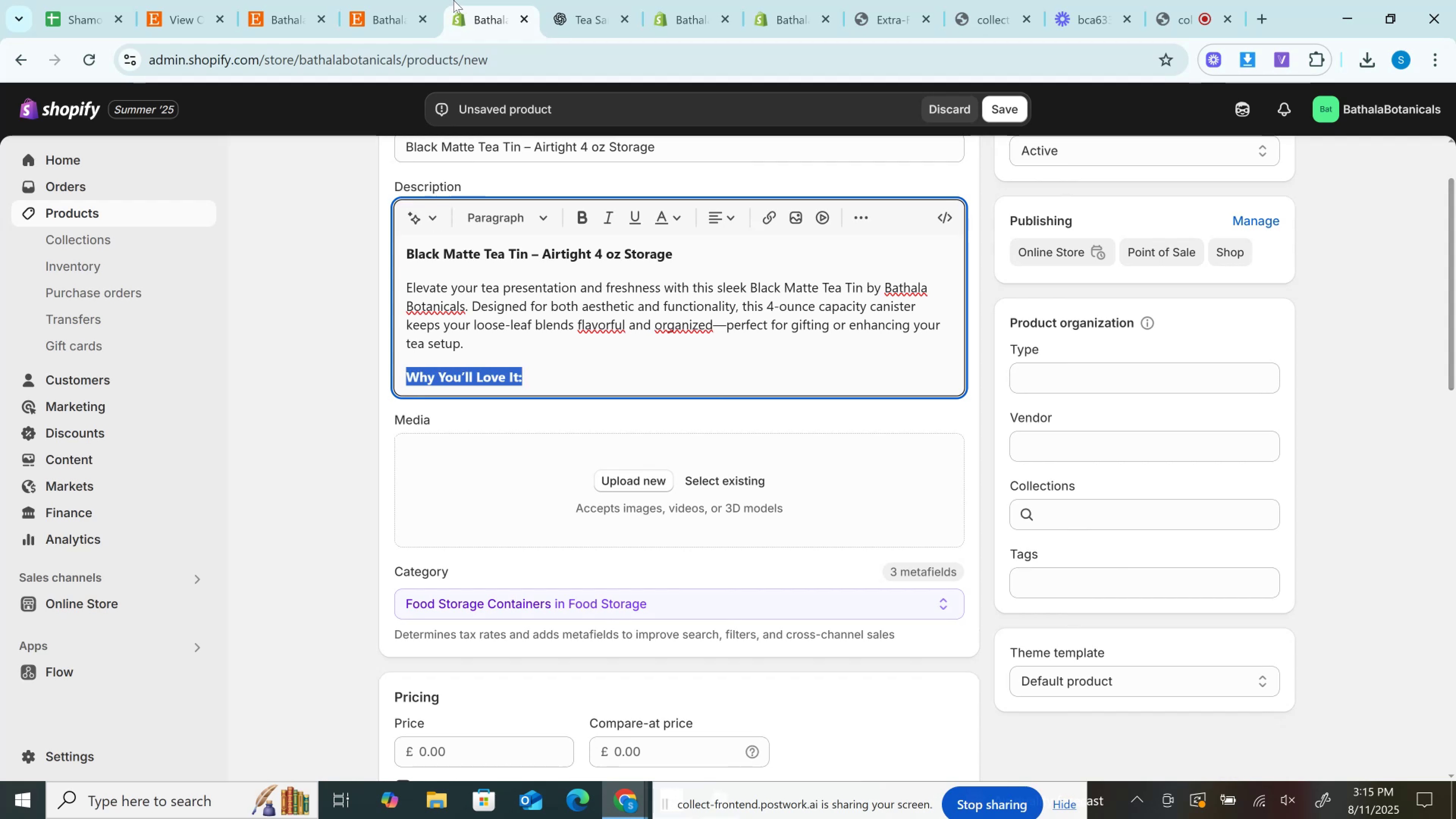 
left_click([388, 0])
 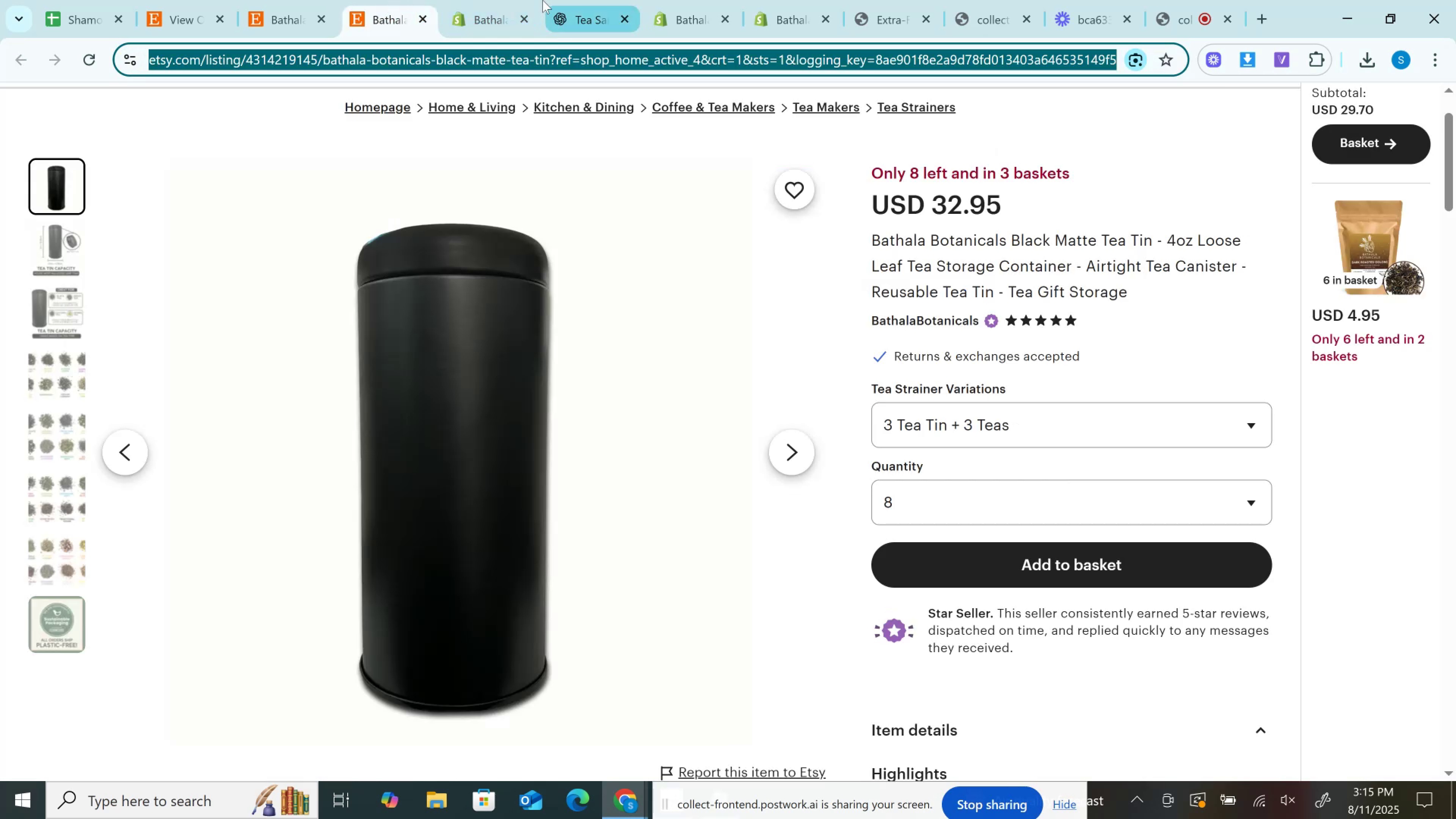 
left_click([546, 0])
 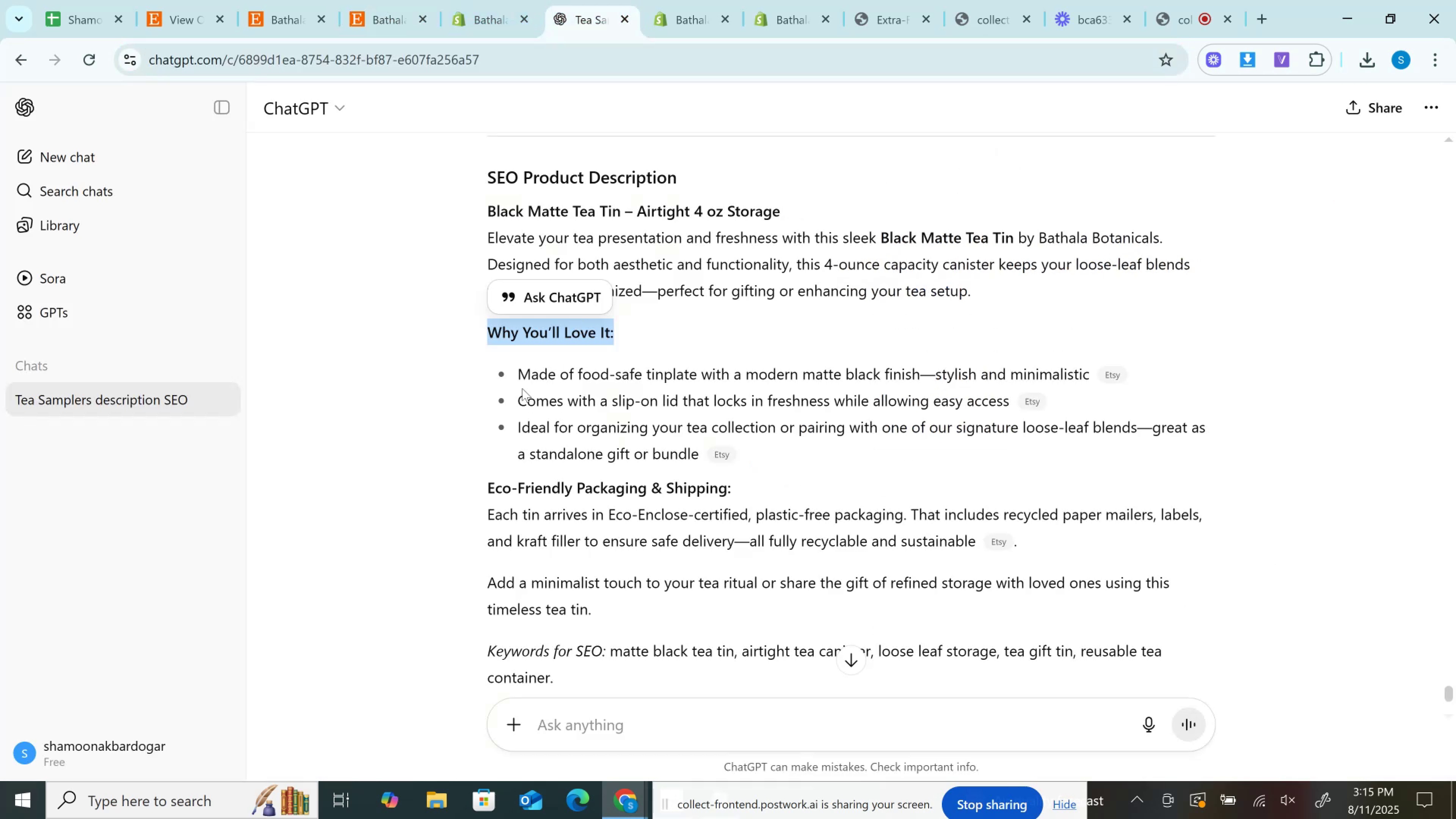 
left_click_drag(start_coordinate=[516, 378], to_coordinate=[1111, 376])
 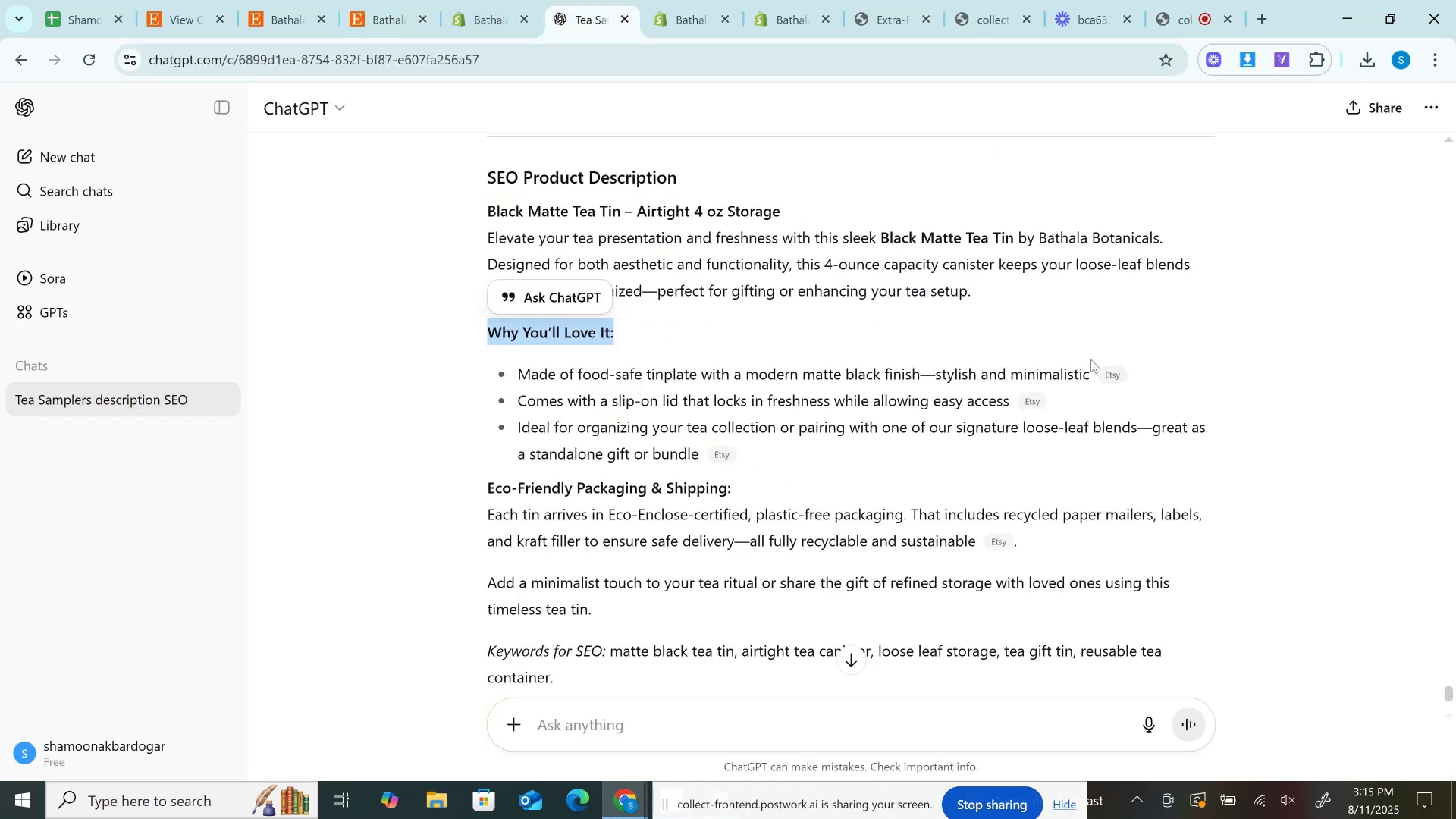 
left_click_drag(start_coordinate=[1089, 370], to_coordinate=[487, 370])
 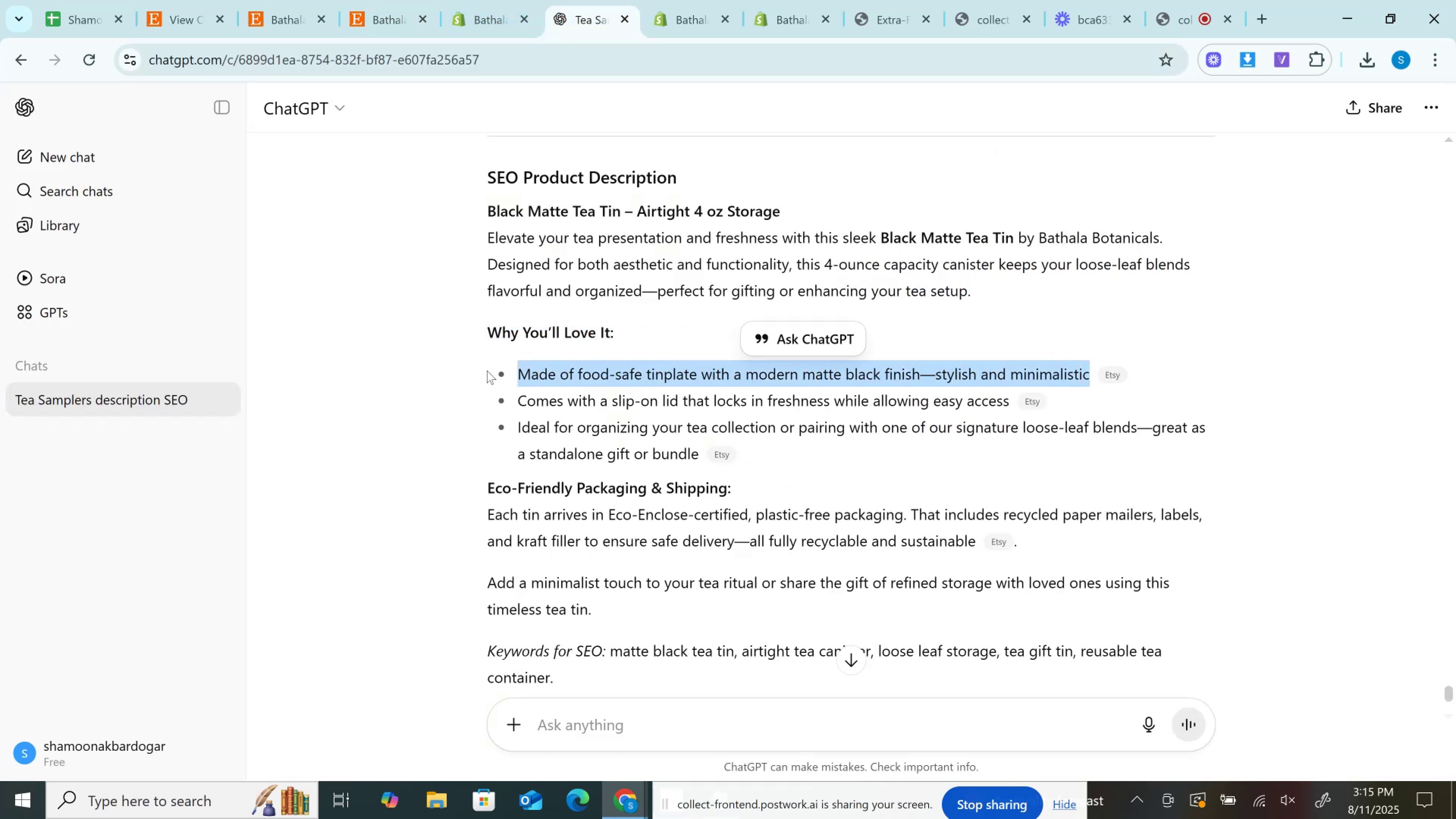 
key(Control+C)
 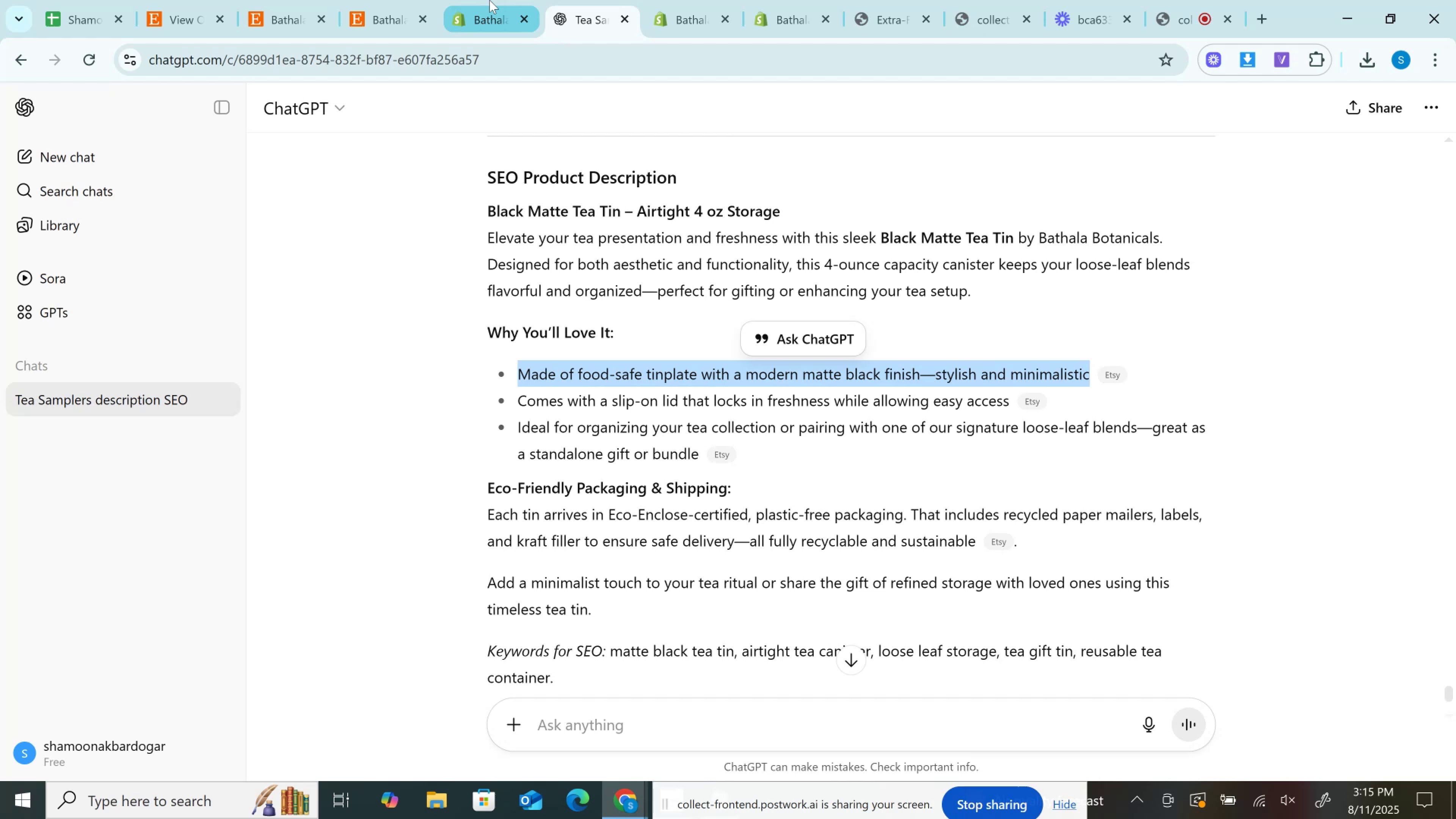 
left_click([490, 0])
 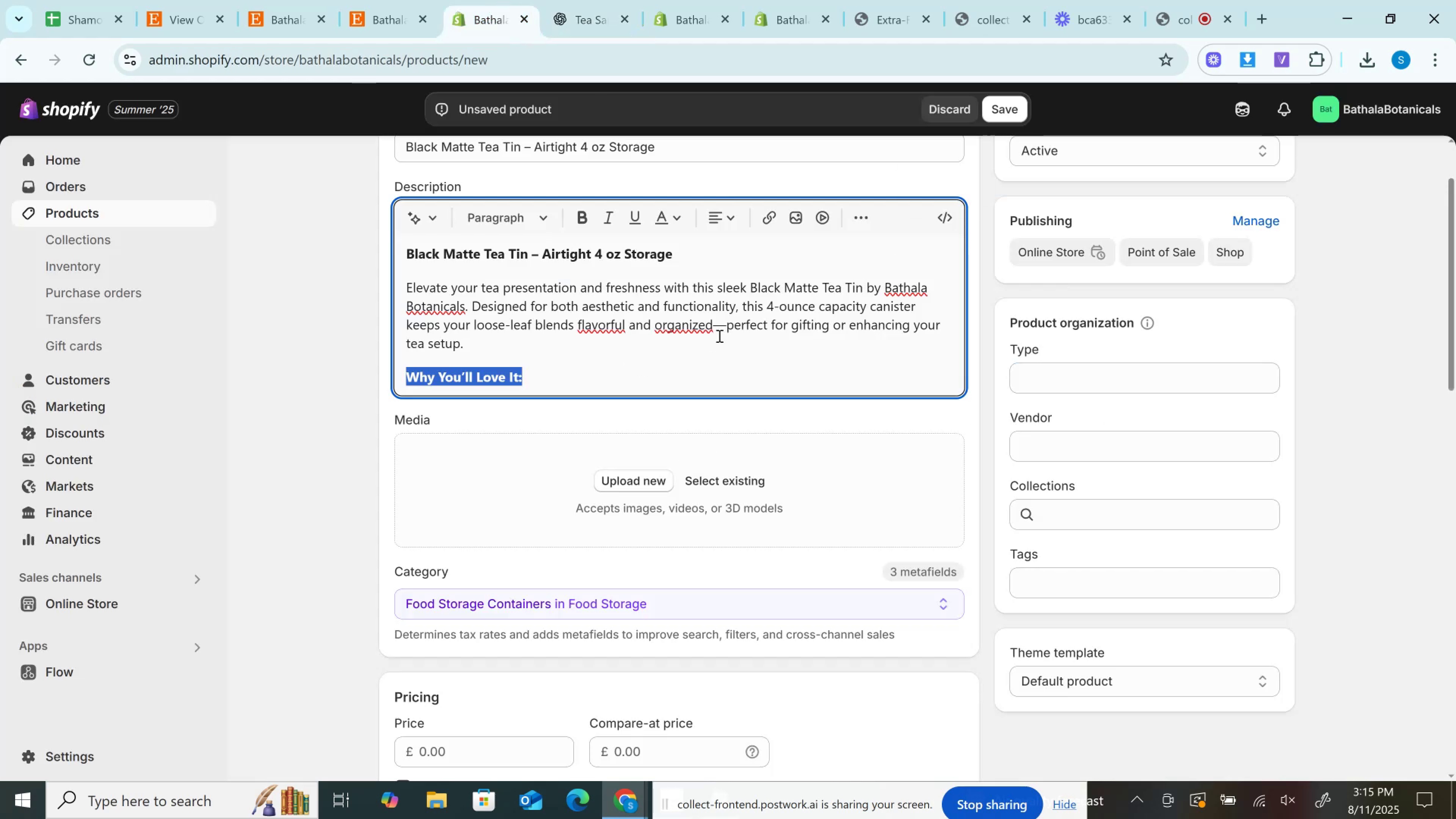 
left_click([680, 362])
 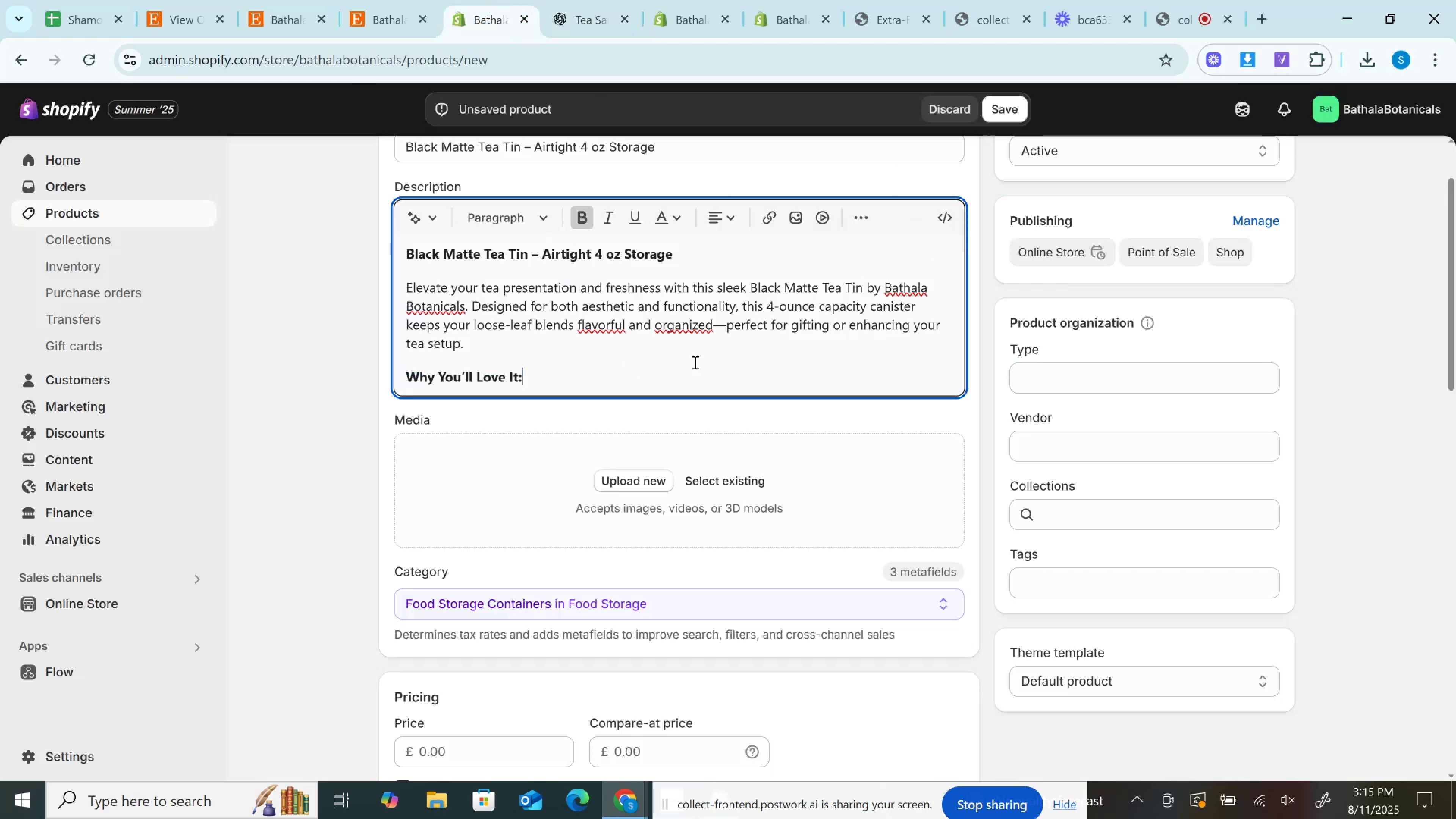 
key(Enter)
 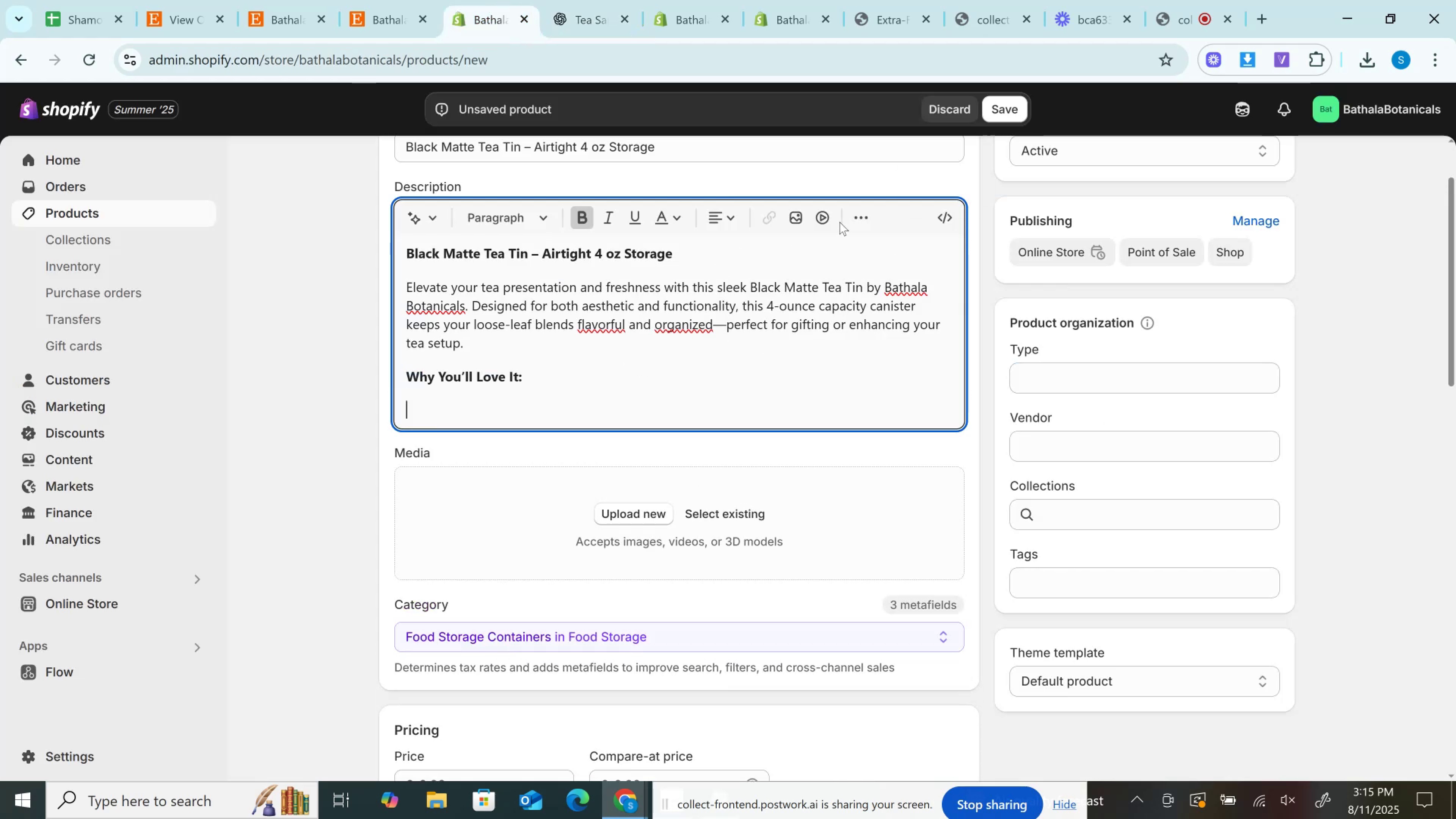 
left_click([861, 221])
 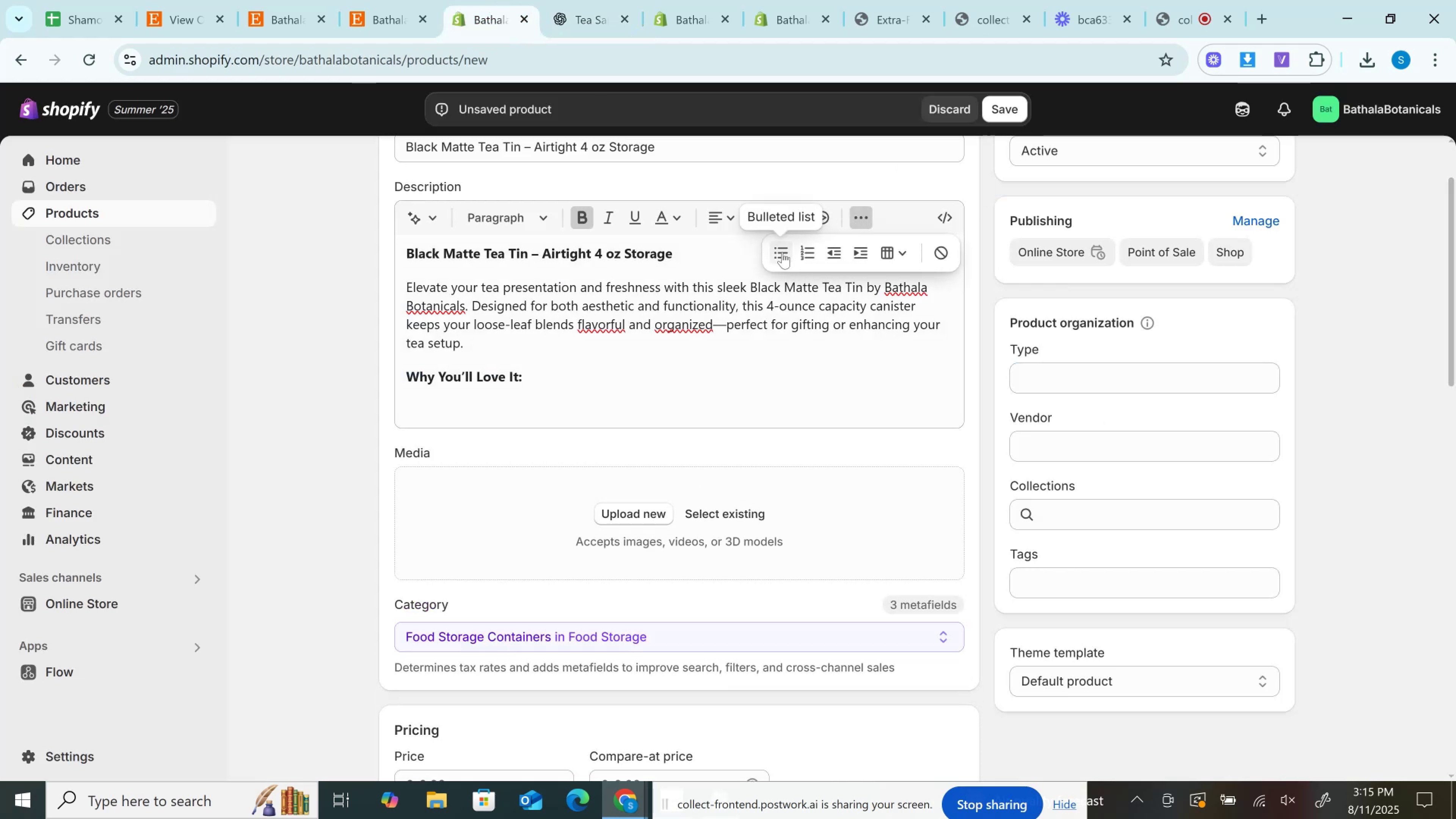 
left_click([782, 252])
 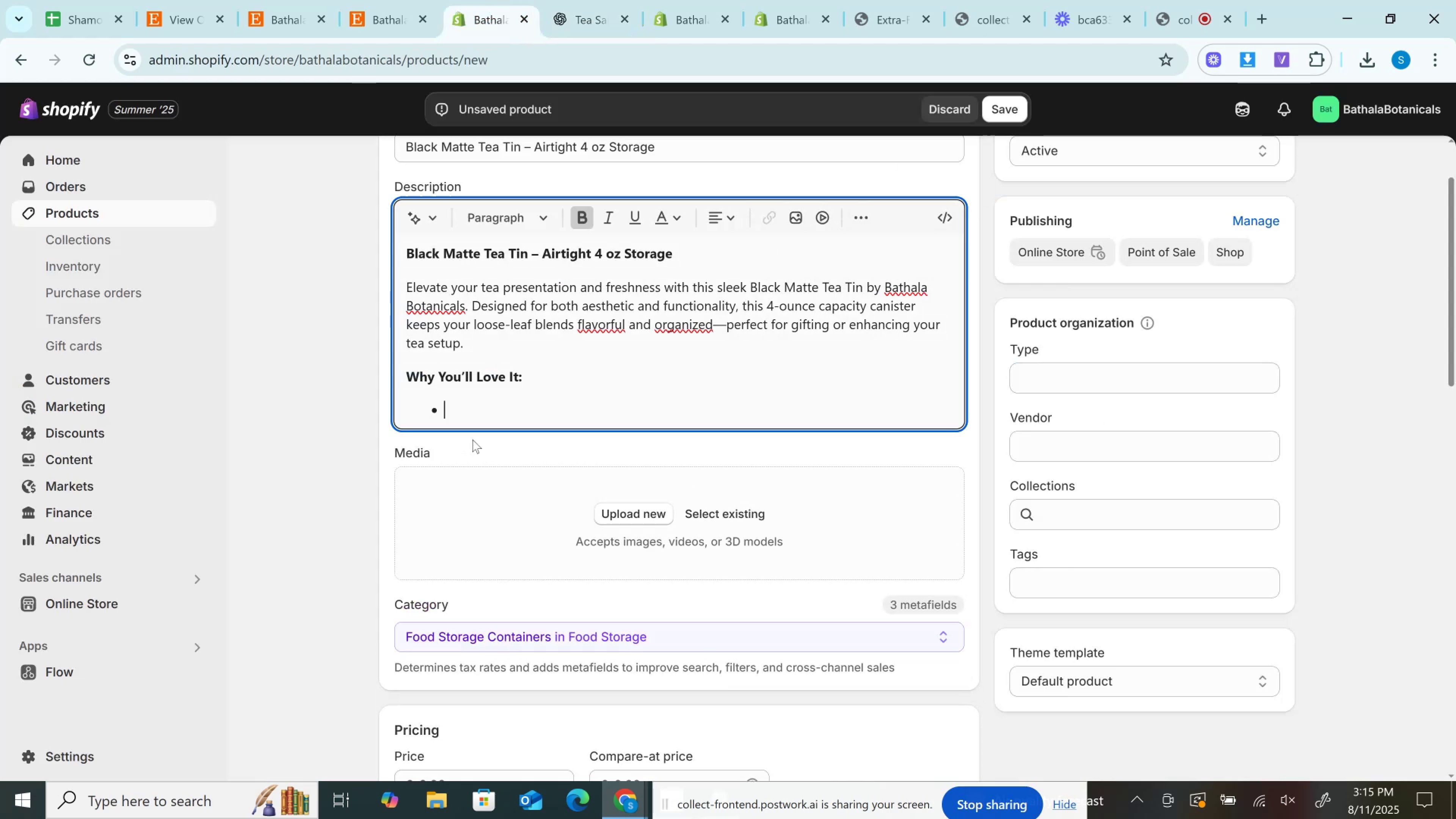 
key(Control+V)
 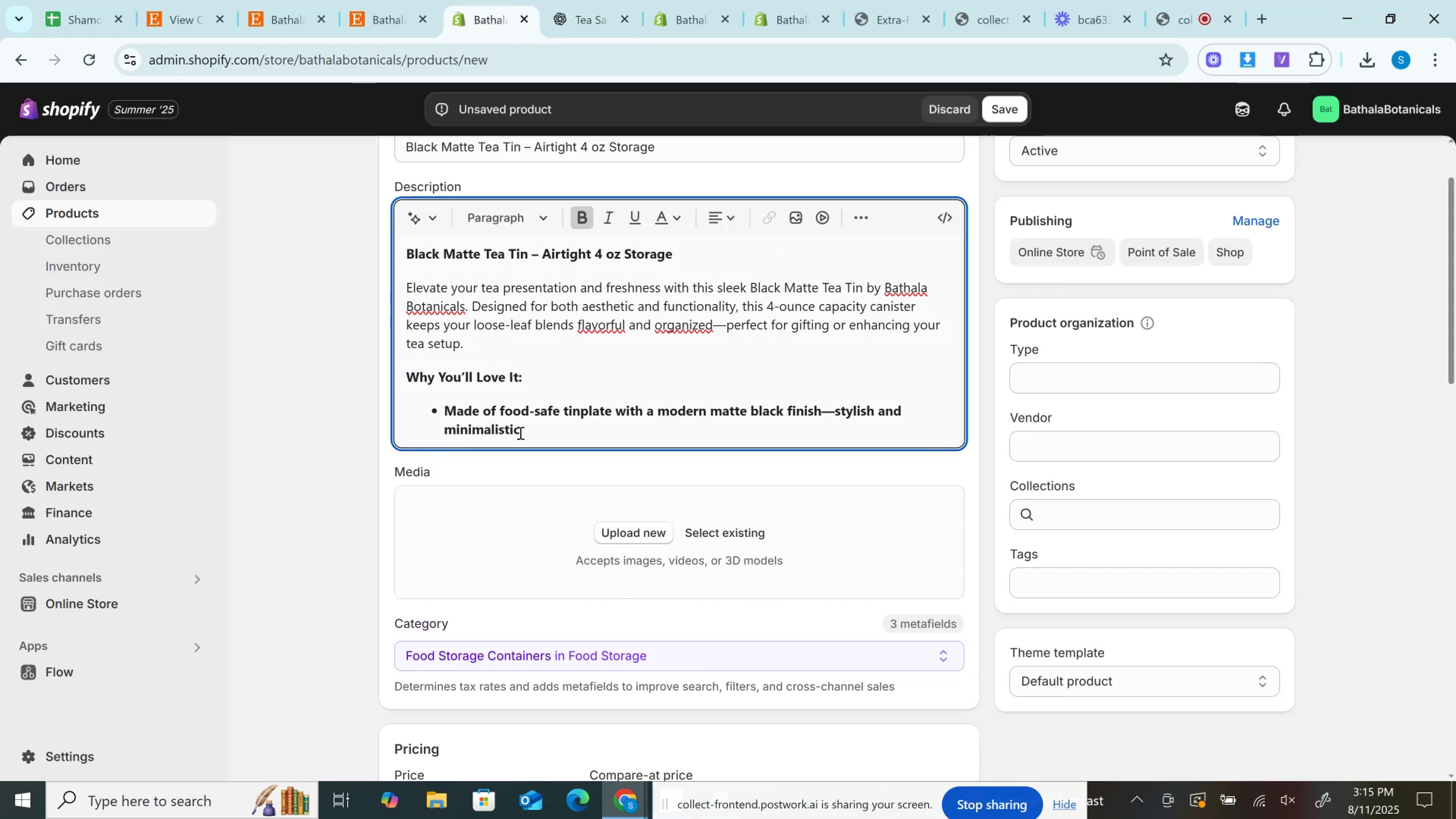 
left_click_drag(start_coordinate=[532, 433], to_coordinate=[425, 419])
 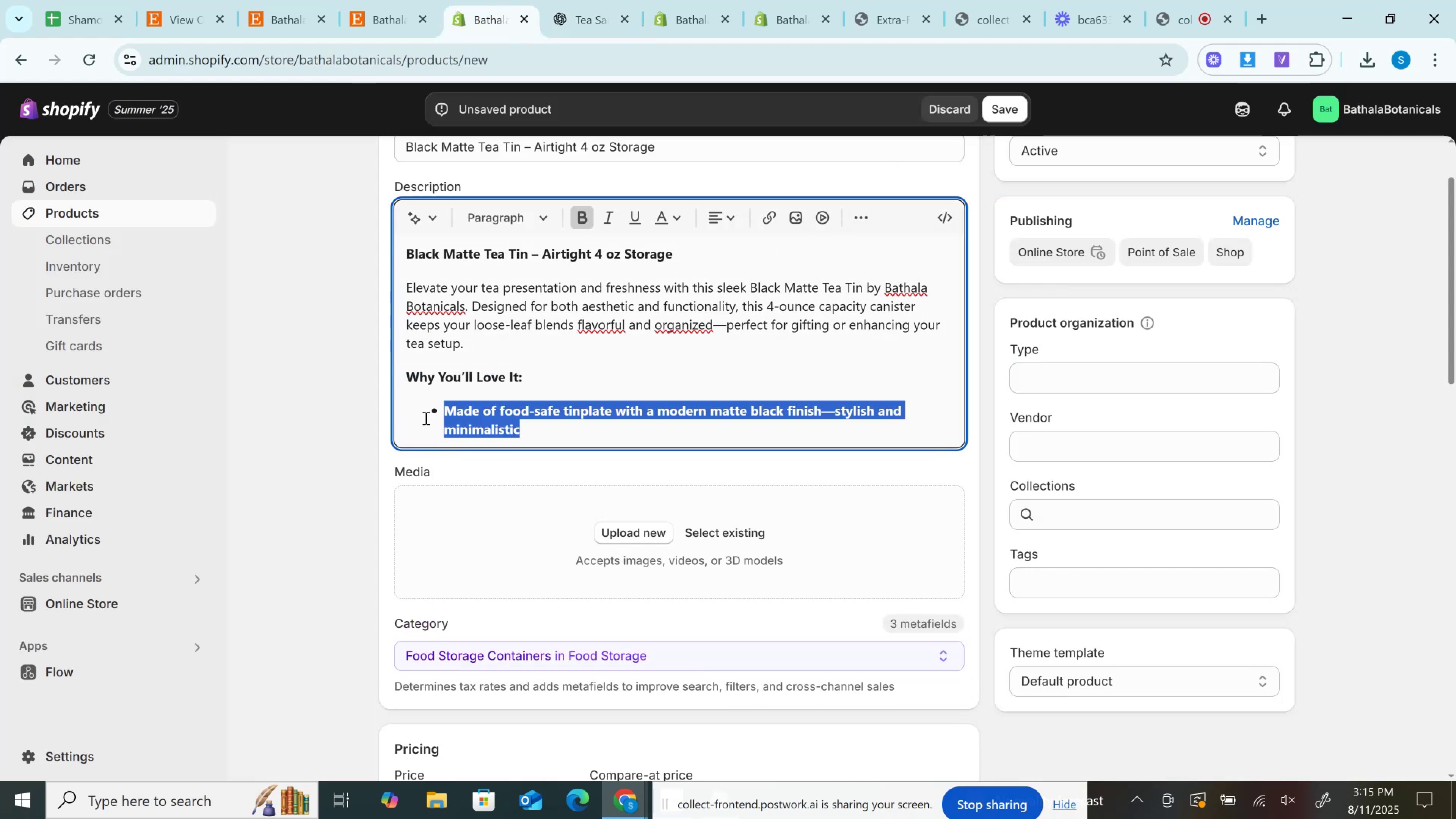 
key(Control+B)
 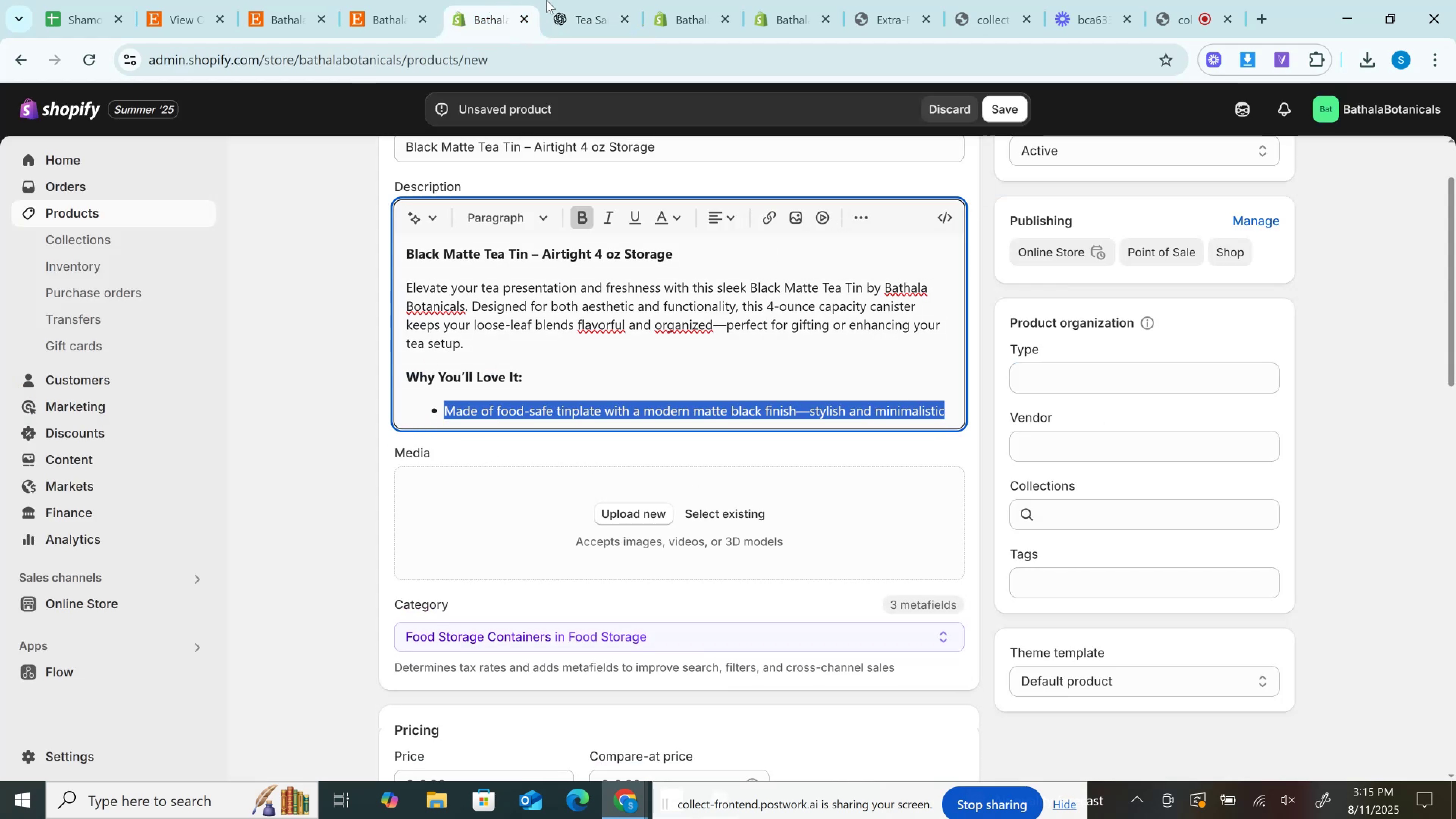 
left_click([546, 0])
 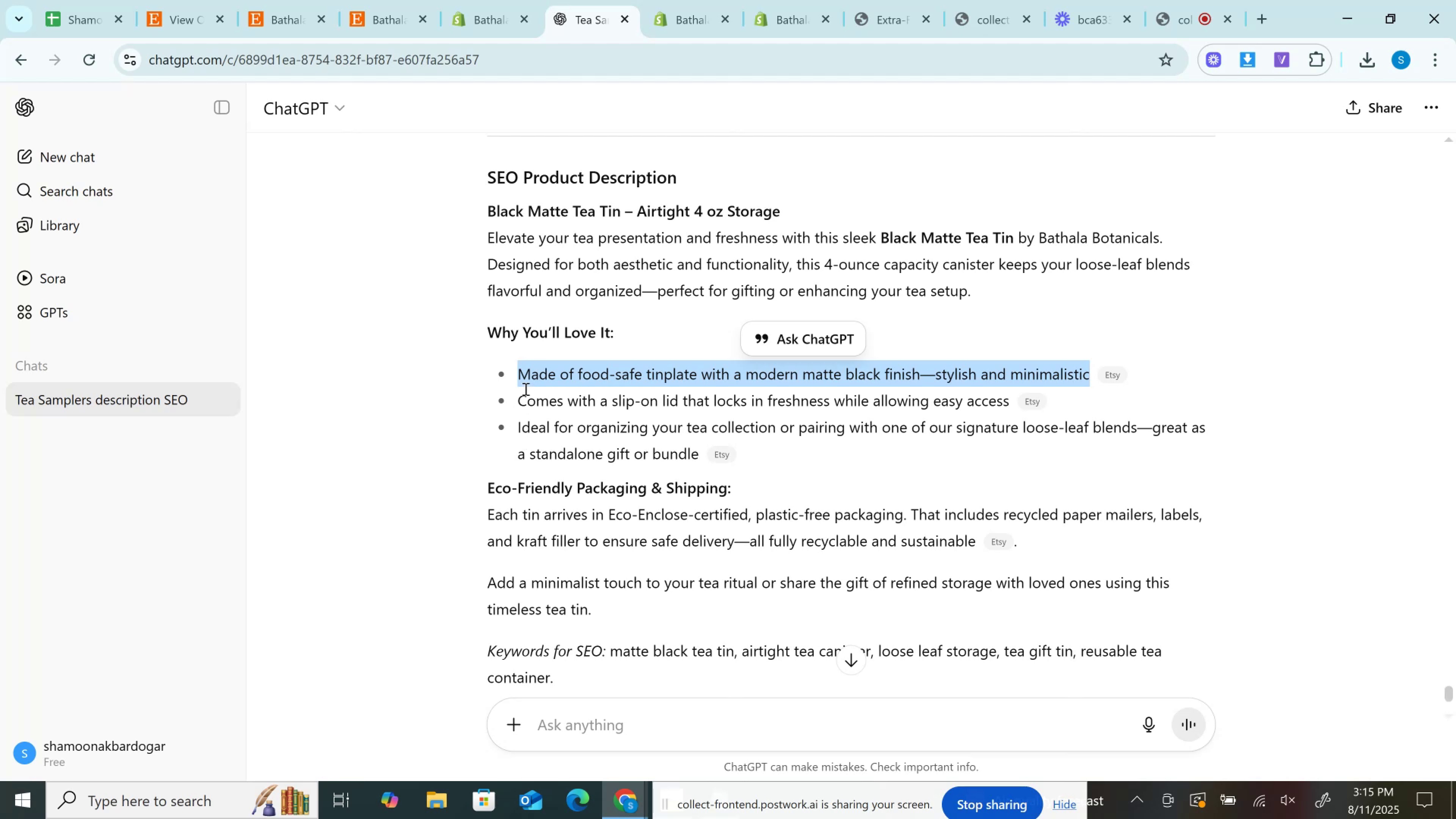 
left_click_drag(start_coordinate=[515, 399], to_coordinate=[1017, 400])
 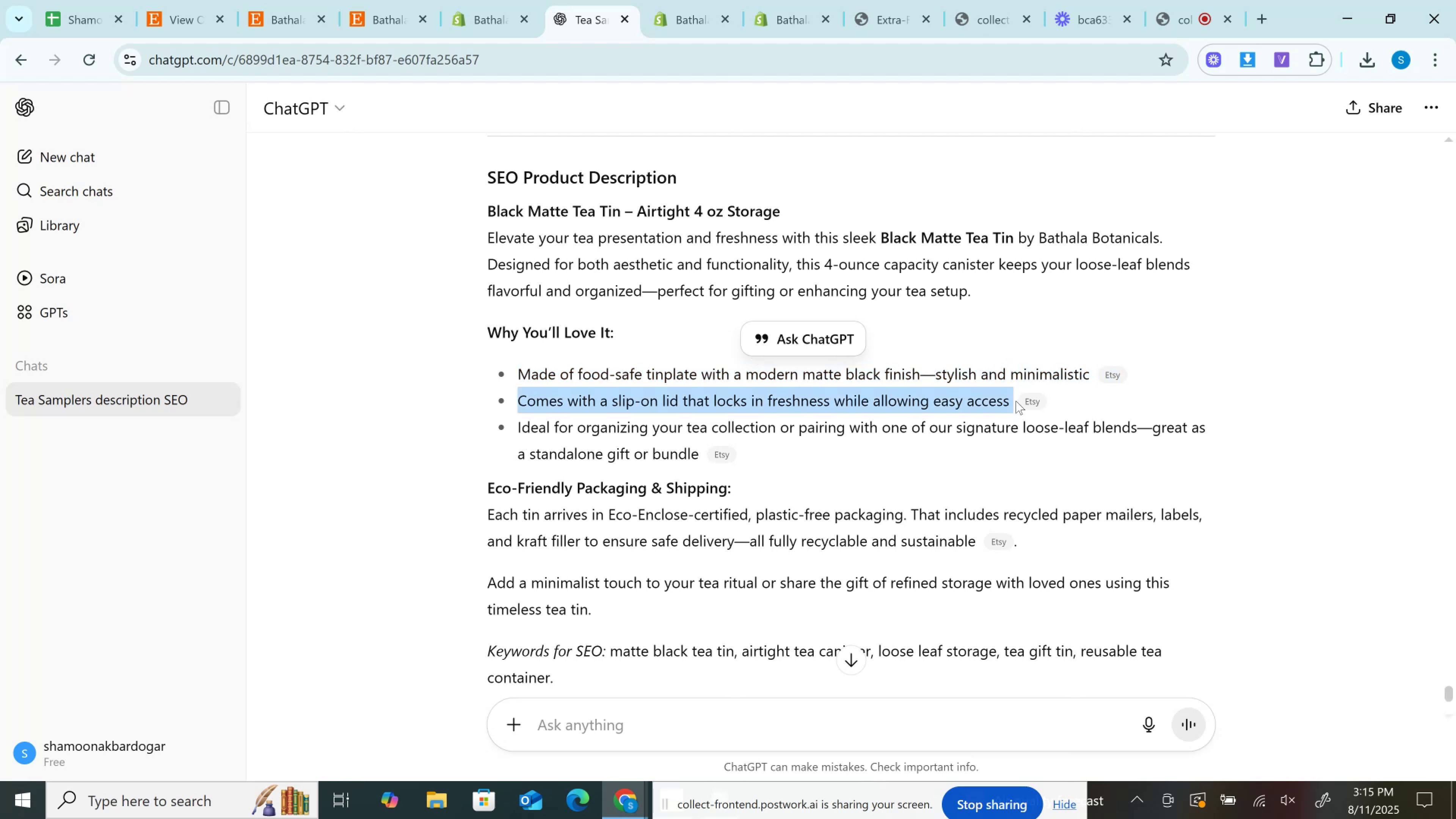 
key(Control+C)
 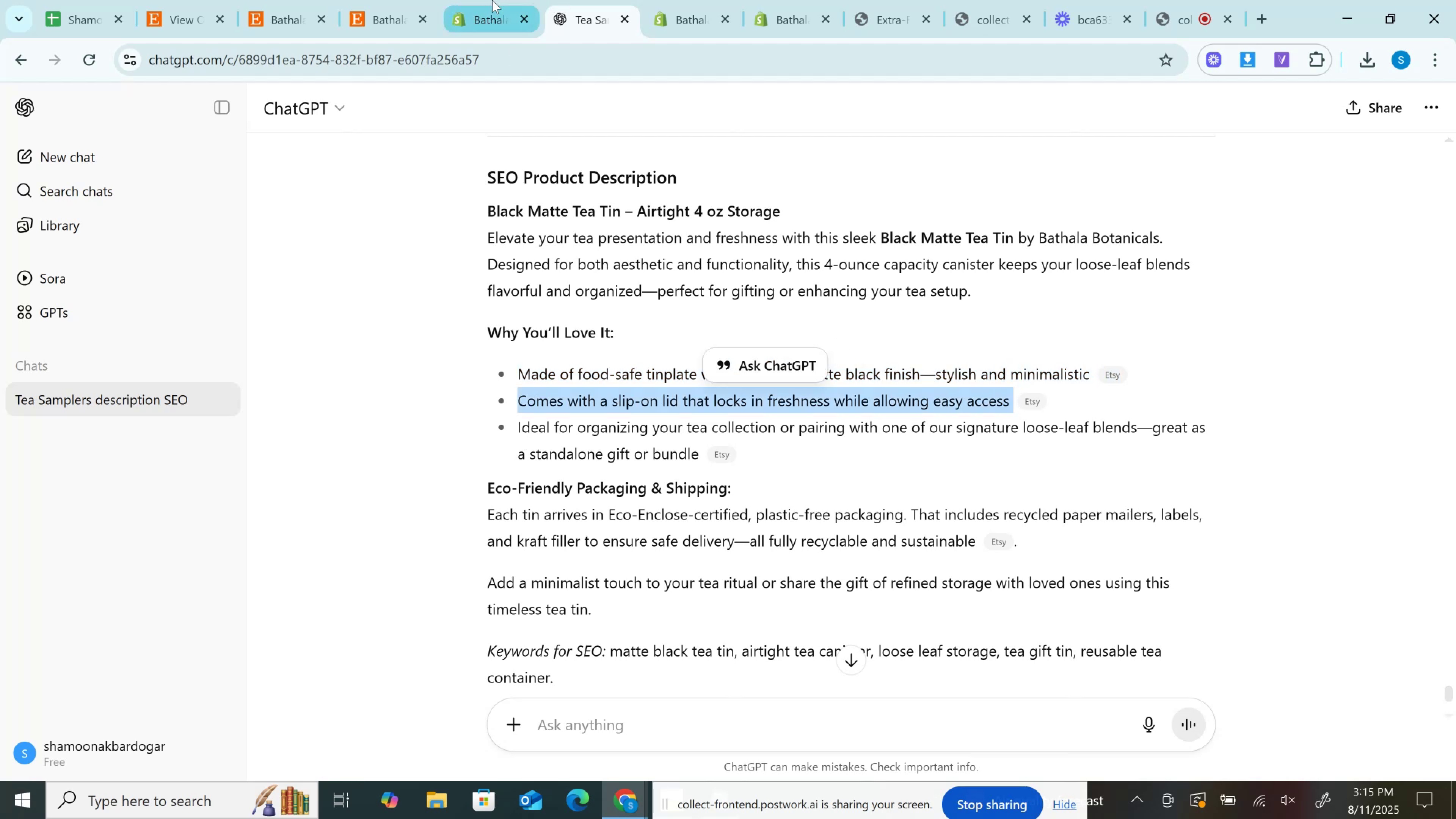 
left_click([492, 0])
 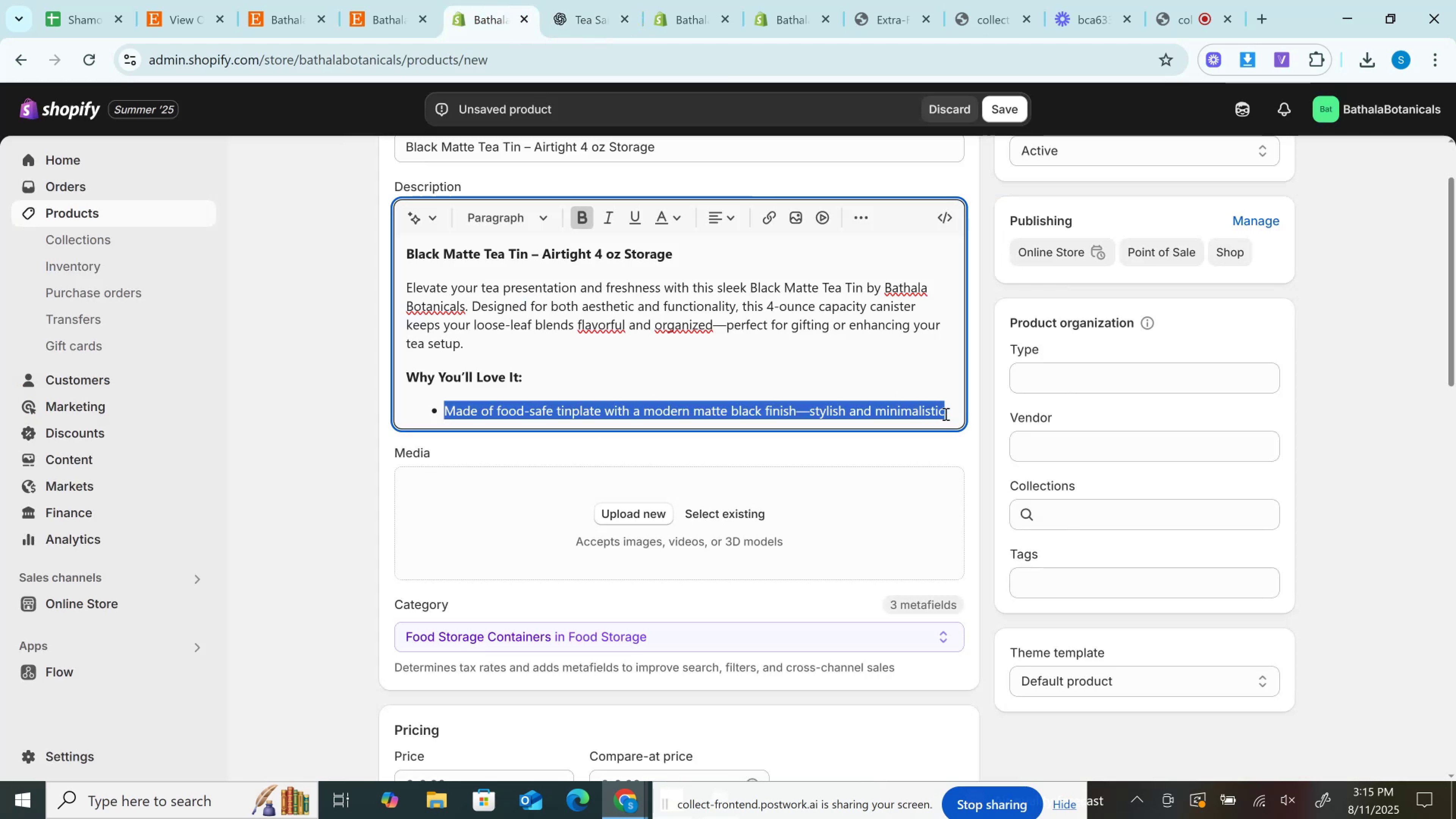 
left_click([948, 406])
 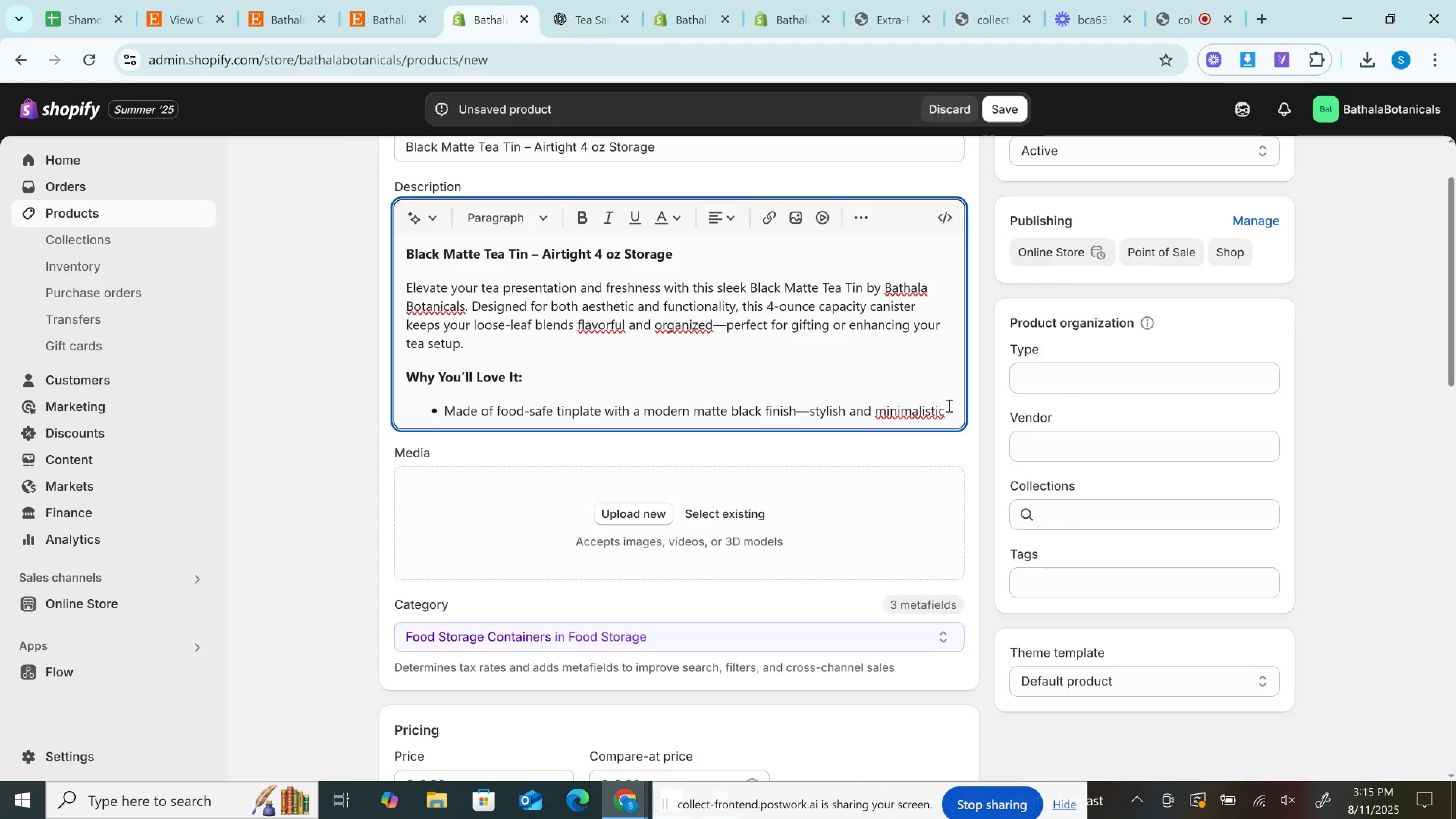 
key(Enter)
 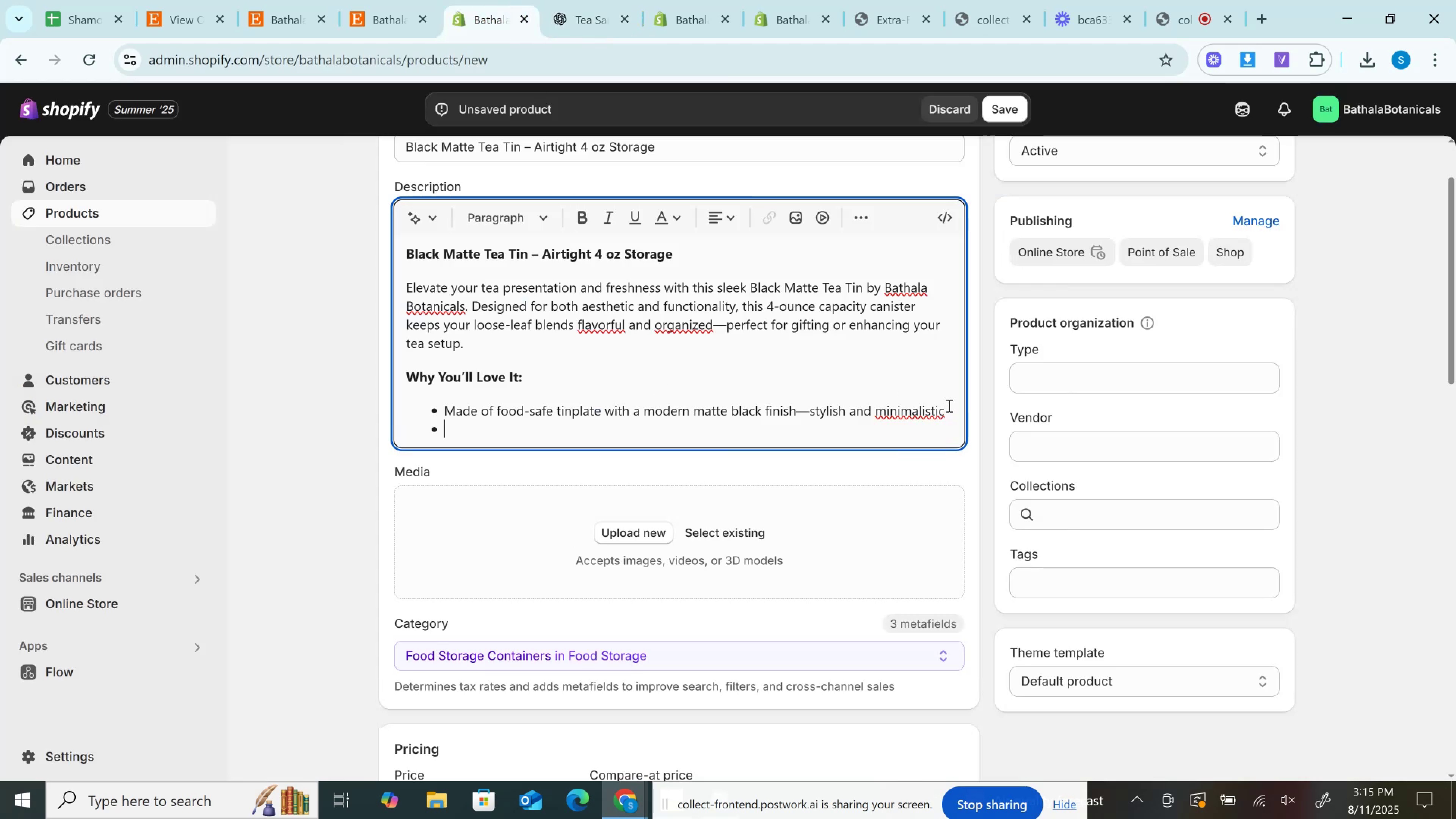 
key(Control+V)
 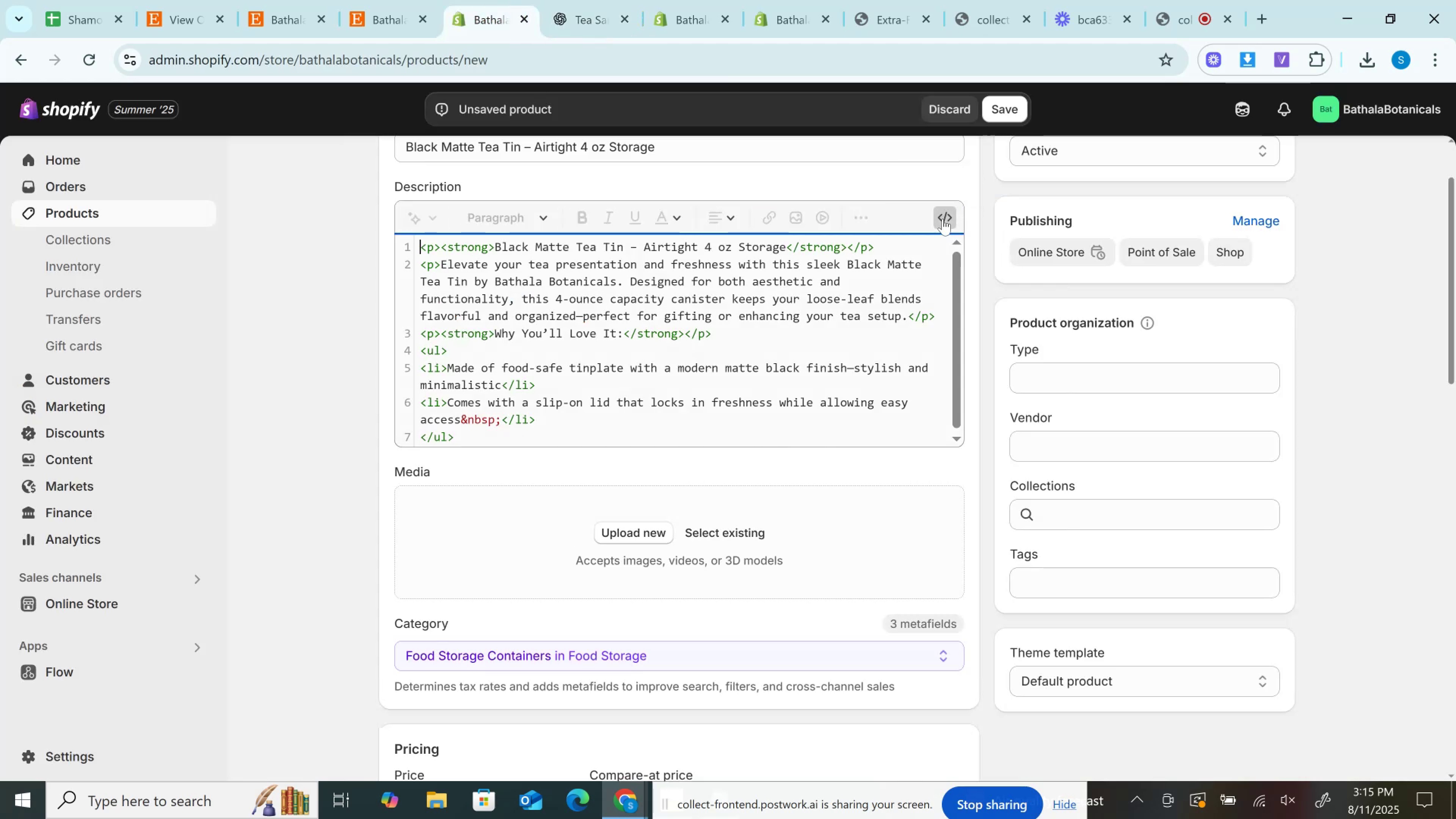 
left_click([943, 219])
 